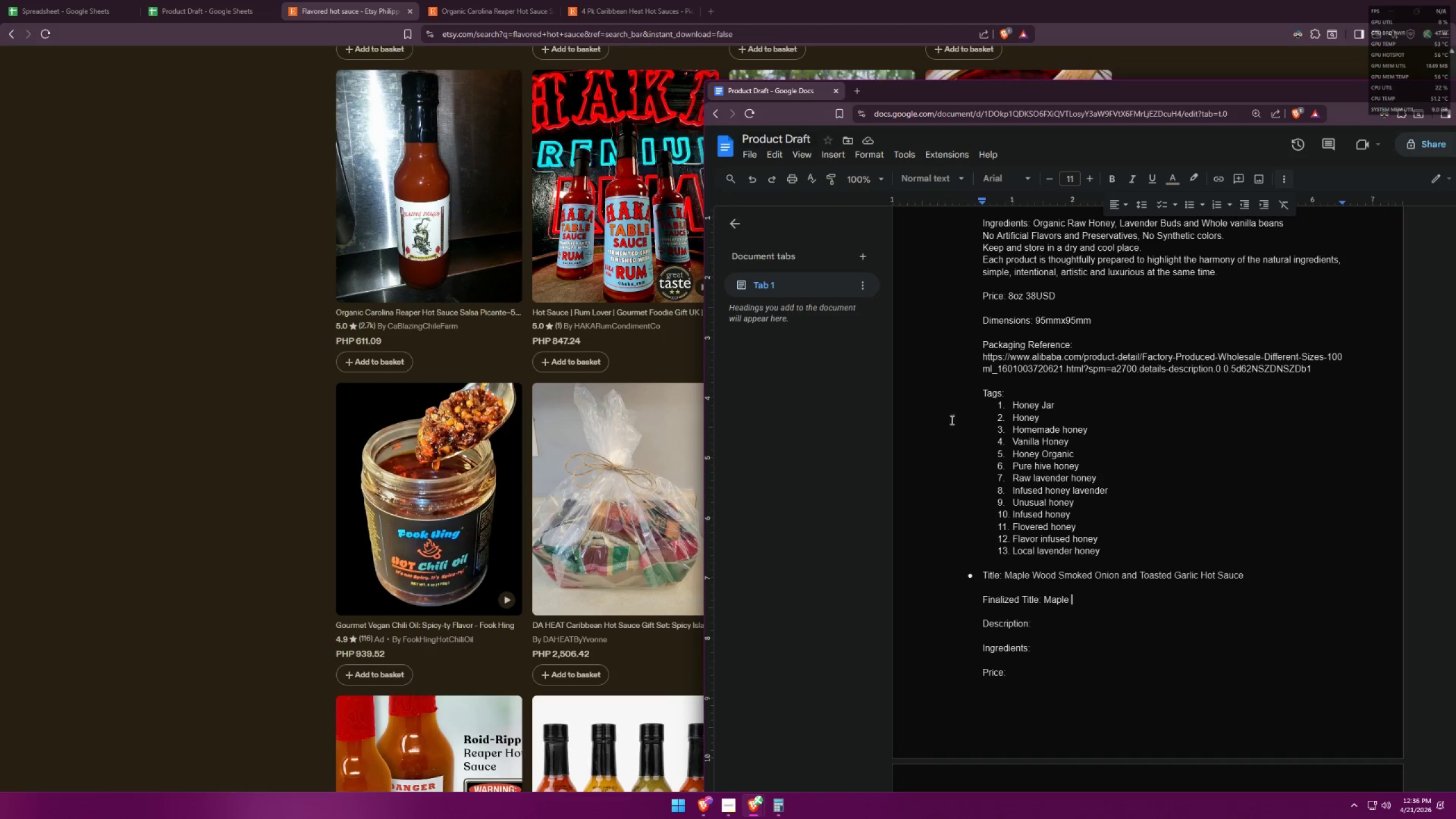 
key(Alt+Tab)
 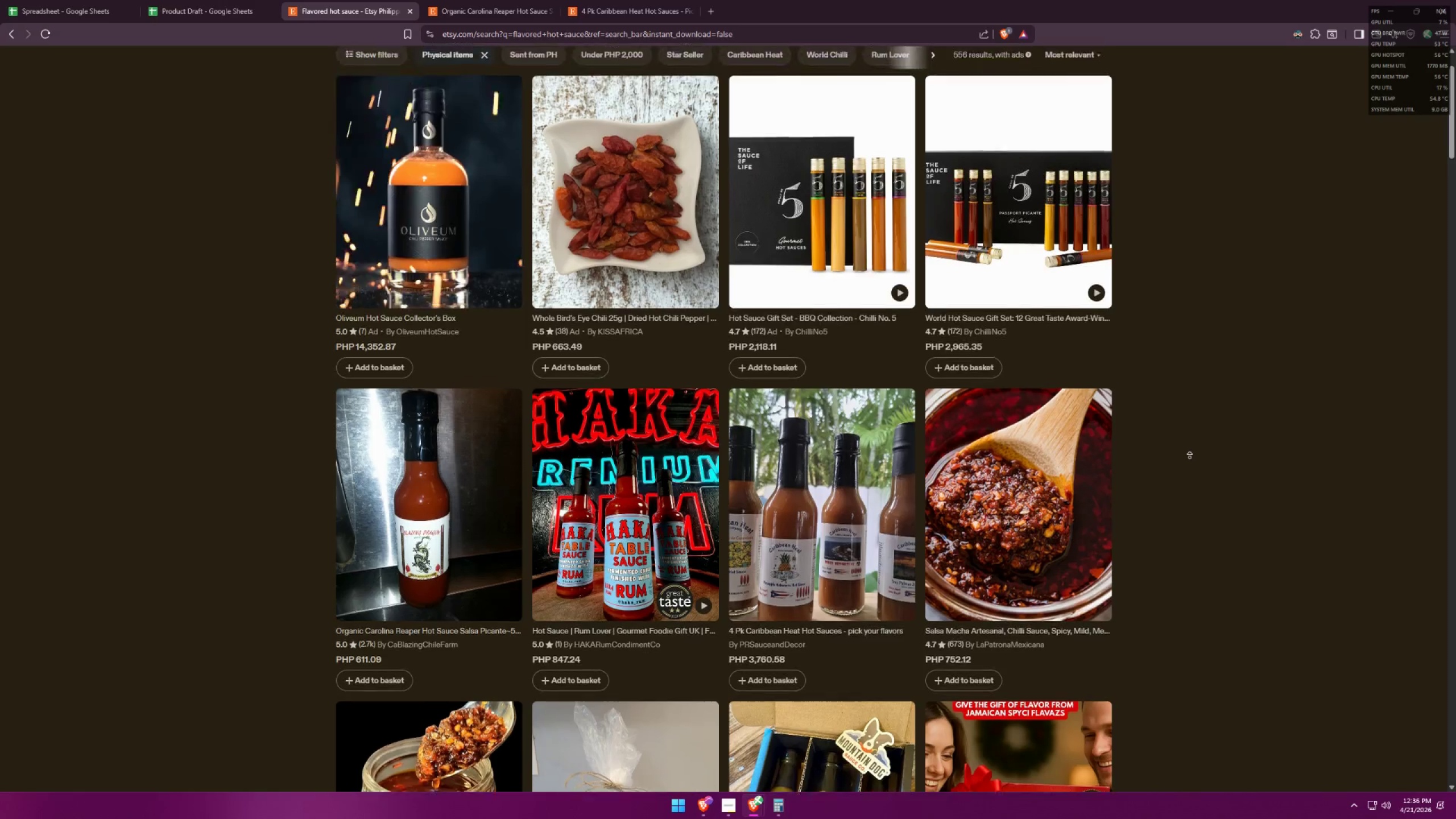 
key(Alt+AltLeft)
 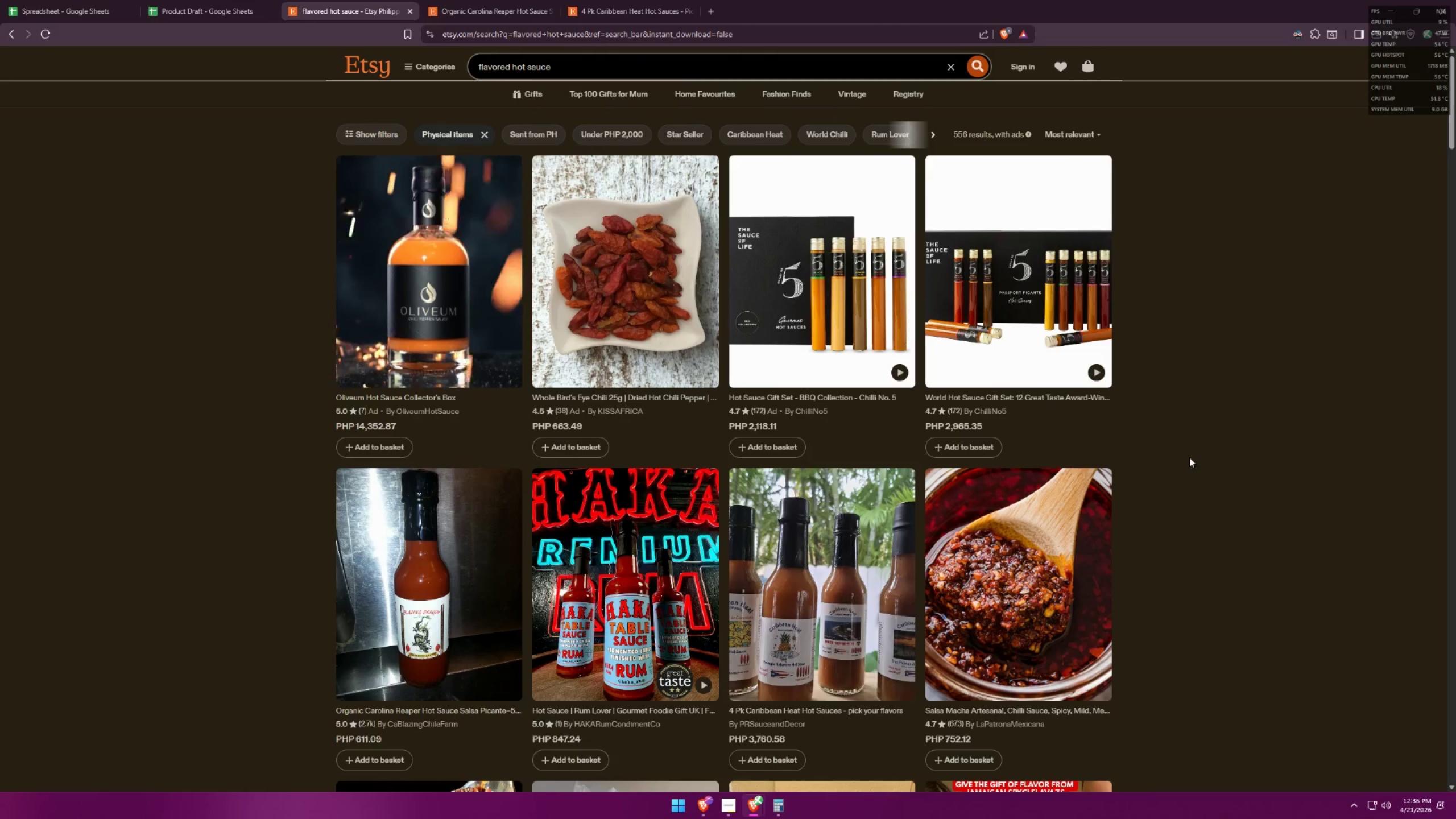 
key(Alt+Tab)
 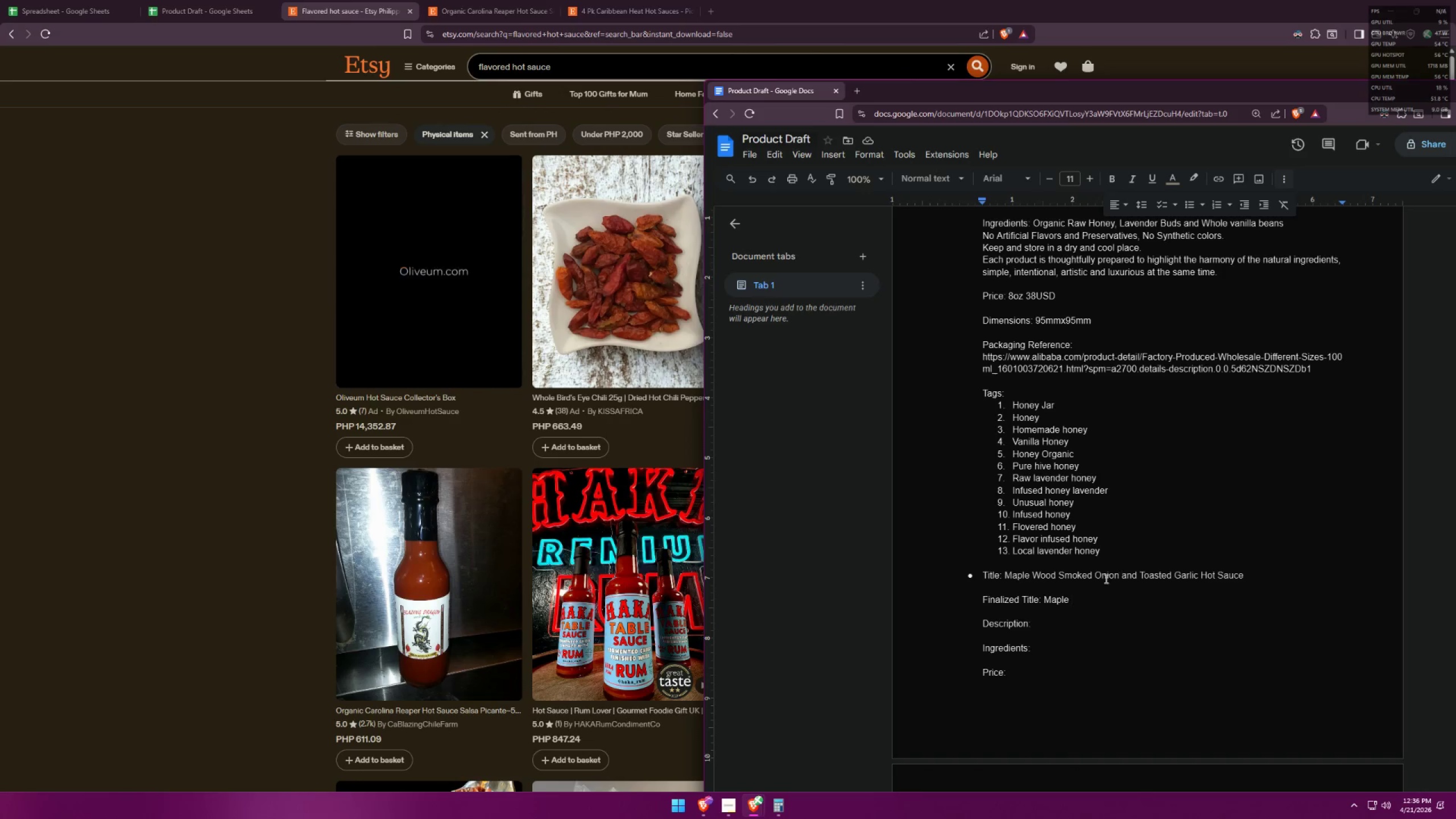 
left_click_drag(start_coordinate=[1081, 601], to_coordinate=[1045, 600])
 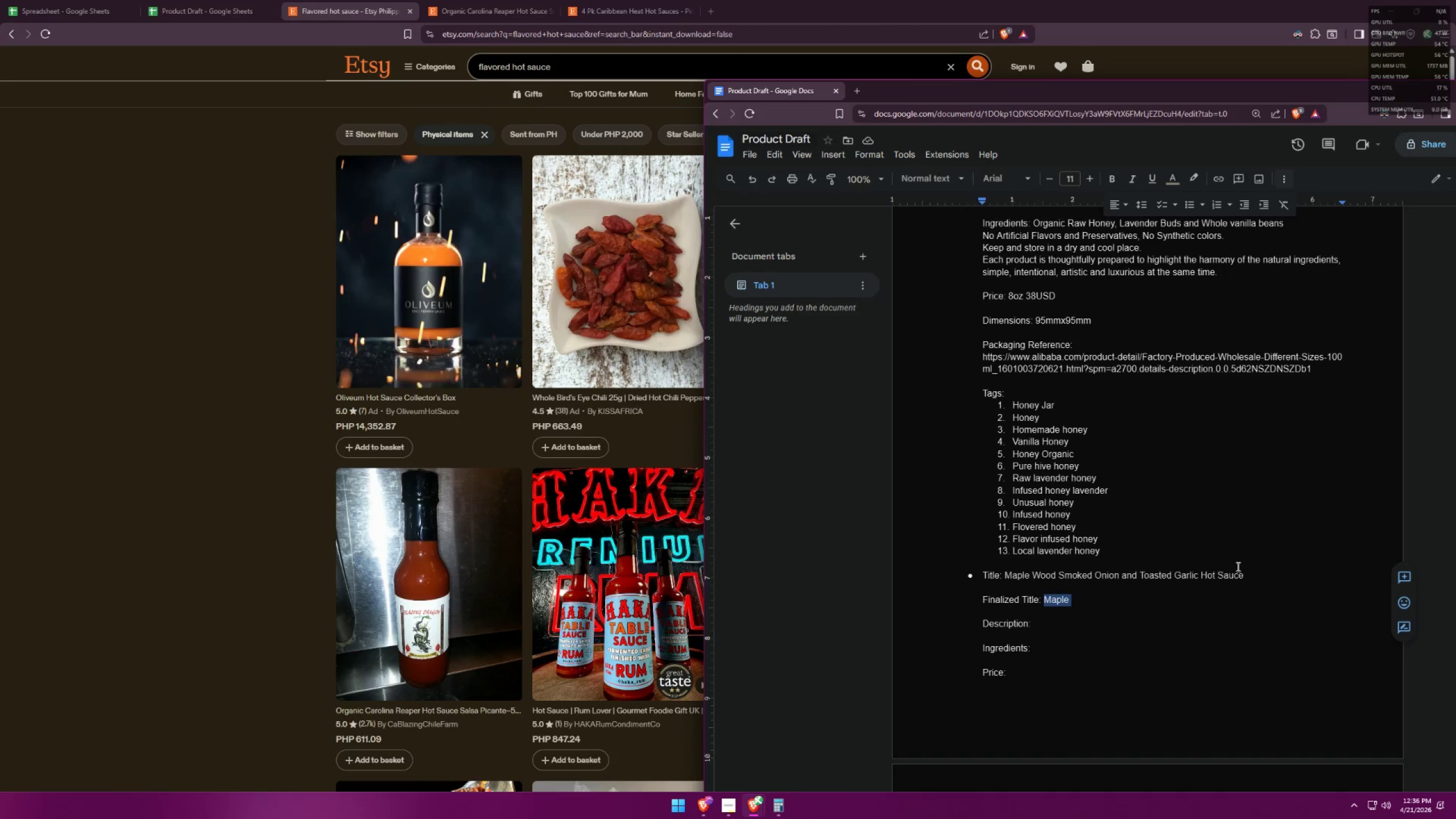 
key(Shift+ShiftLeft)
 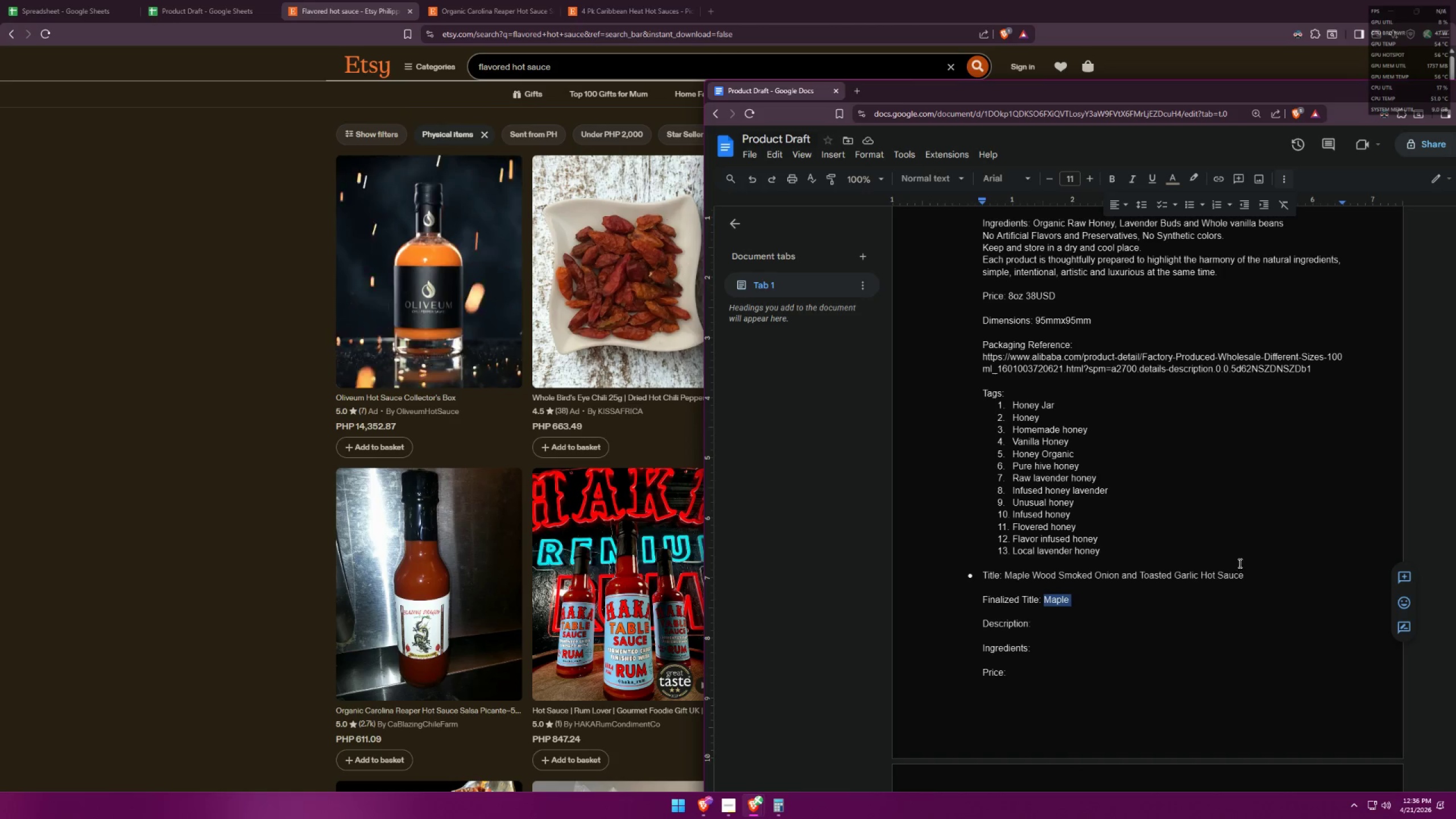 
key(Shift+A)
 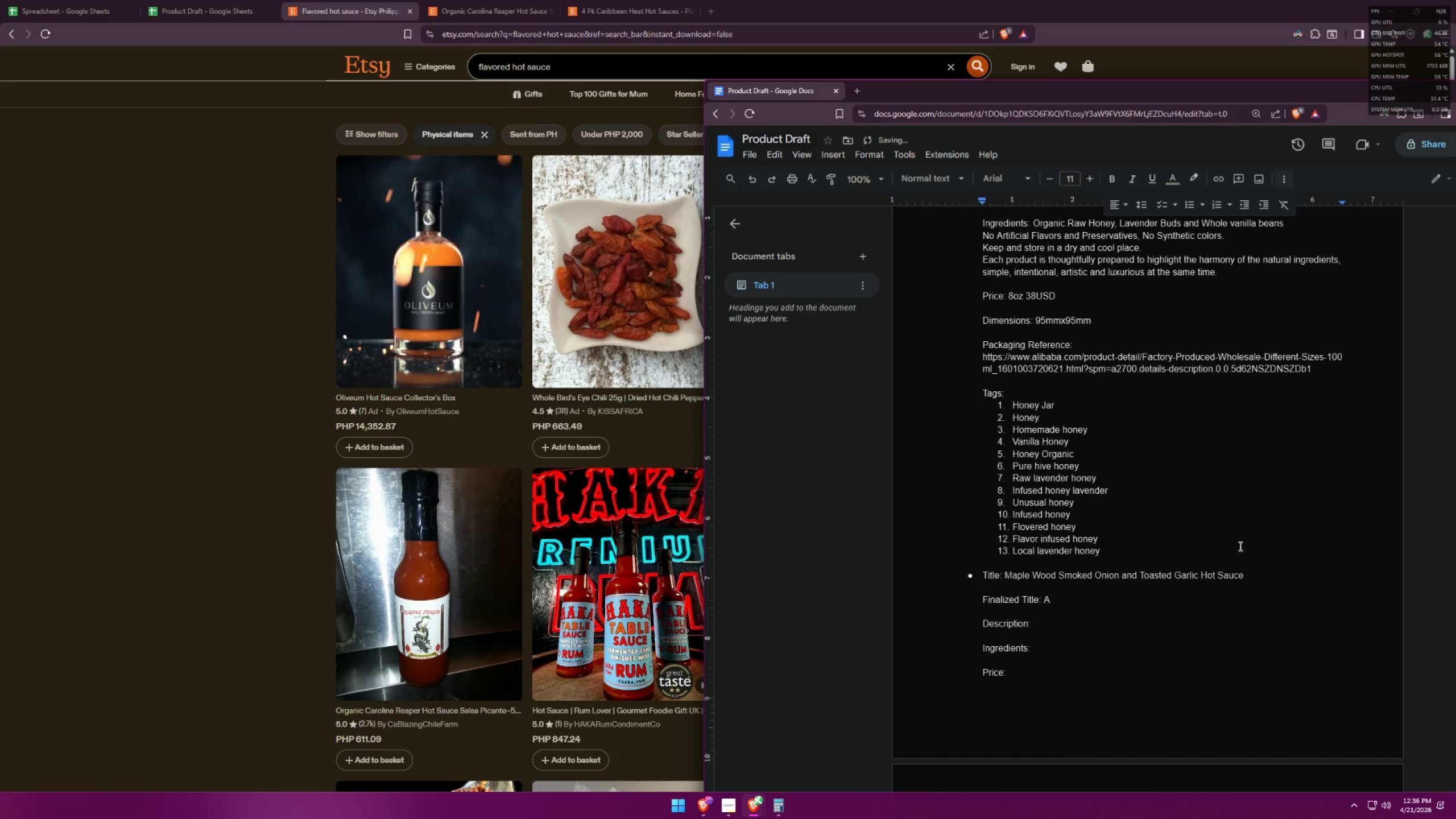 
type(rtisan)
 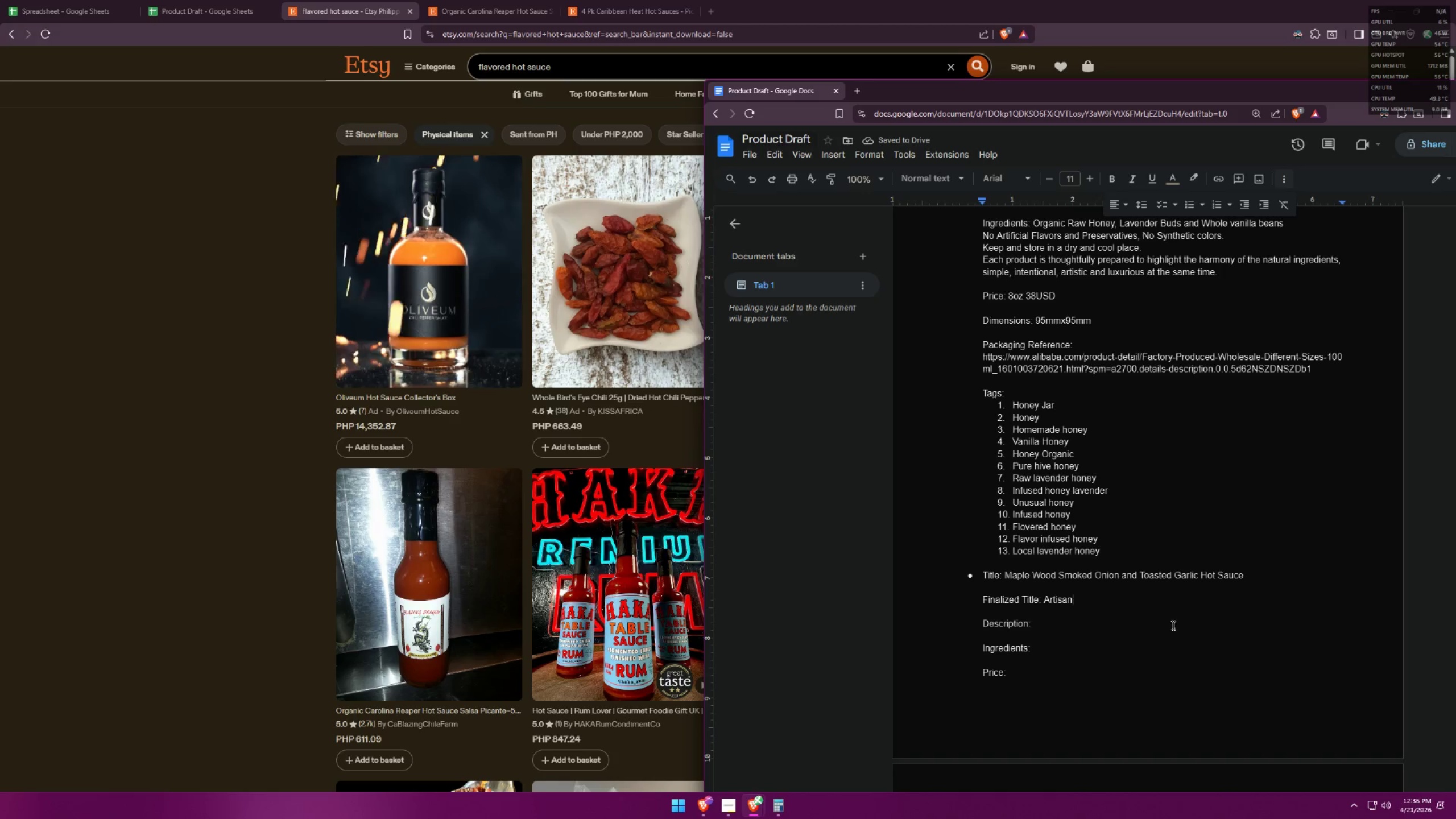 
wait(5.84)
 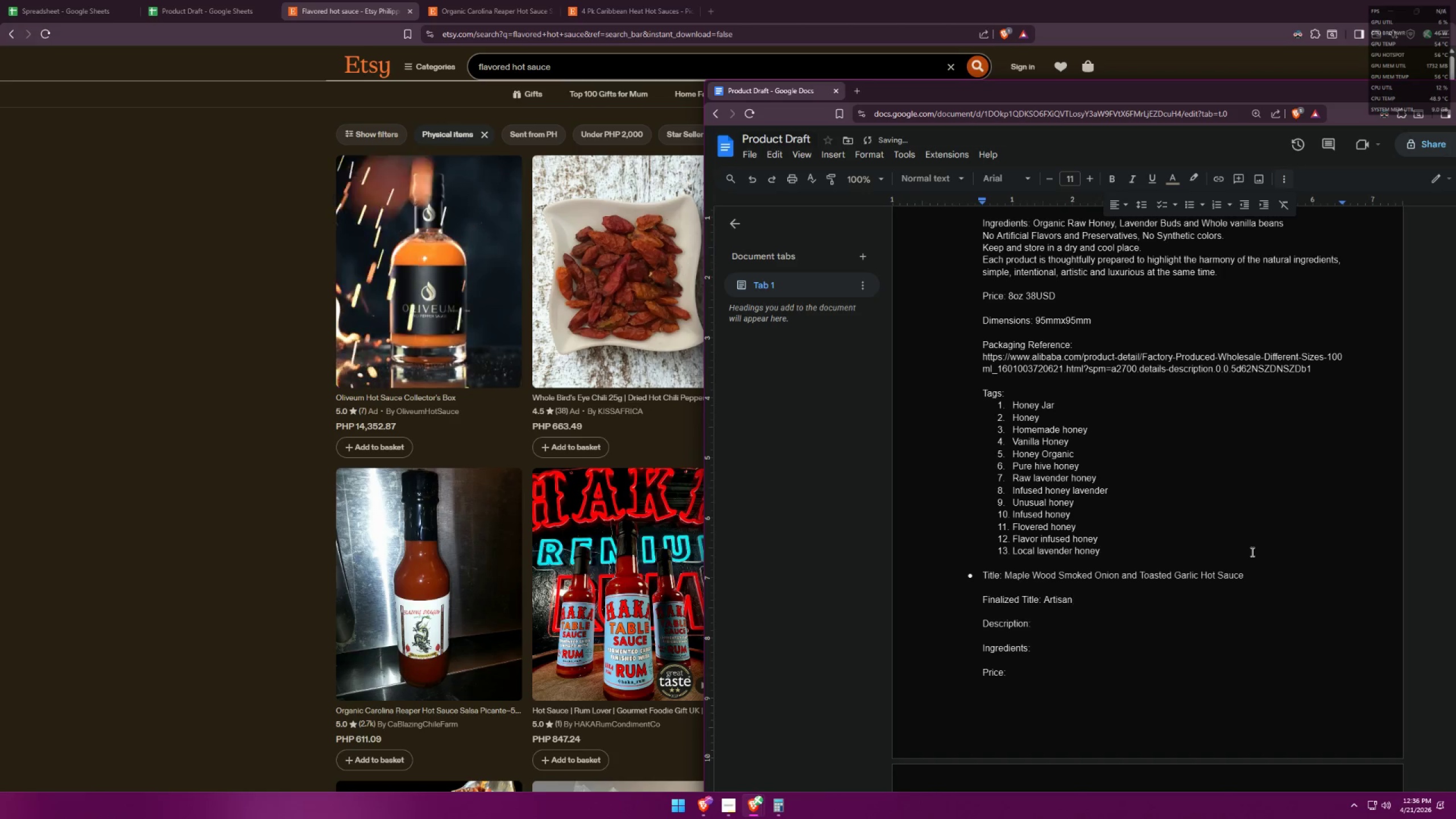 
key(Backspace)
 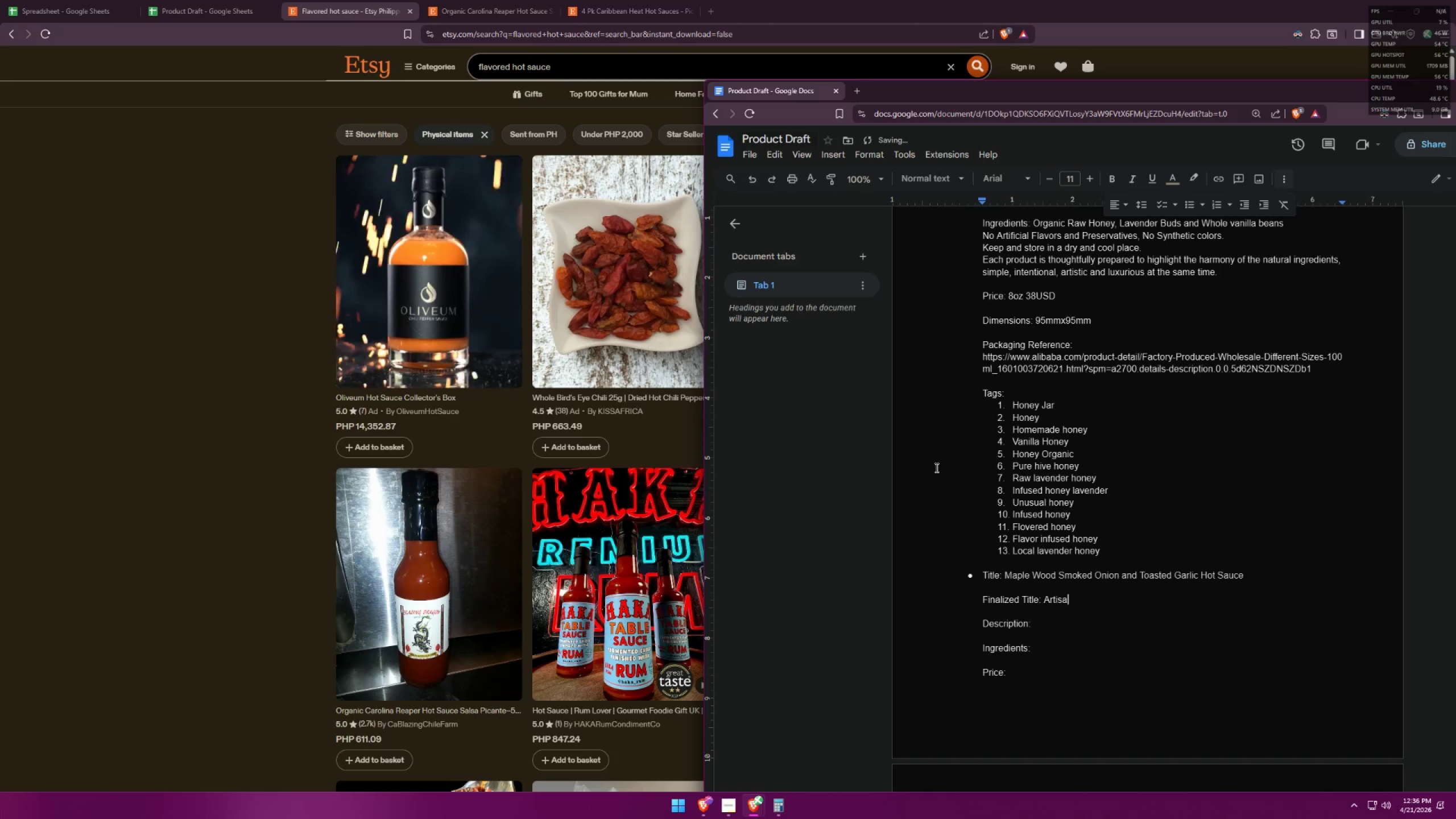 
key(Backspace)
 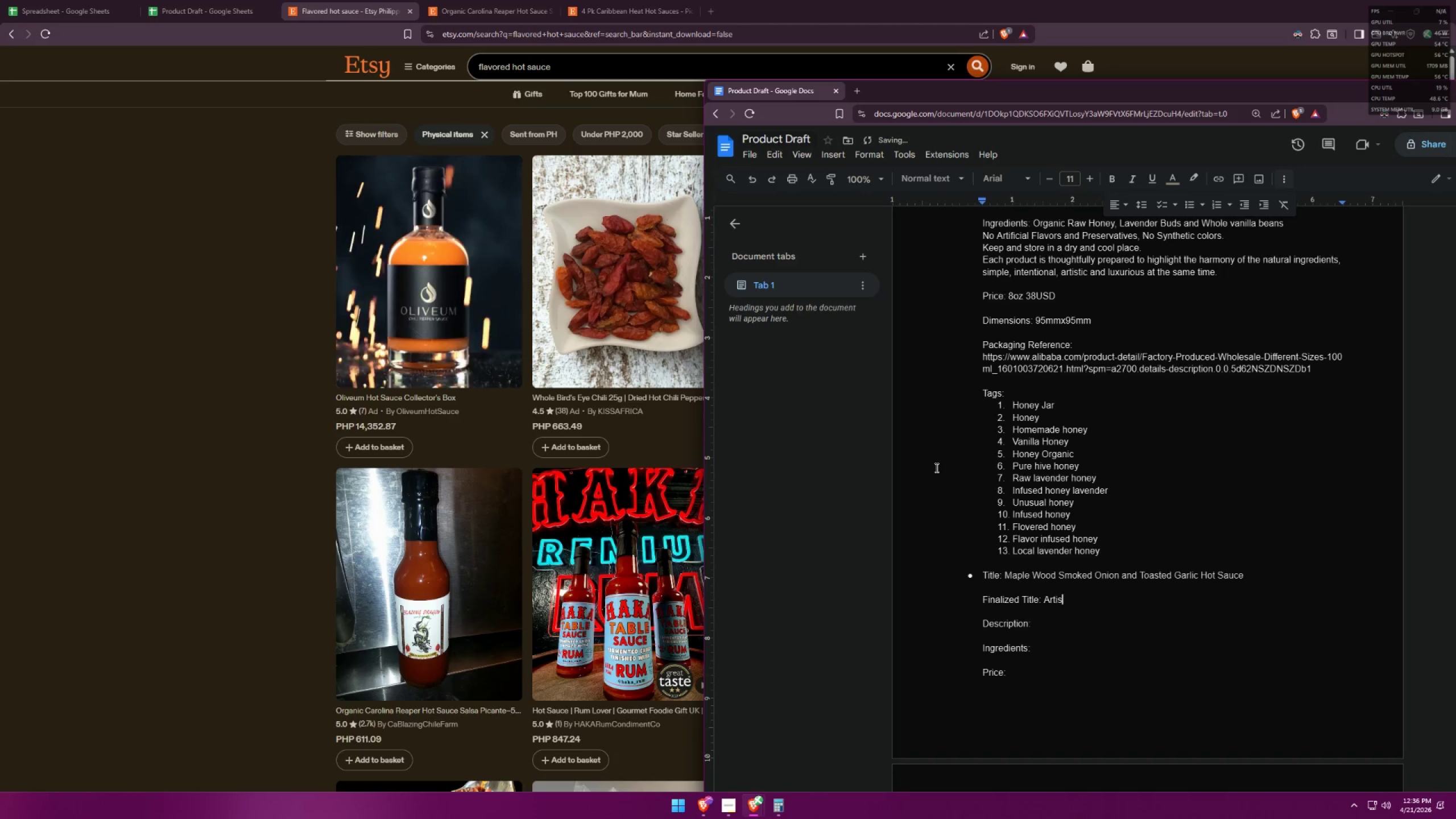 
key(Backspace)
 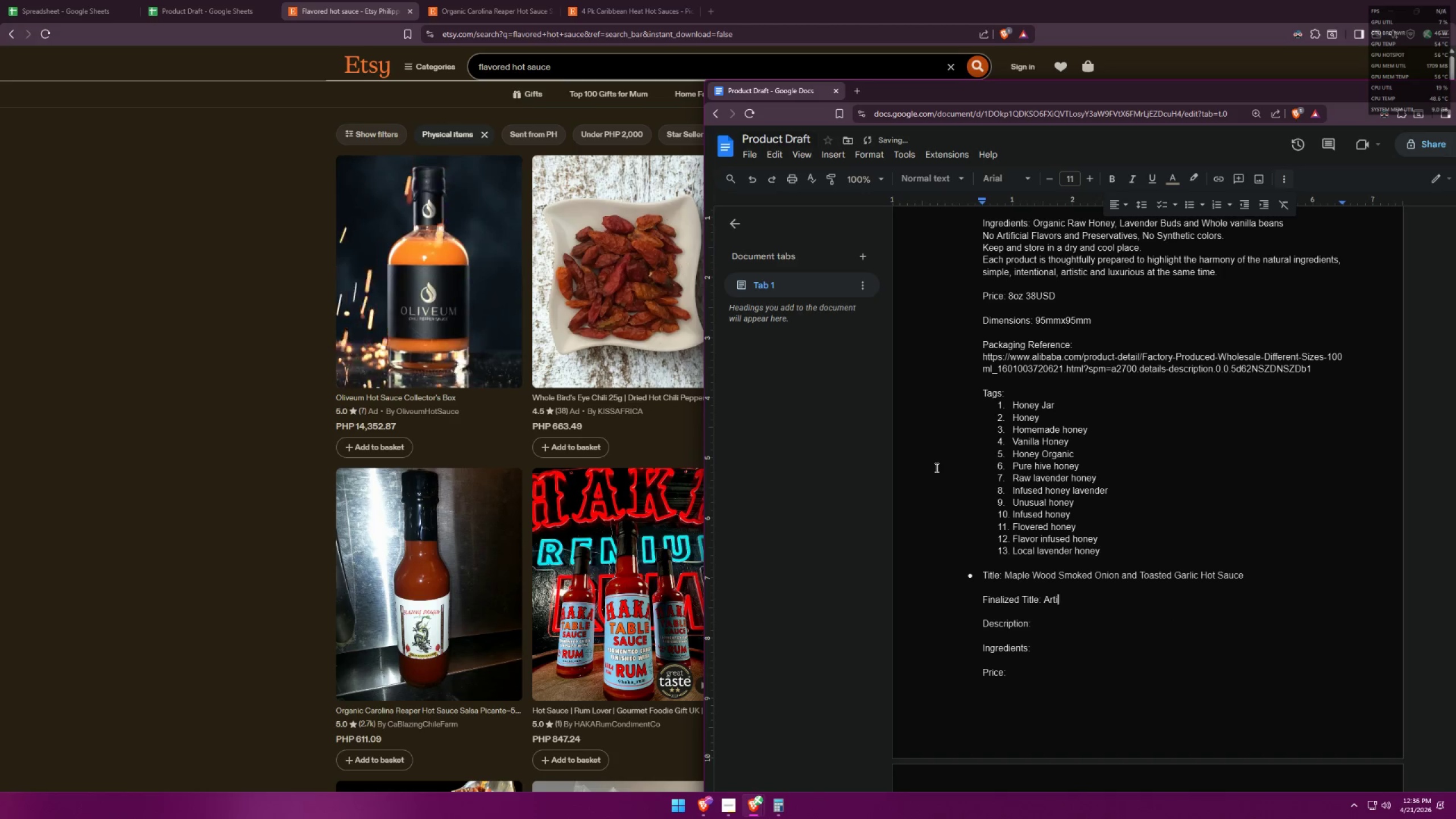 
key(Backspace)
 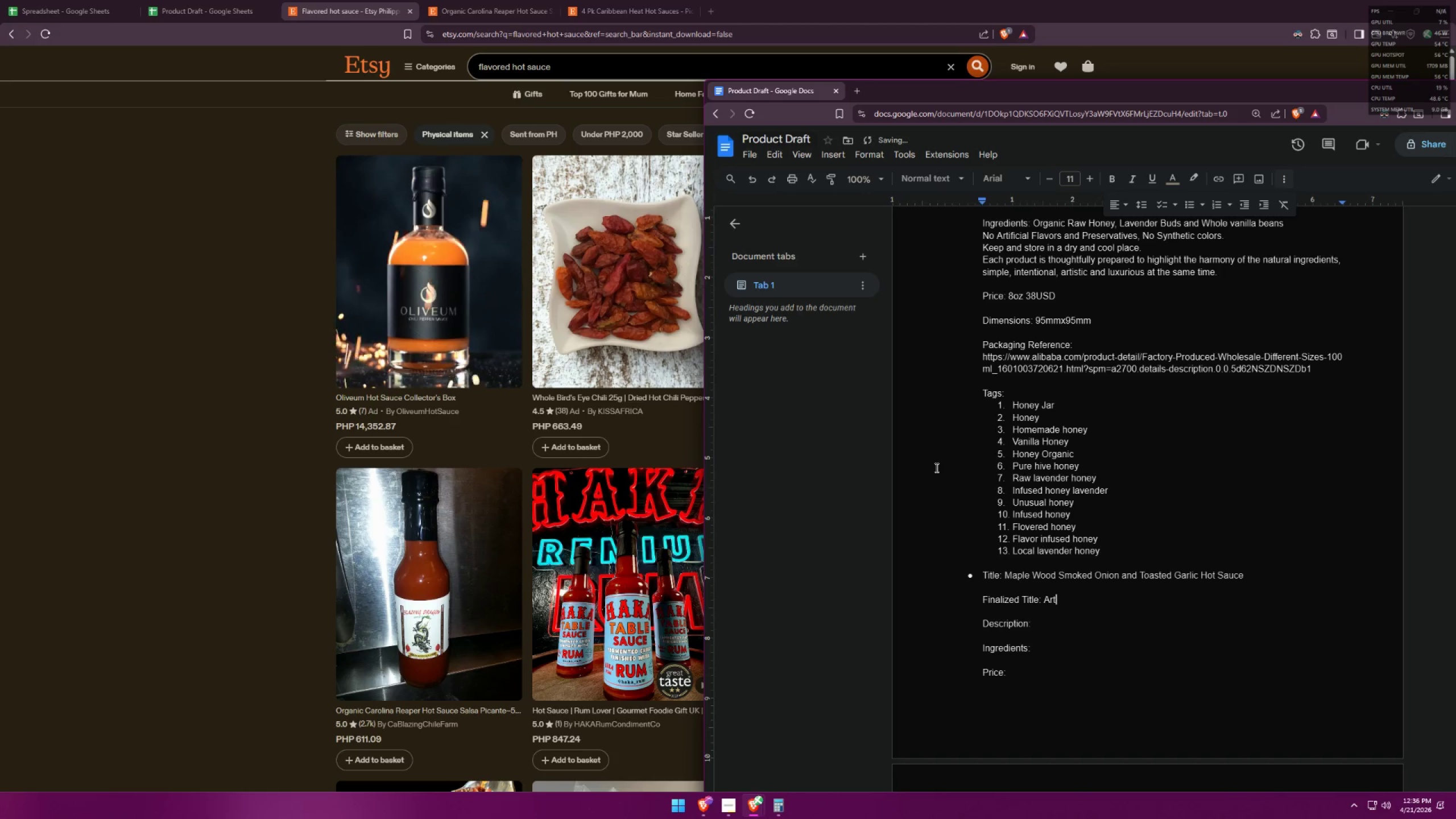 
key(Backspace)
 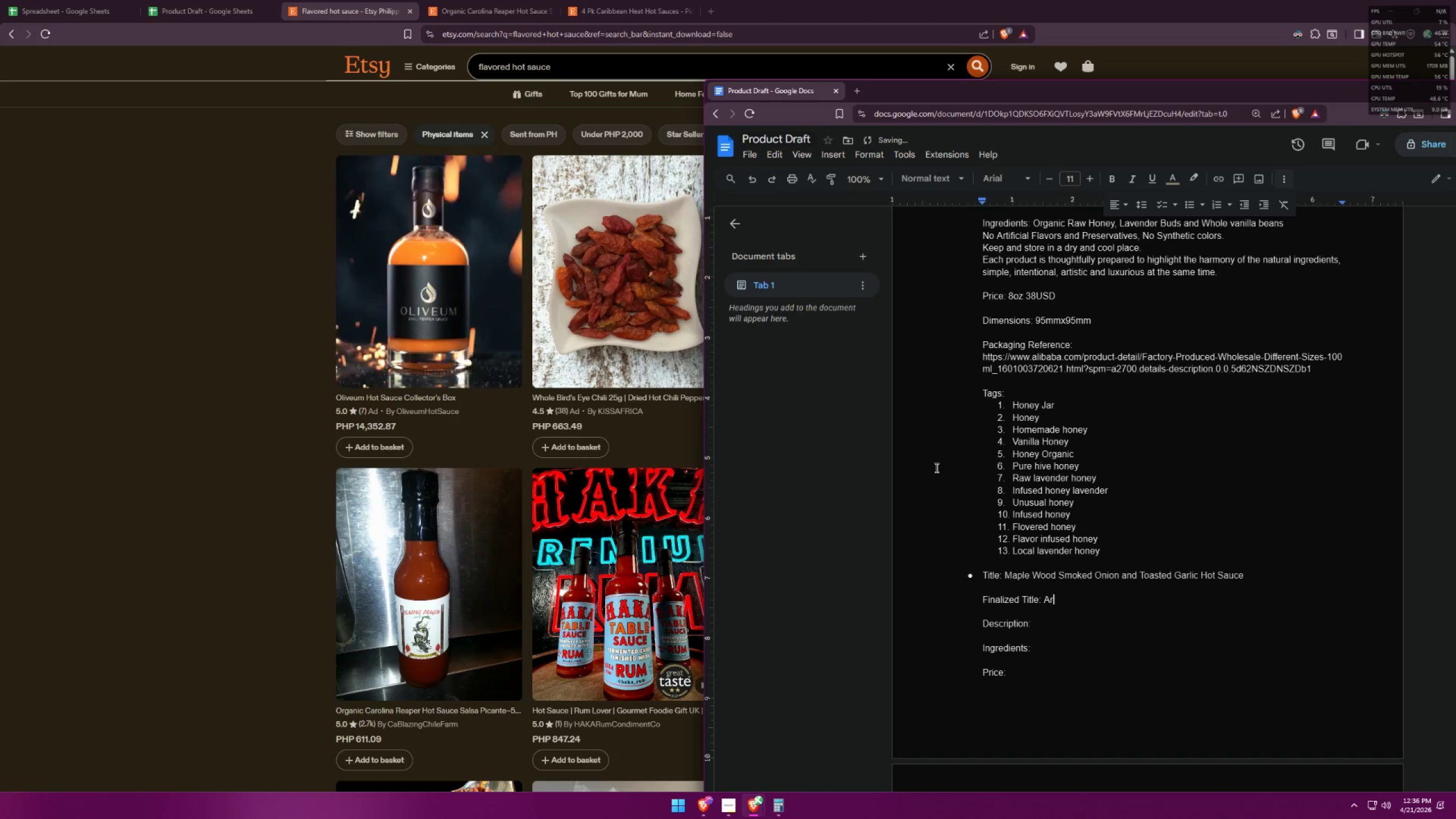 
key(Backspace)
 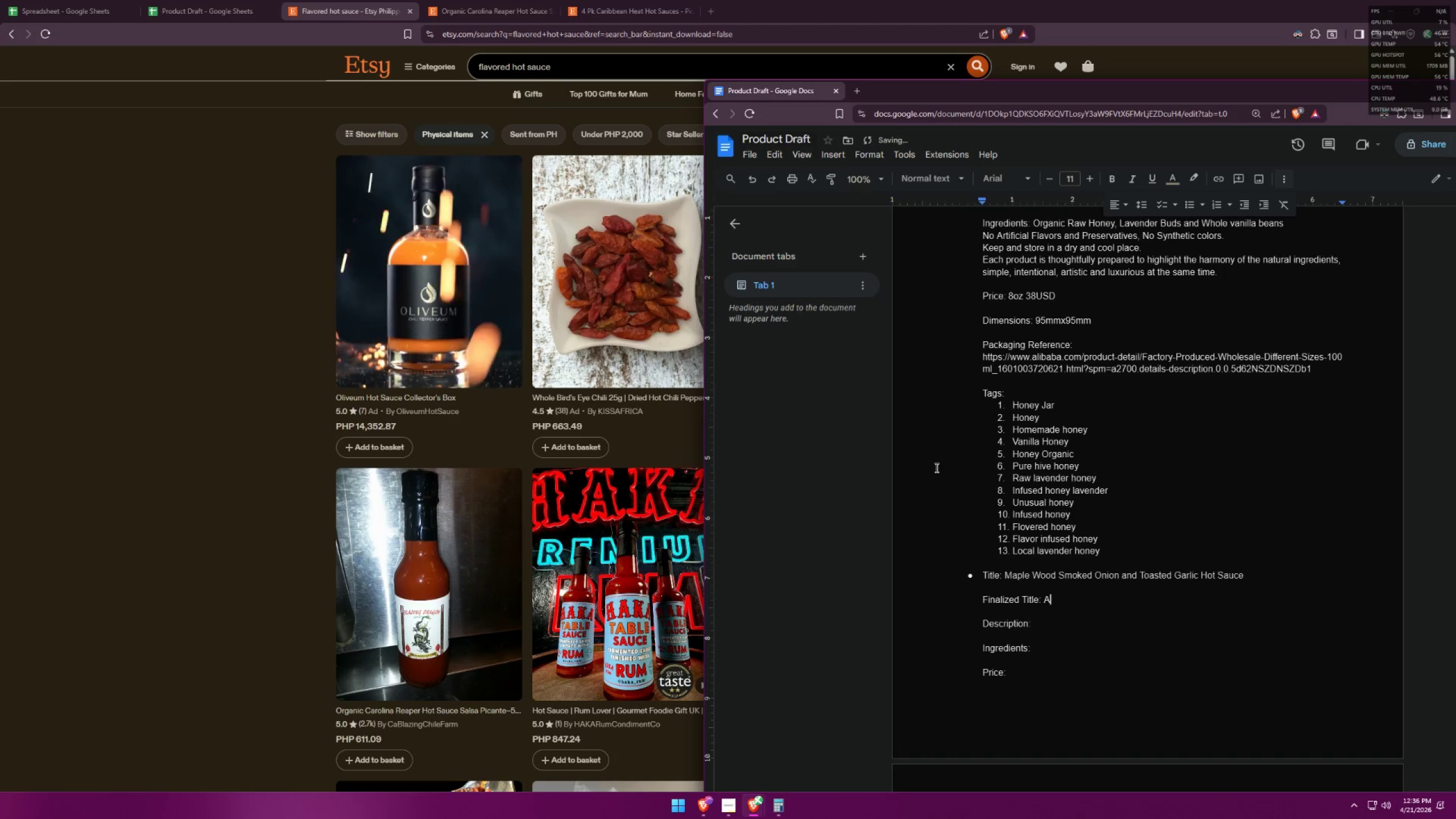 
key(Backspace)
 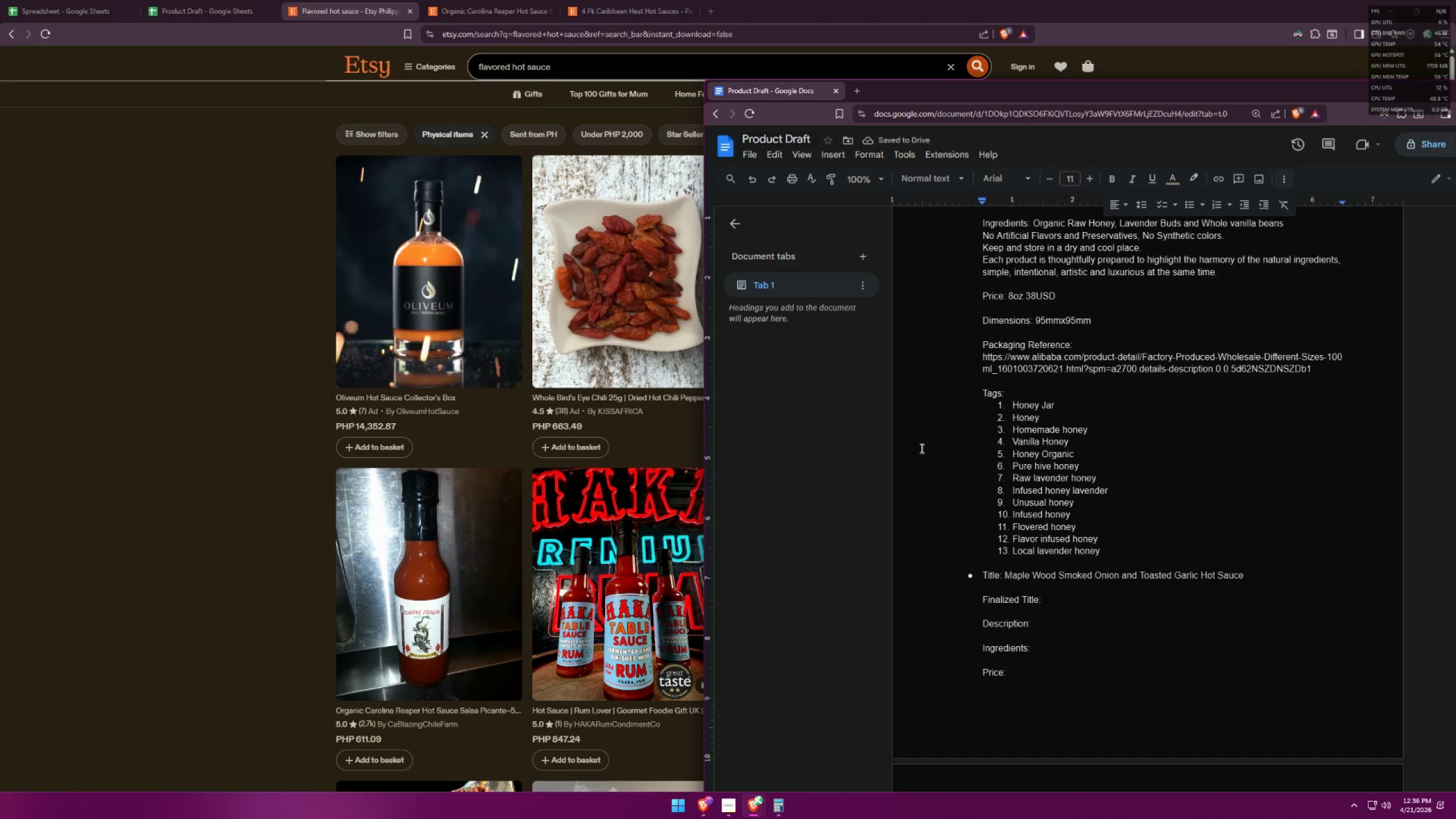 
wait(9.42)
 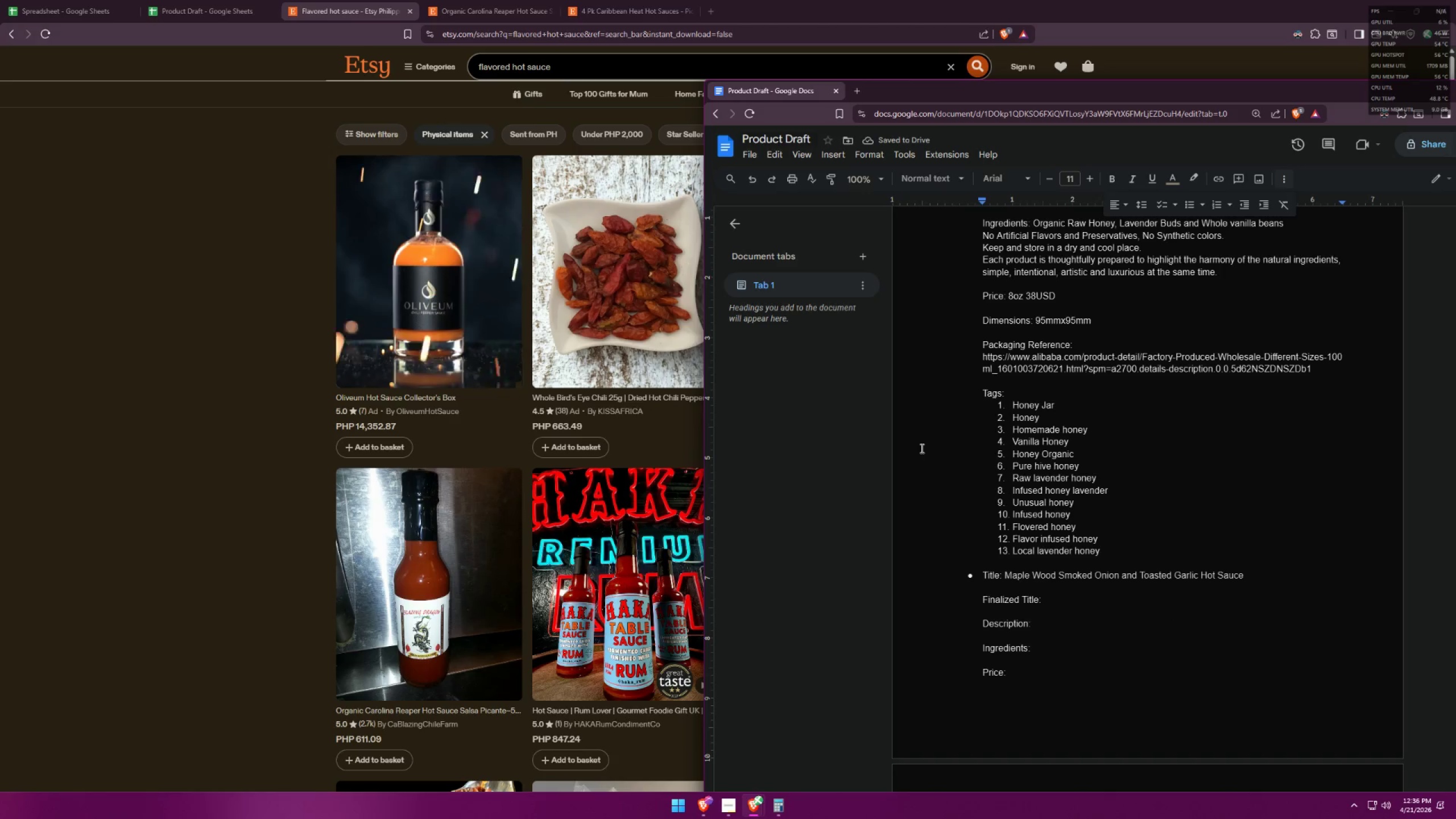 
type(Maplewood Smoked Onion and T)
key(Backspace)
key(Backspace)
key(Backspace)
key(Backspace)
key(Backspace)
type(& Toasted Garlic G)
key(Backspace)
type(Hopt)
key(Backspace)
key(Backspace)
type(t Sauce)
 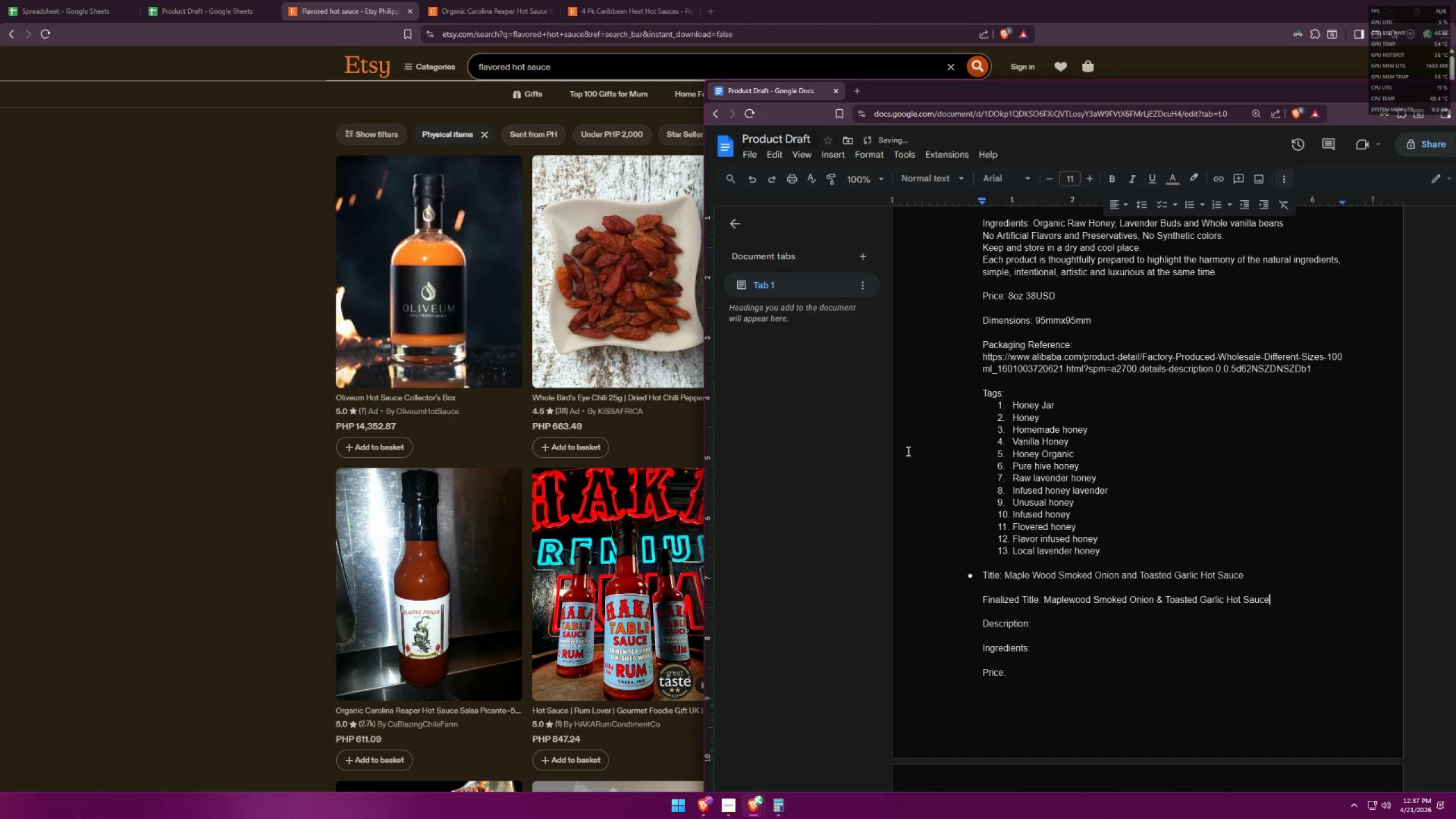 
left_click_drag(start_coordinate=[1045, 601], to_coordinate=[1289, 603])
 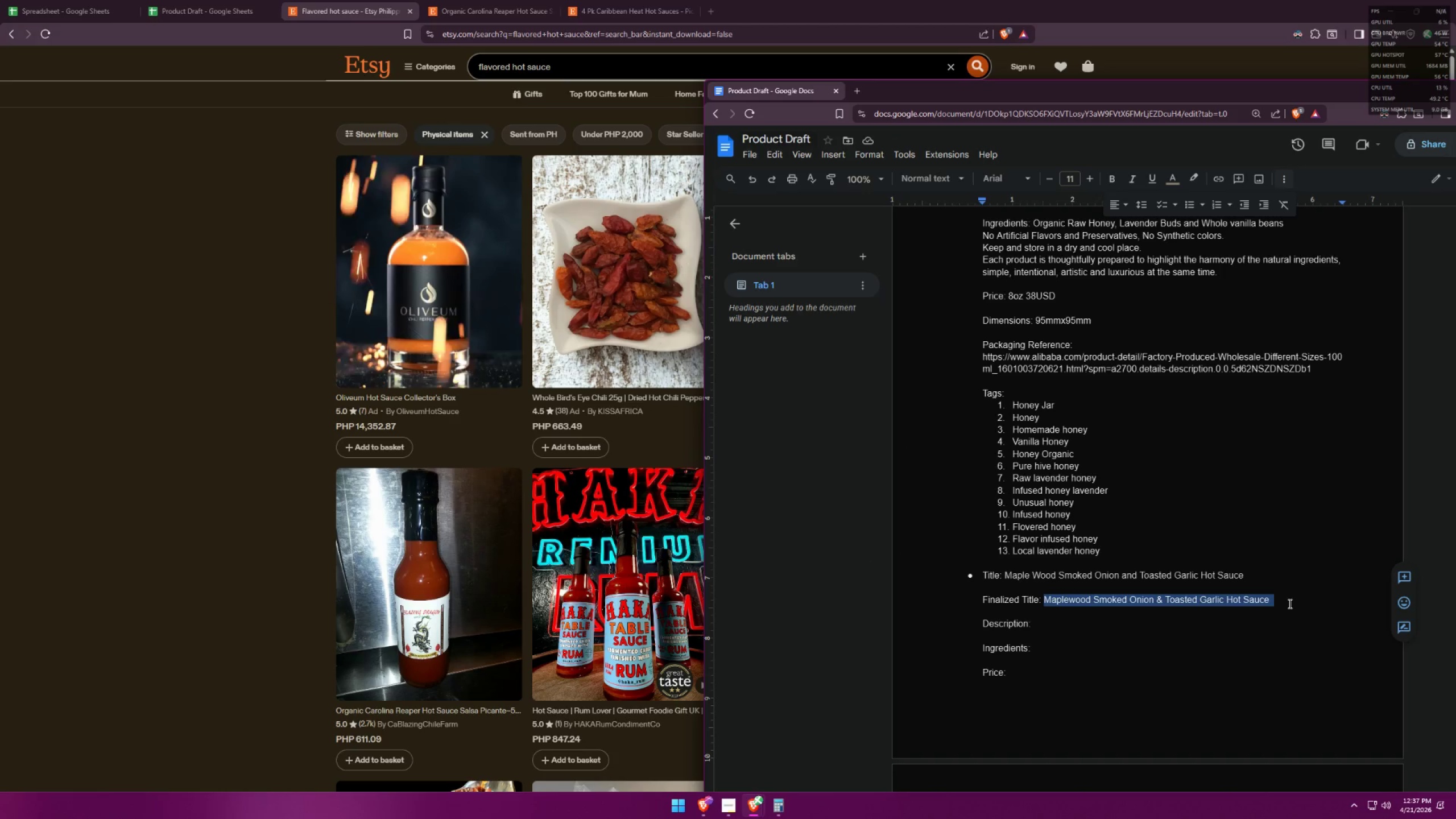 
key(Control+ControlLeft)
 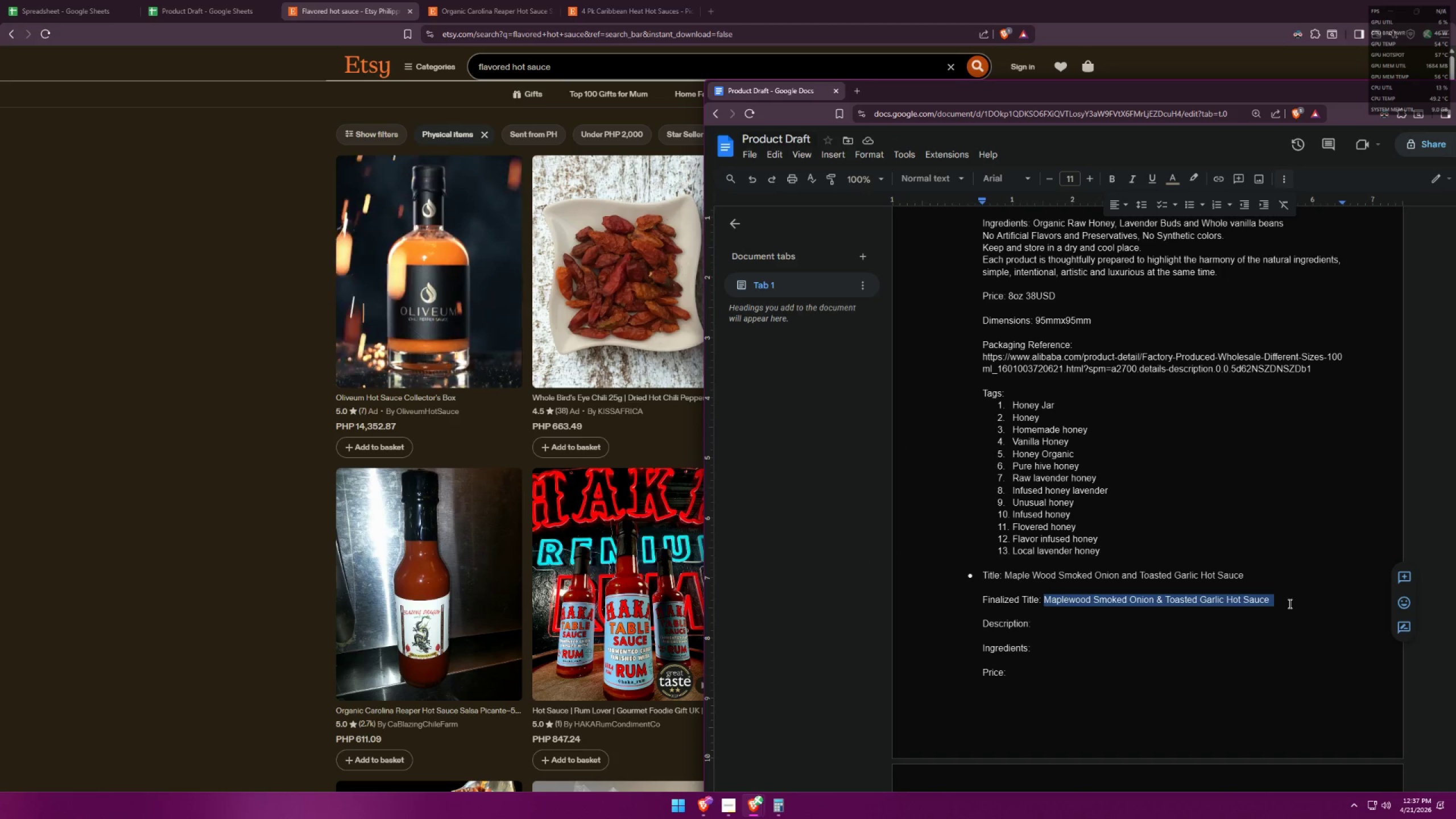 
key(Control+C)
 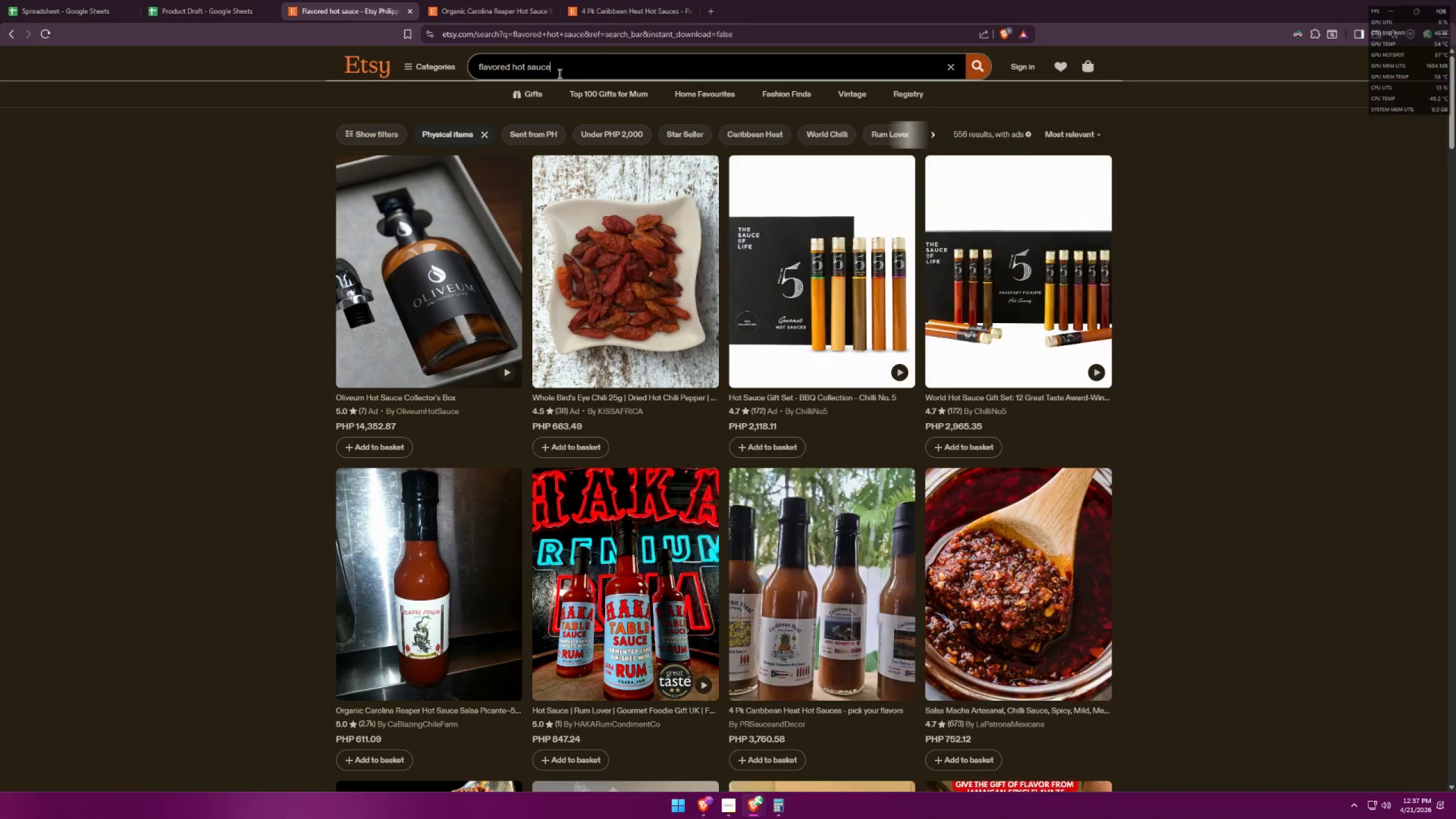 
left_click_drag(start_coordinate=[575, 67], to_coordinate=[434, 49])
 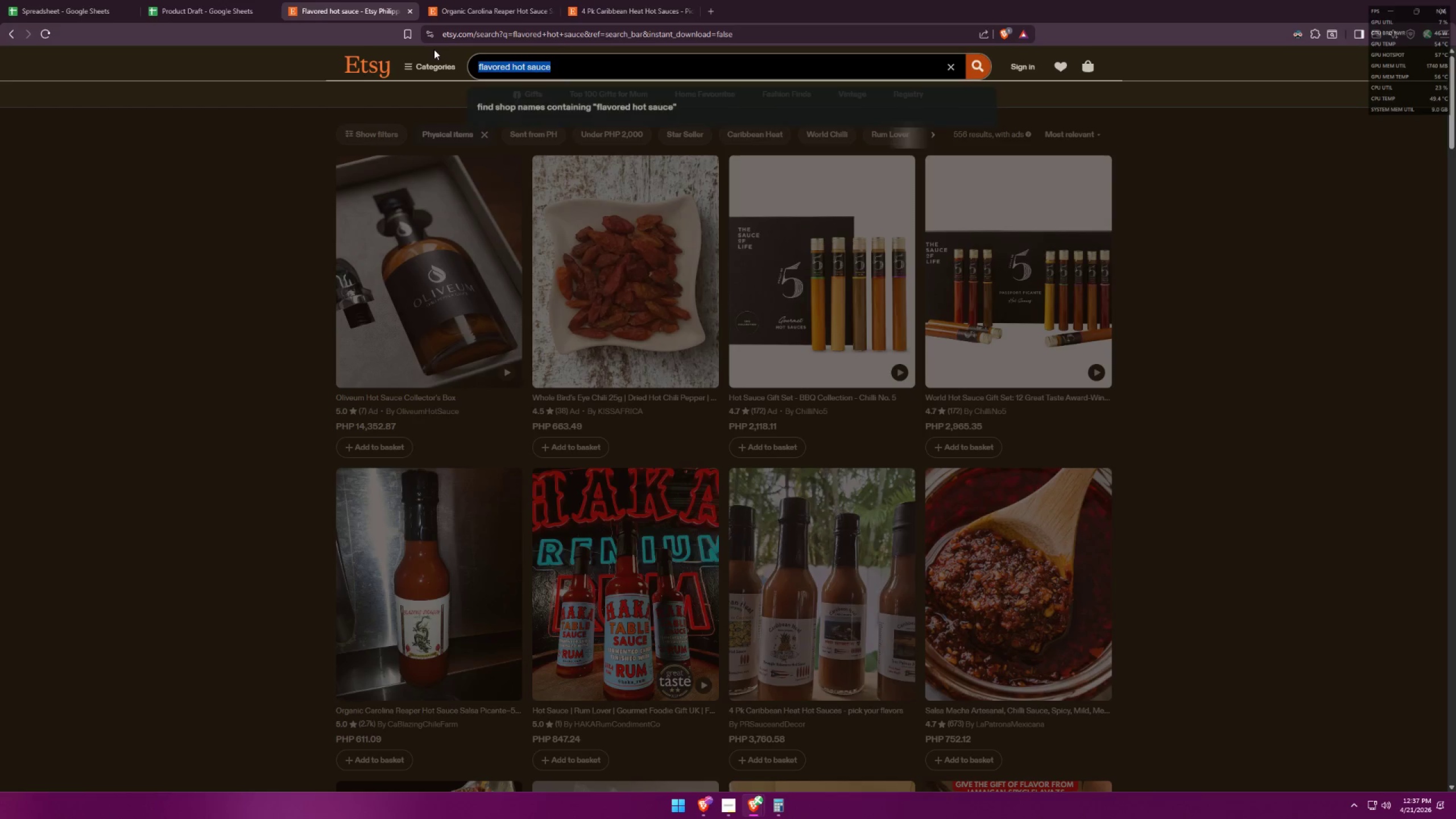 
key(Control+ControlLeft)
 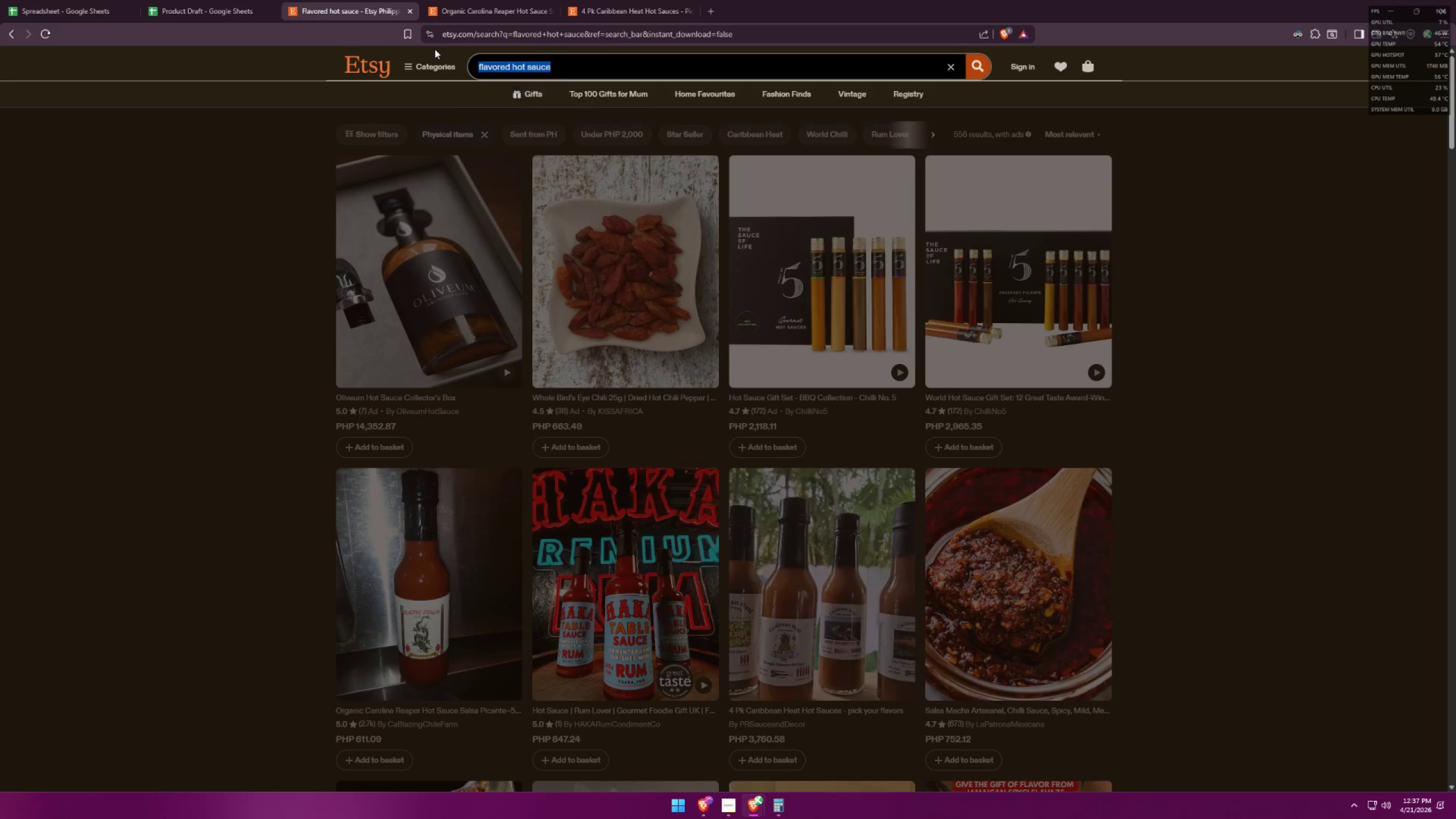 
key(Control+V)
 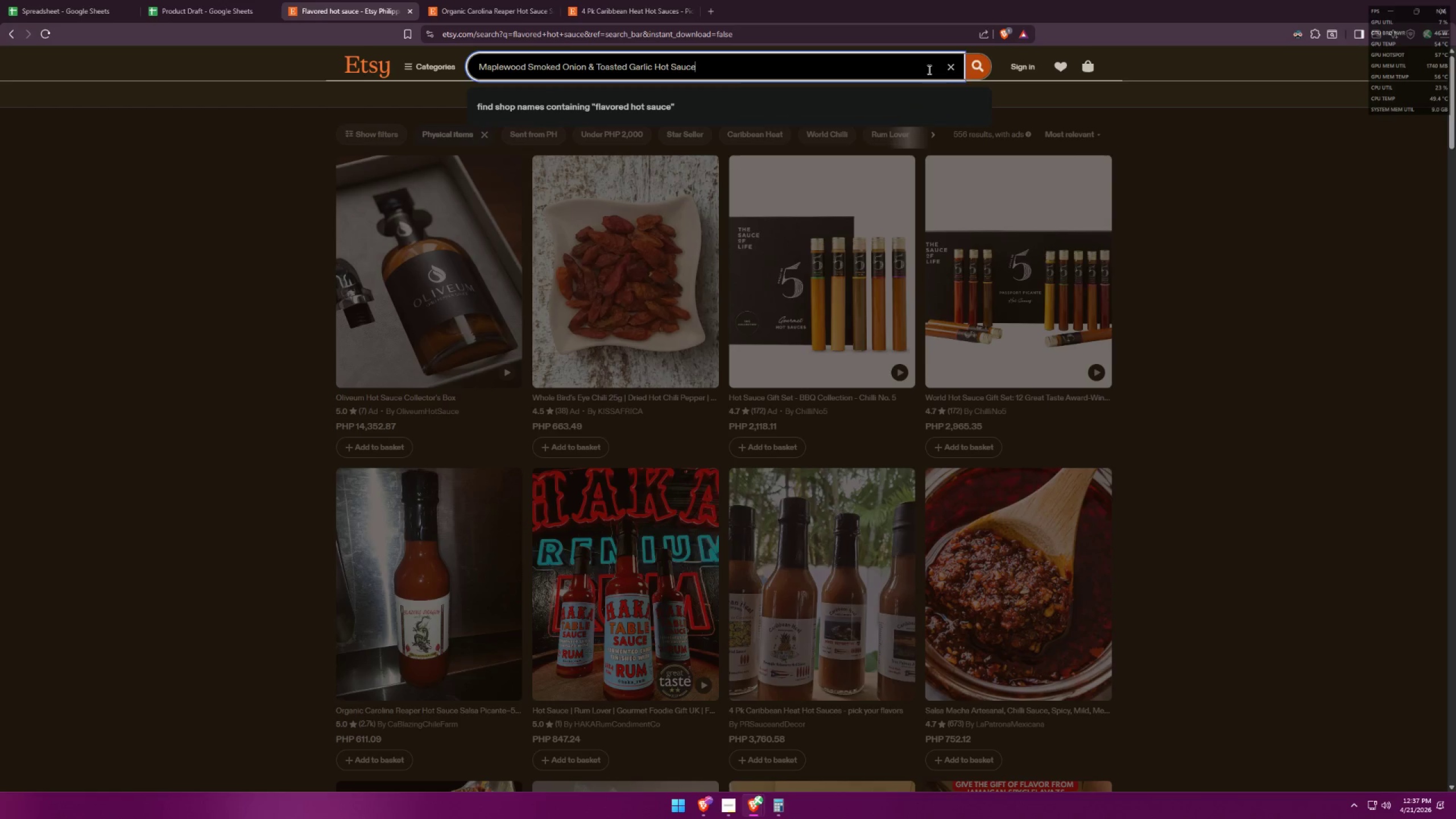 
left_click([973, 65])
 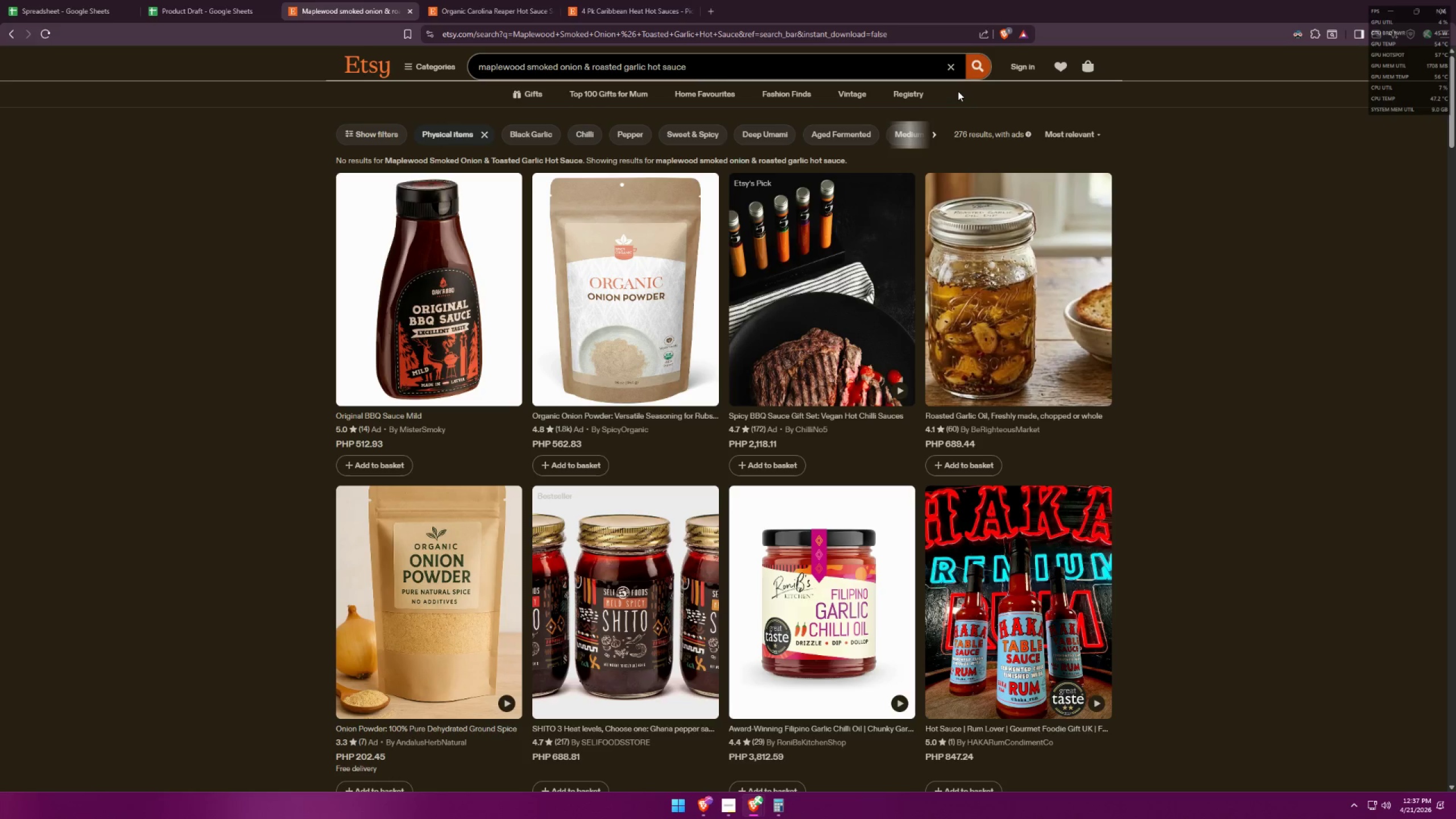 
wait(21.2)
 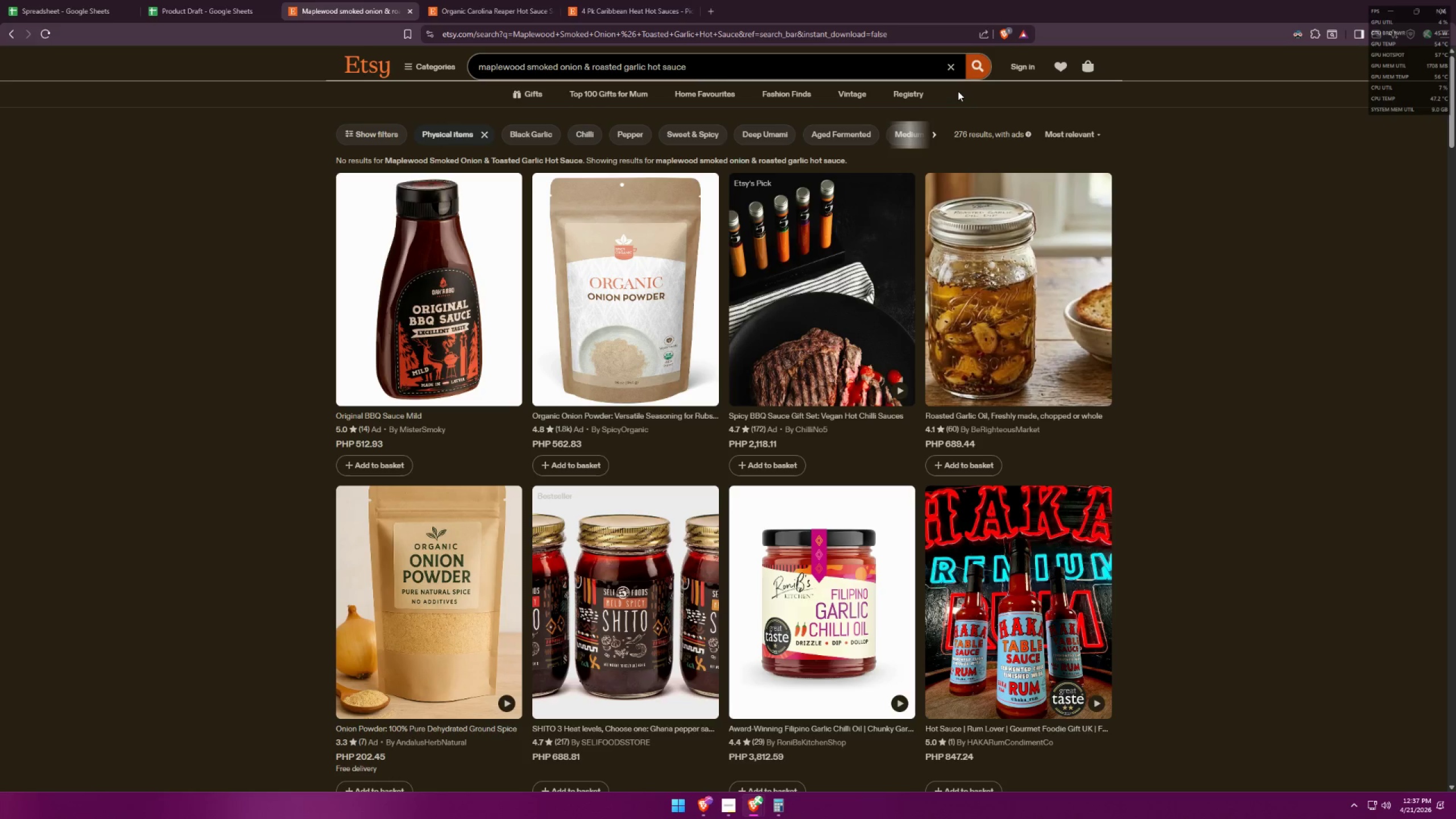 
scroll: coordinate [946, 433], scroll_direction: down, amount: 3.0
 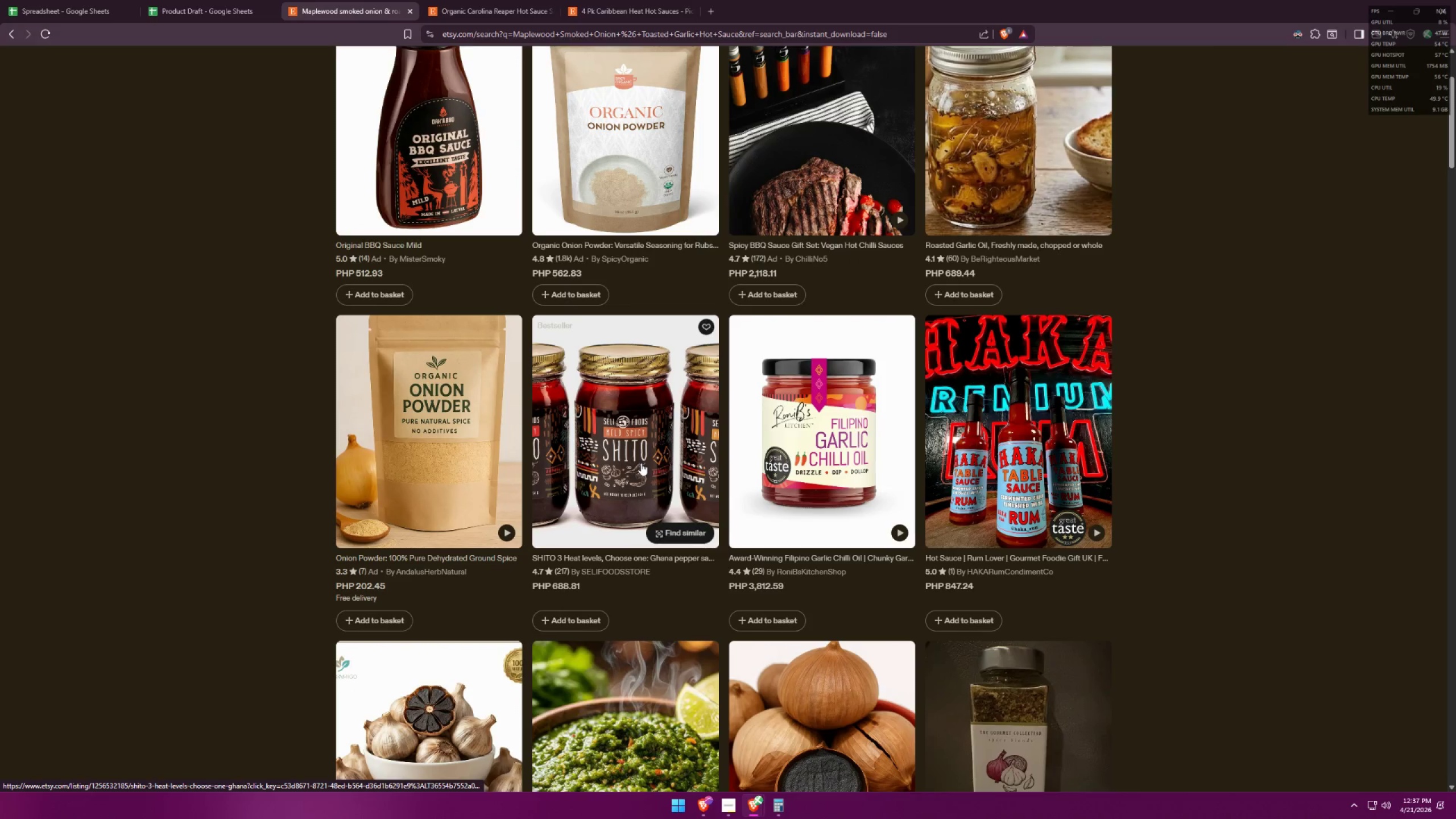 
left_click([641, 463])
 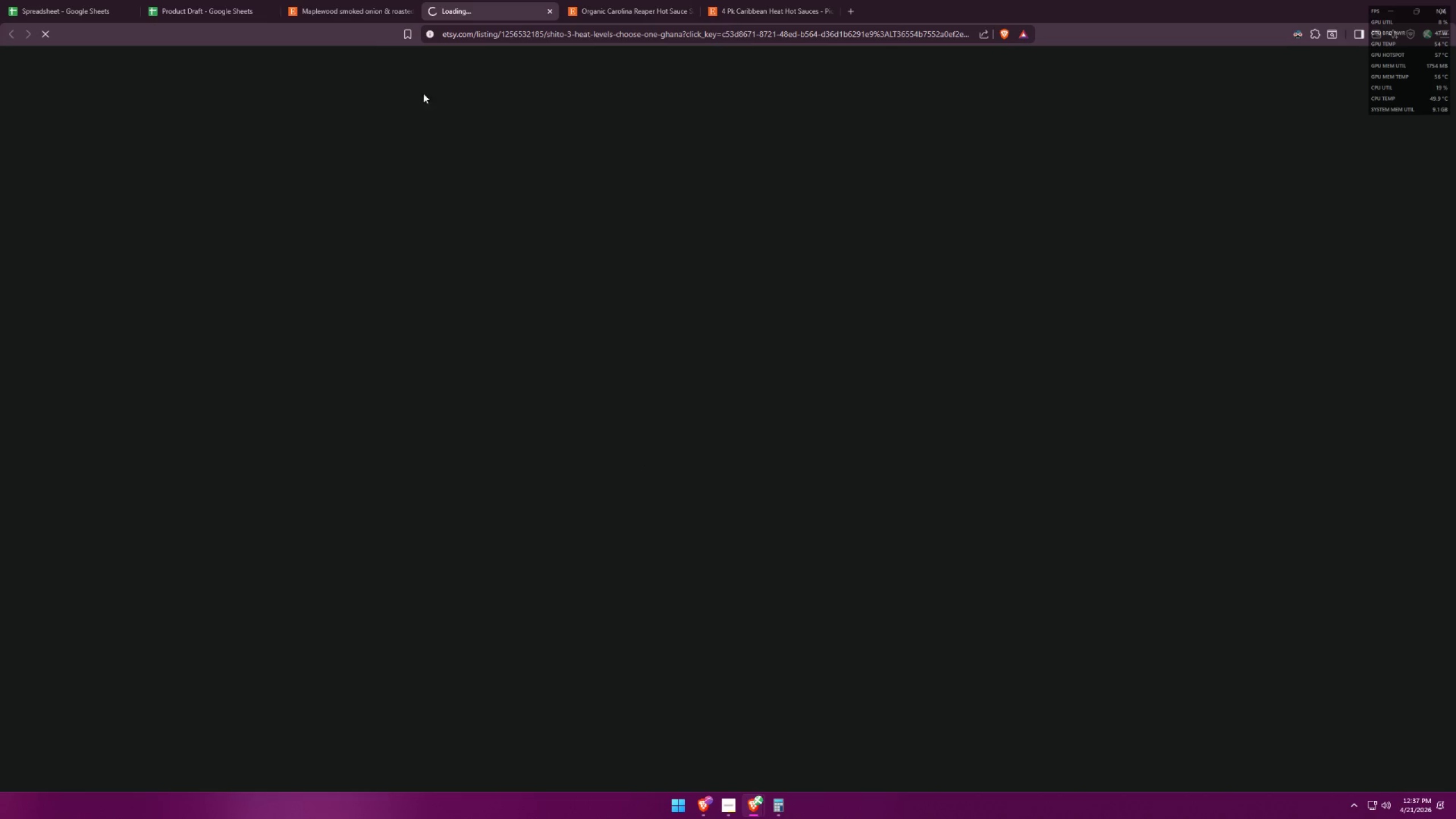 
left_click([351, 2])
 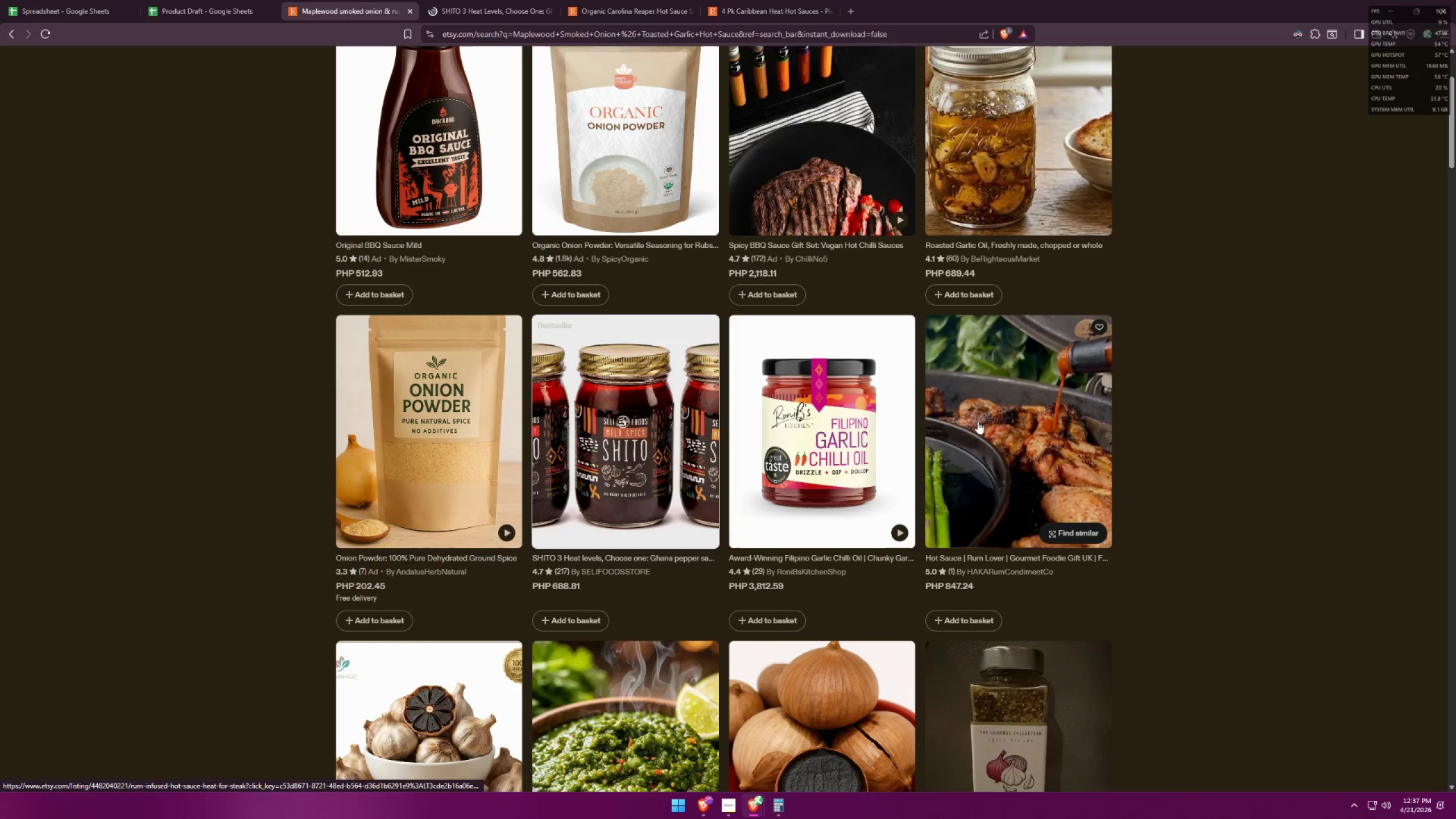 
left_click([979, 420])
 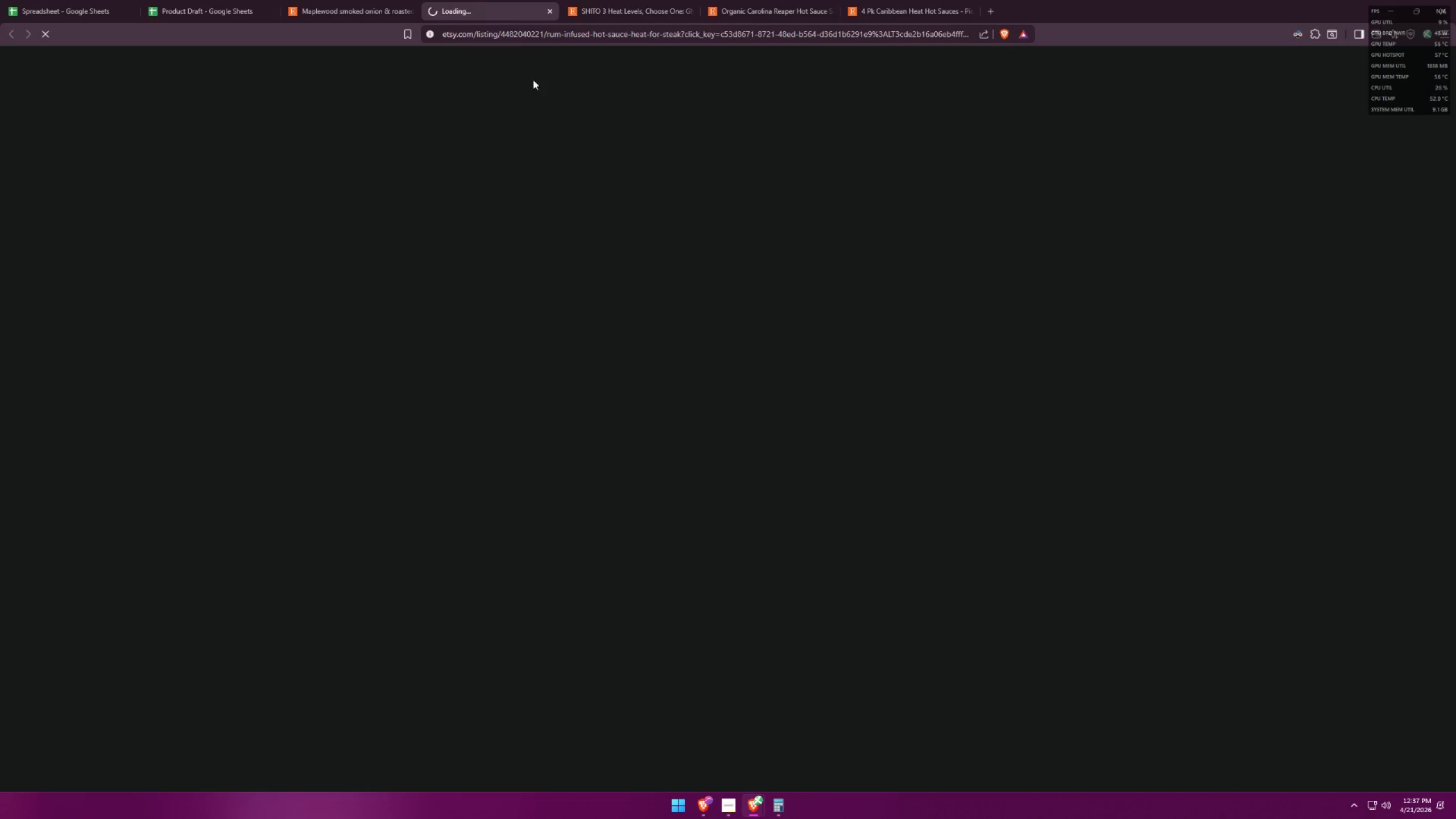 
left_click([462, 0])
 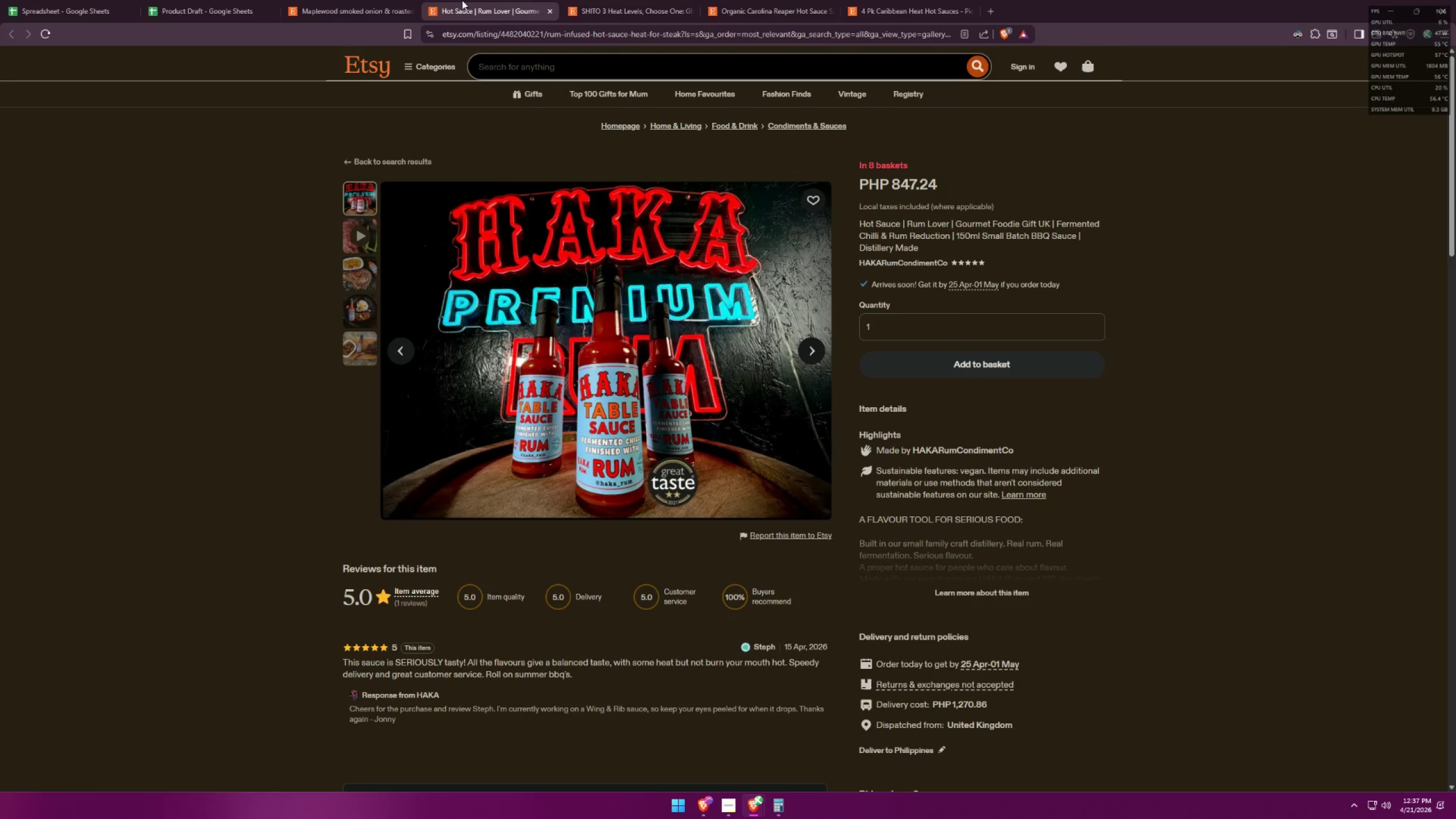 
wait(6.8)
 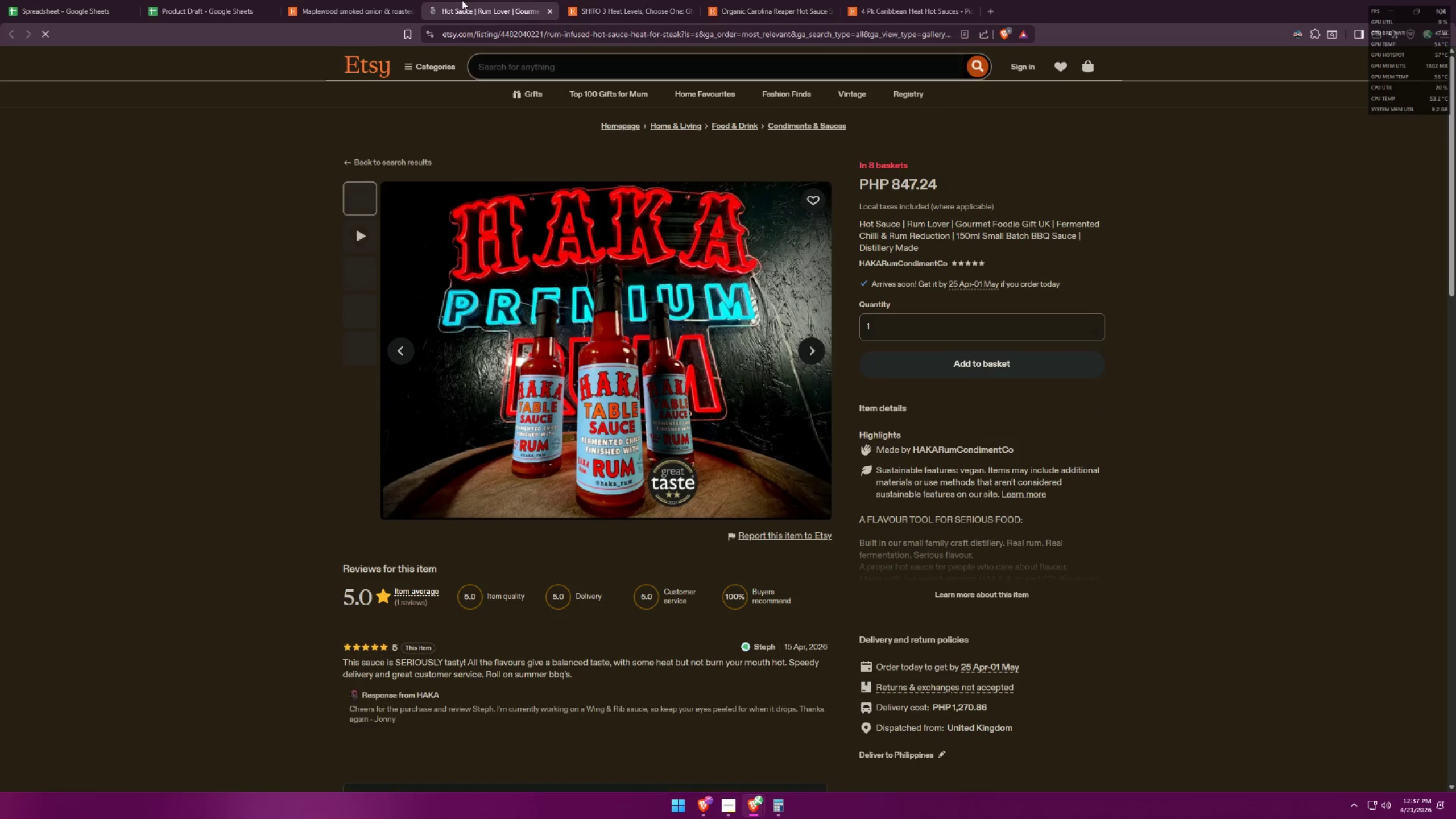 
key(Alt+AltLeft)
 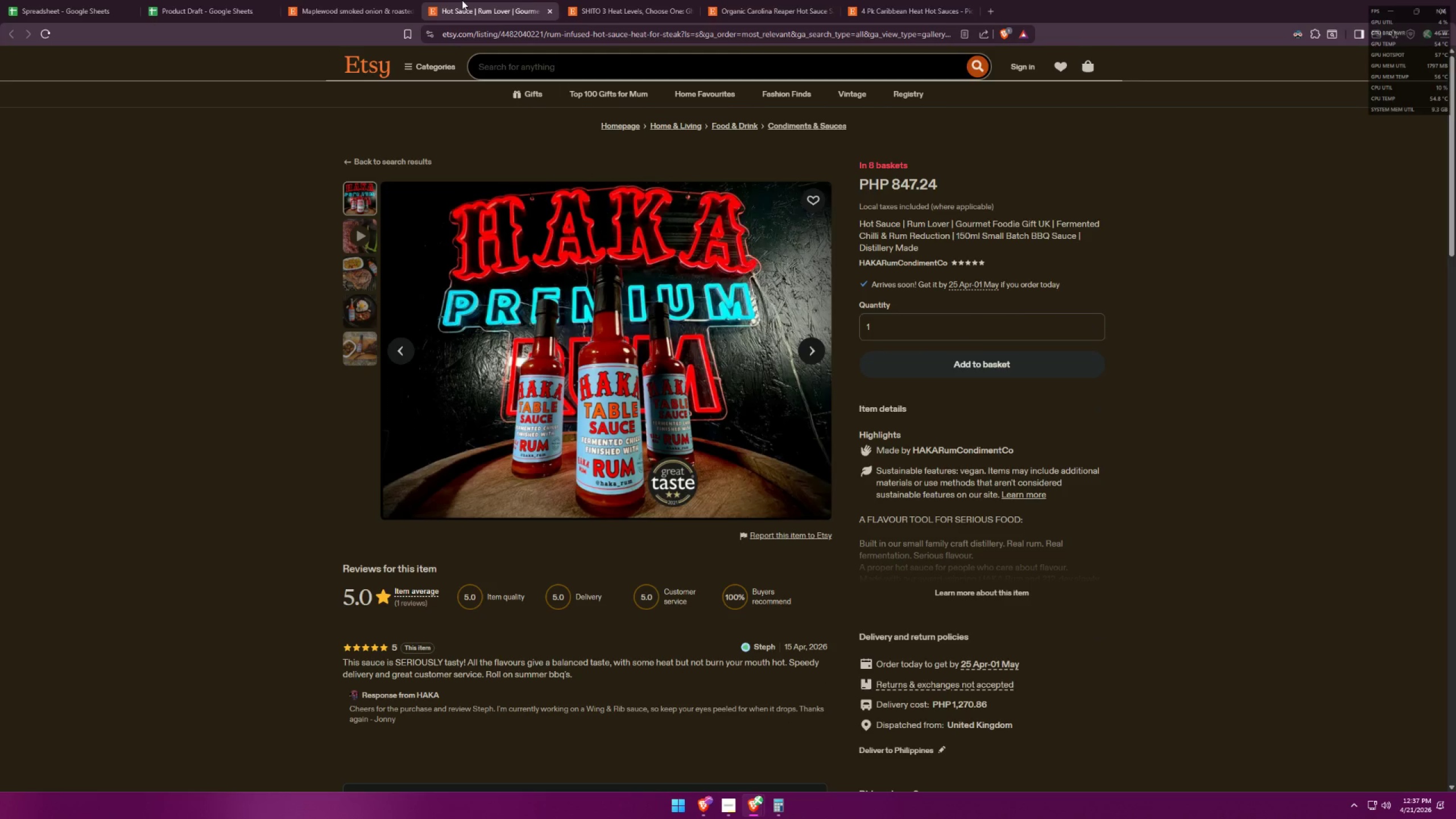 
key(Alt+Tab)
 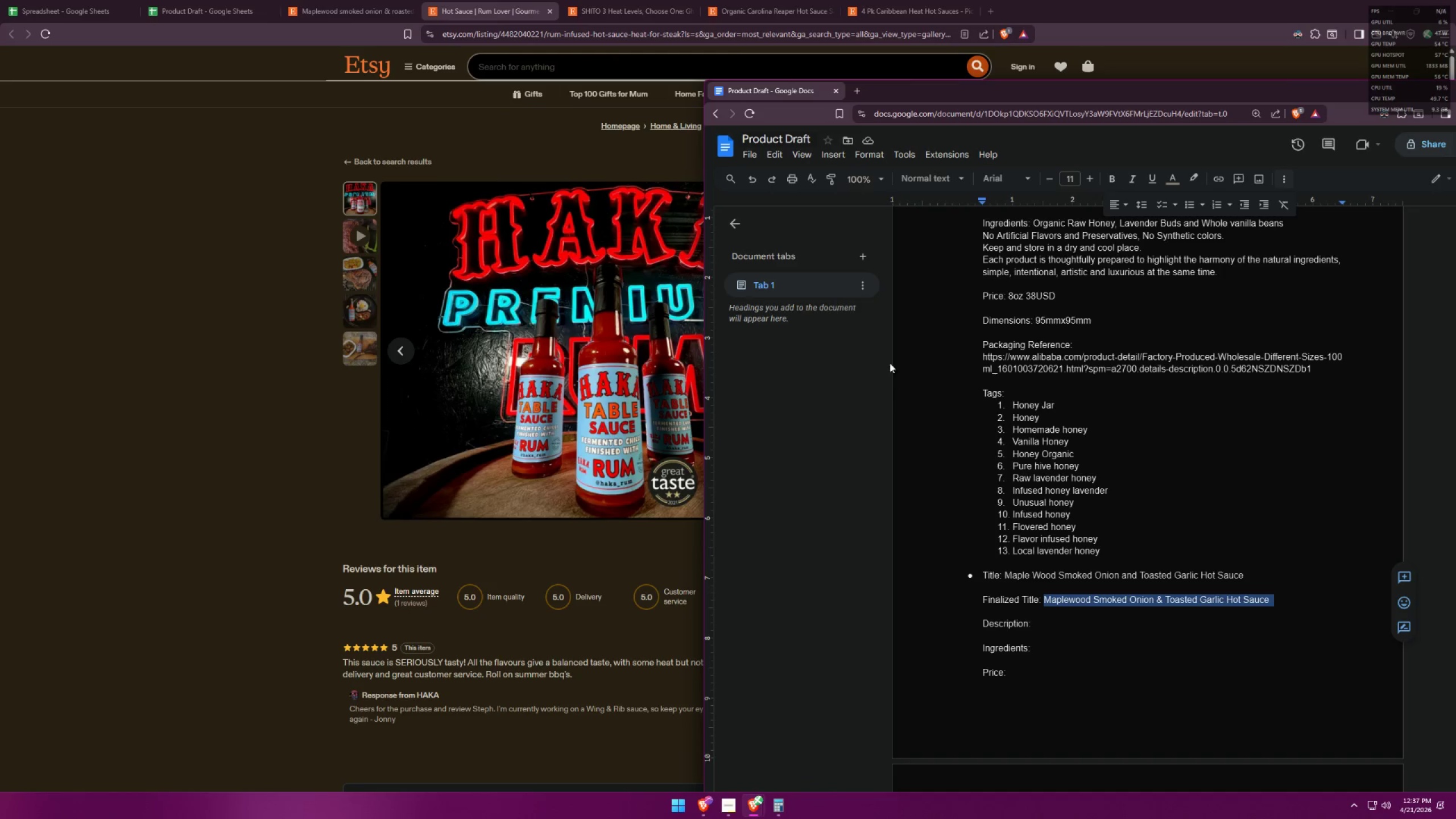 
scroll: coordinate [1203, 412], scroll_direction: up, amount: 12.0
 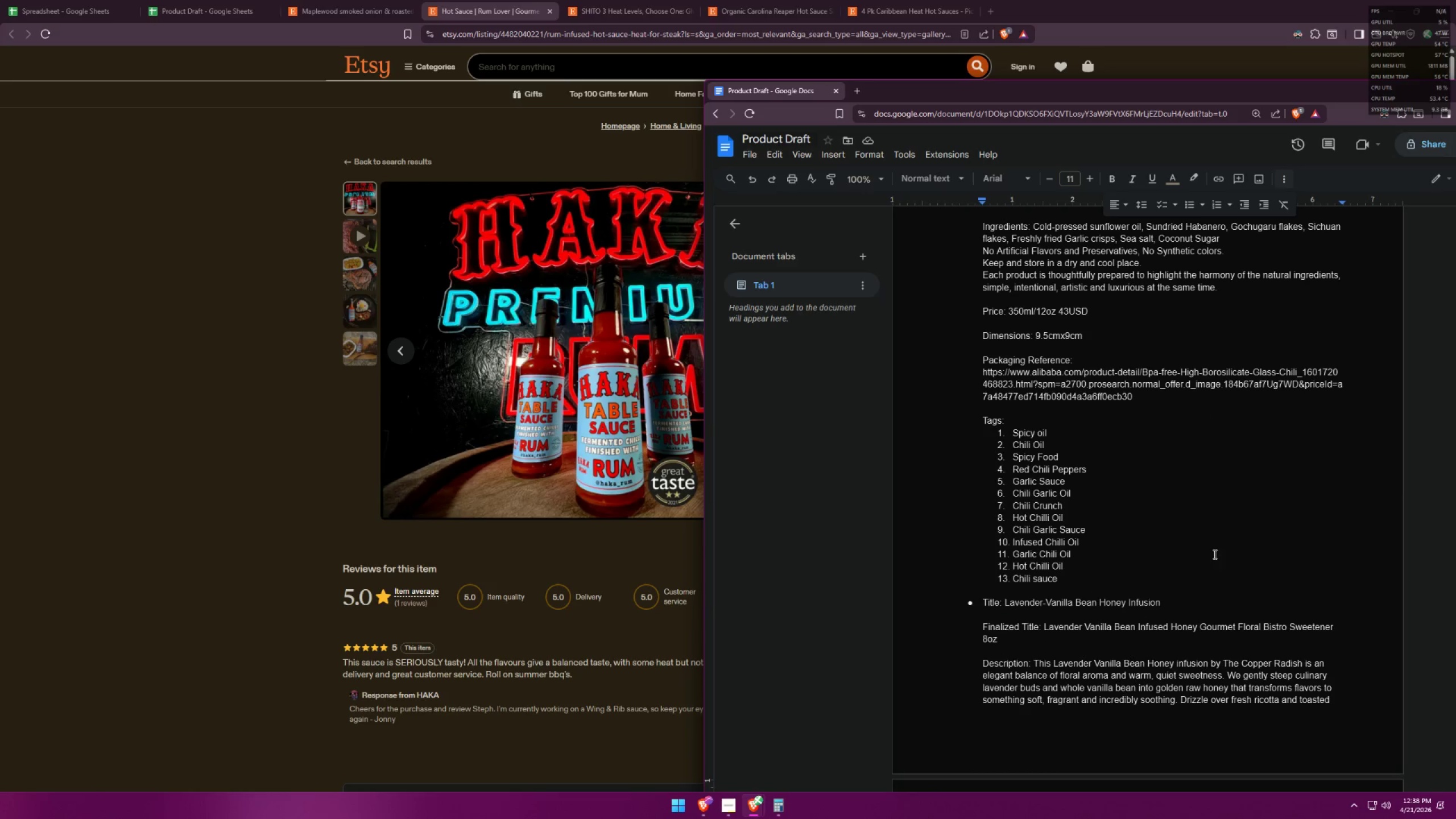 
left_click_drag(start_coordinate=[1235, 624], to_coordinate=[1198, 627])
 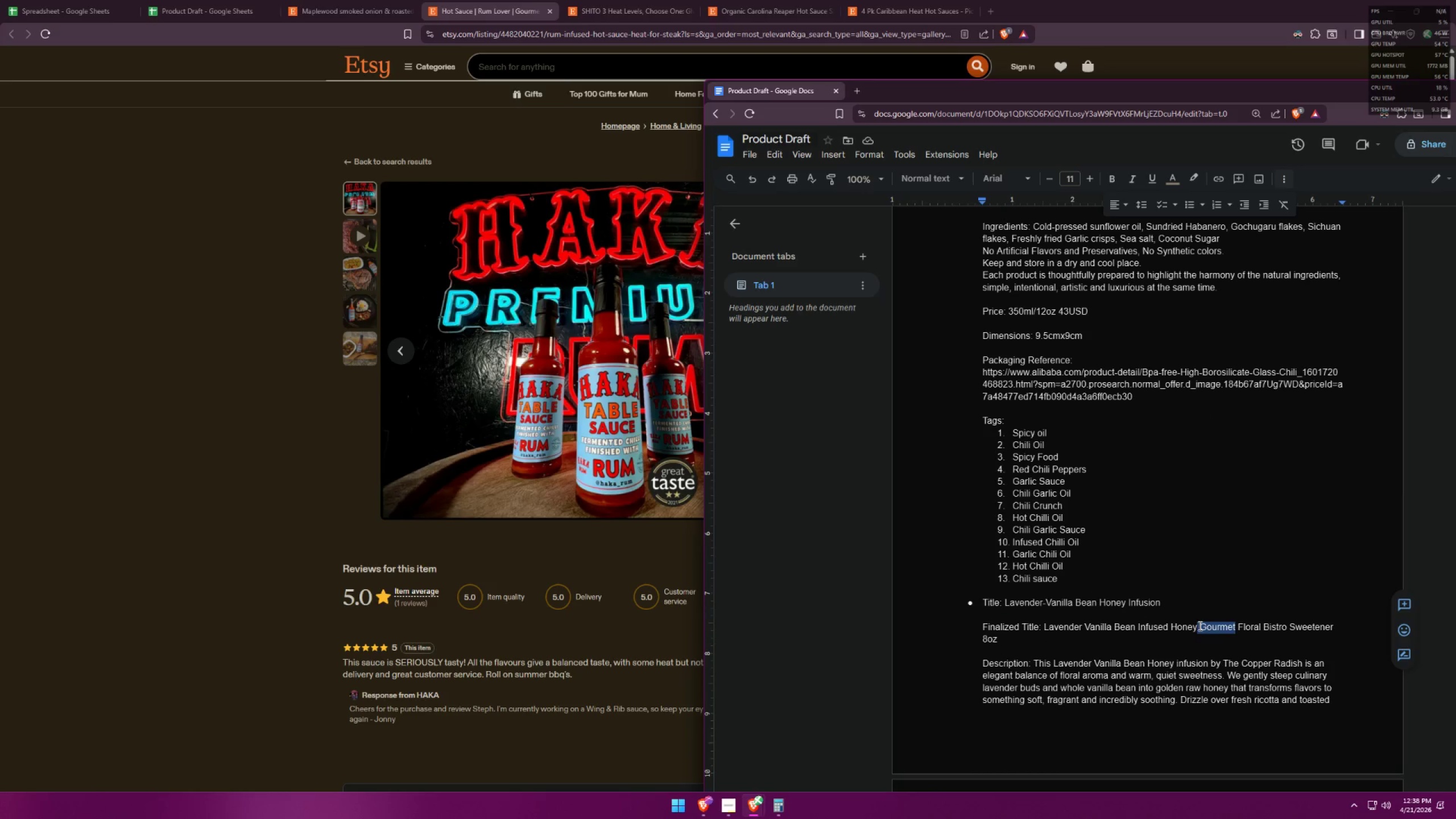 
key(Backspace)
 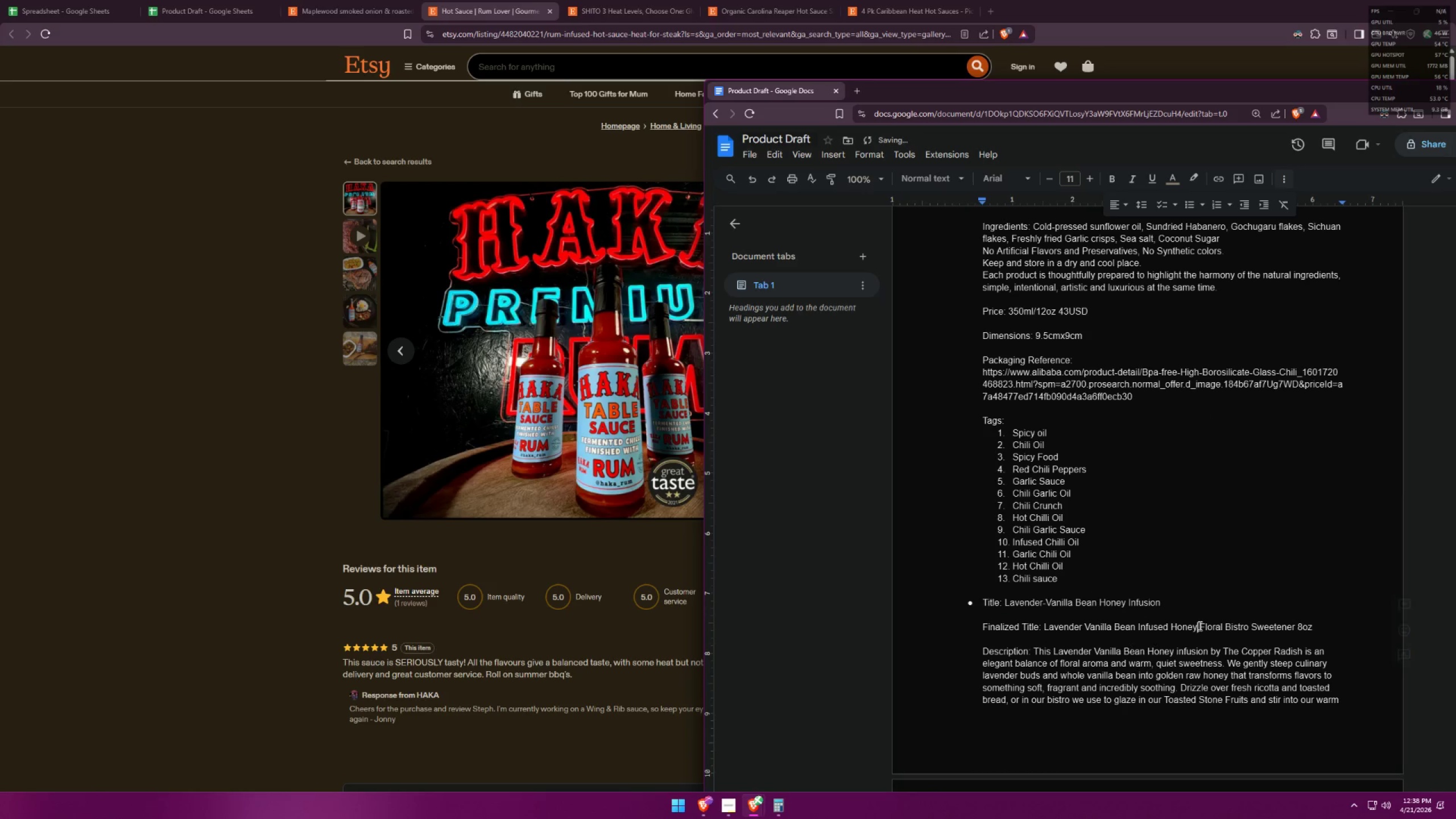 
key(Space)
 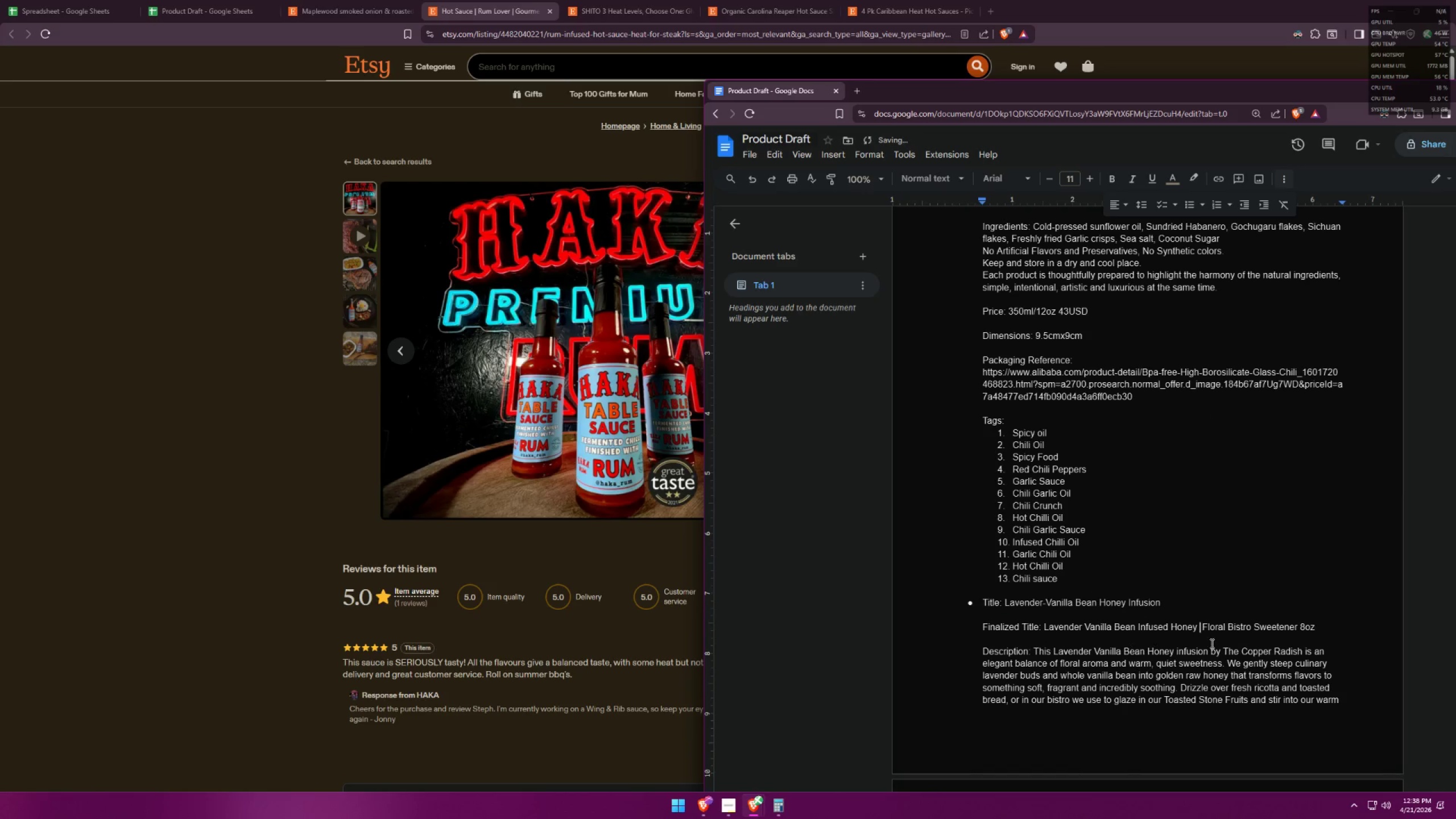 
key(Backspace)
 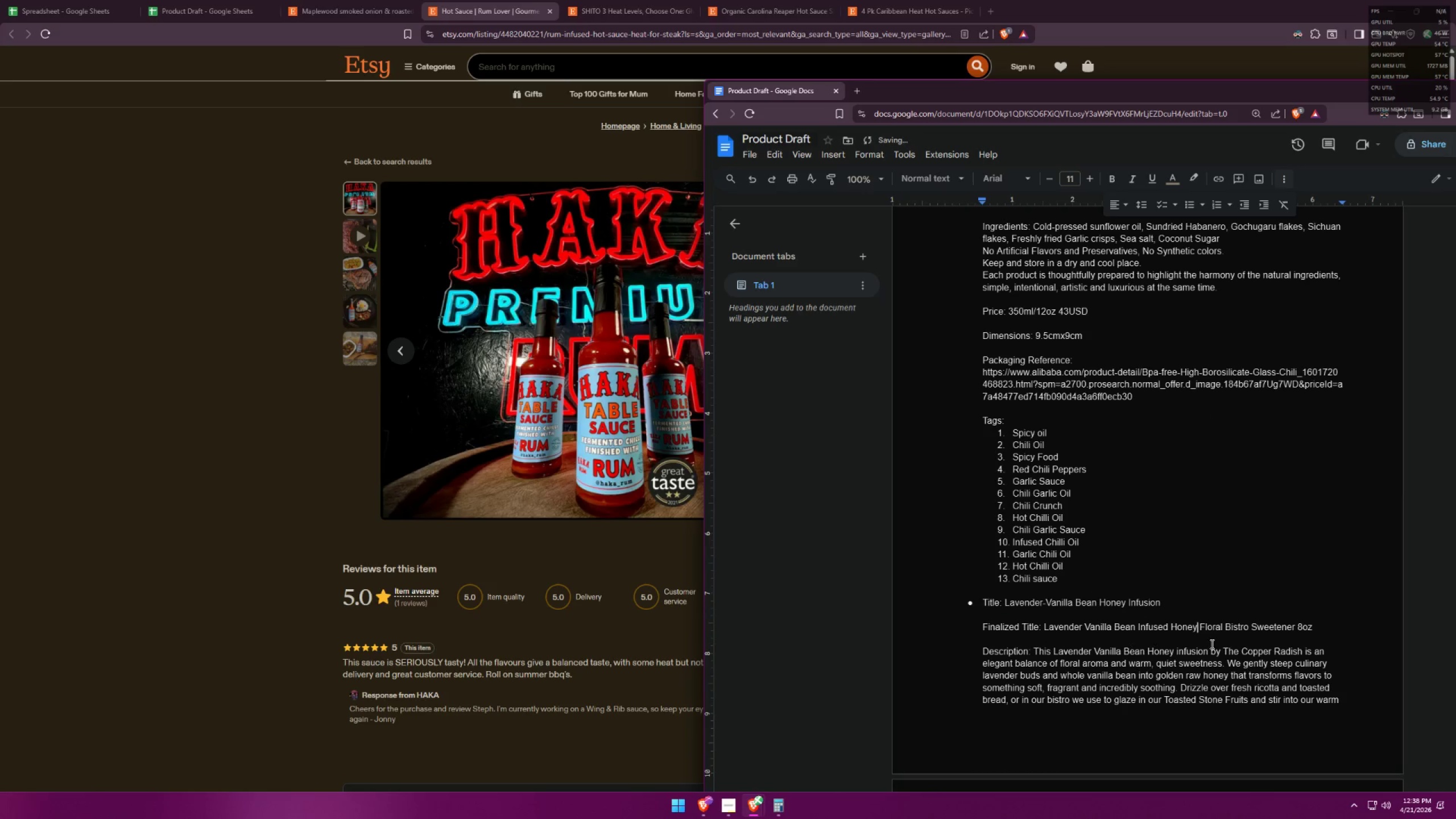 
scroll: coordinate [1234, 533], scroll_direction: down, amount: 15.0
 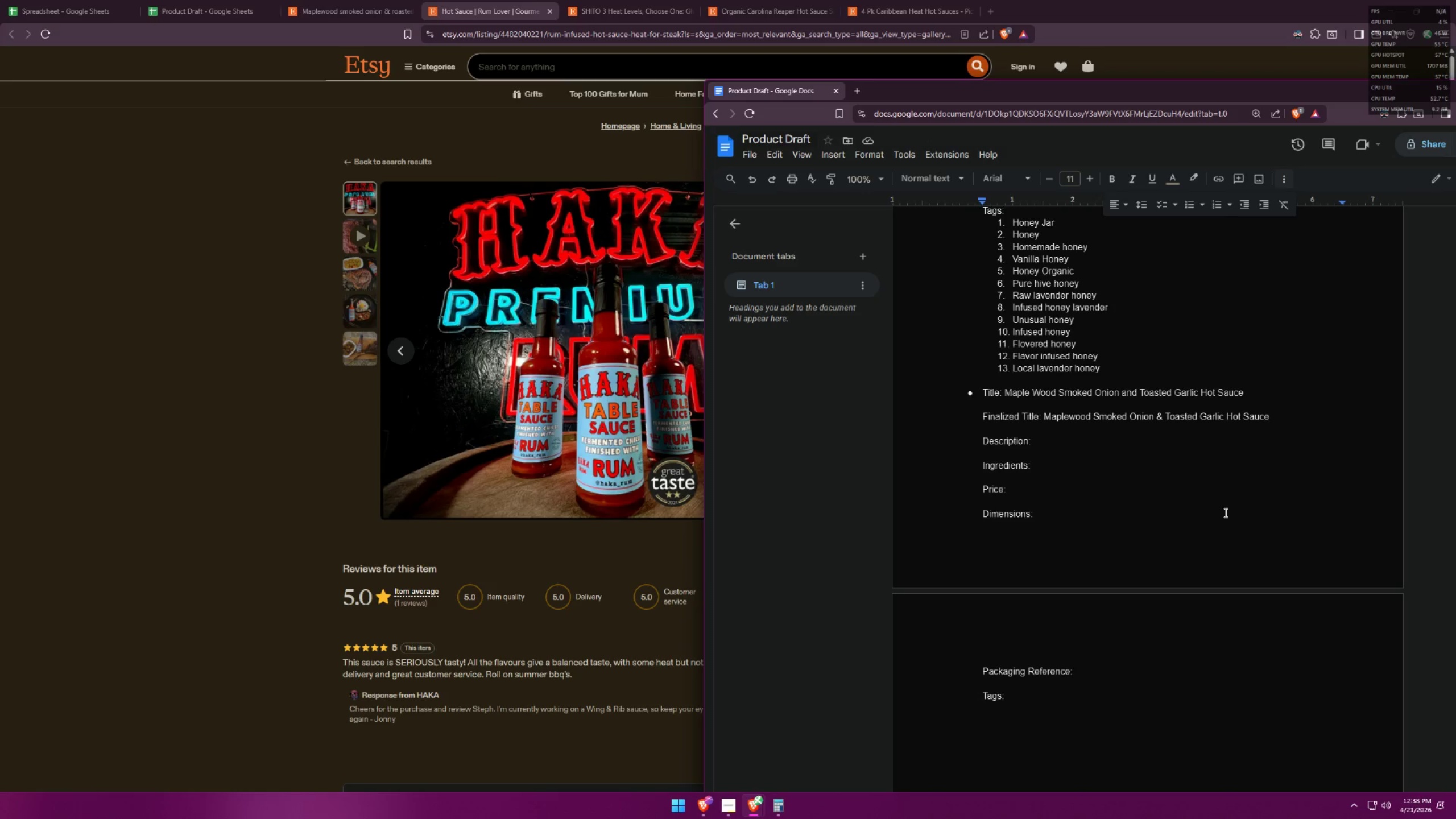 
wait(5.43)
 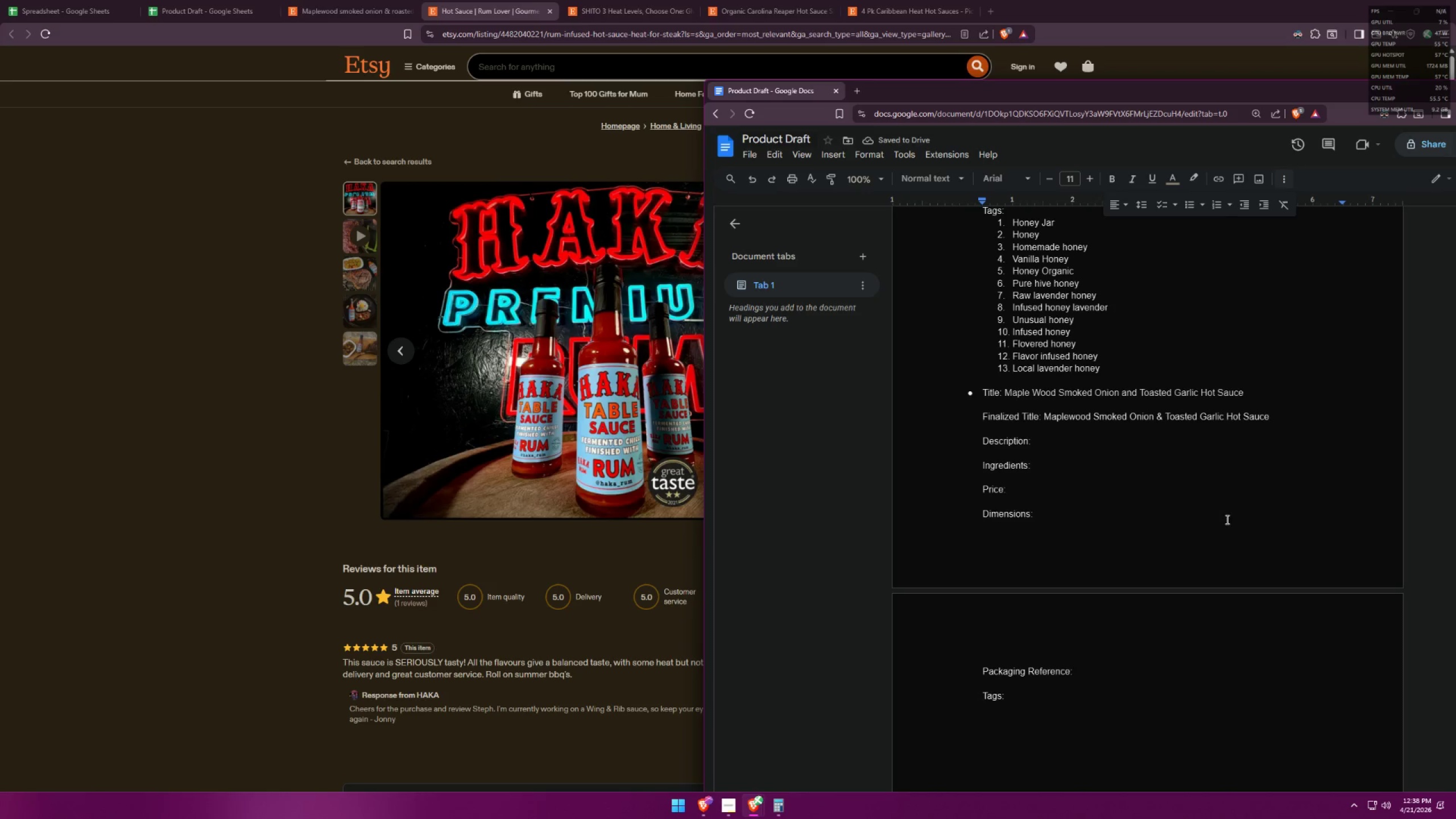 
left_click_drag(start_coordinate=[1273, 414], to_coordinate=[1046, 414])
 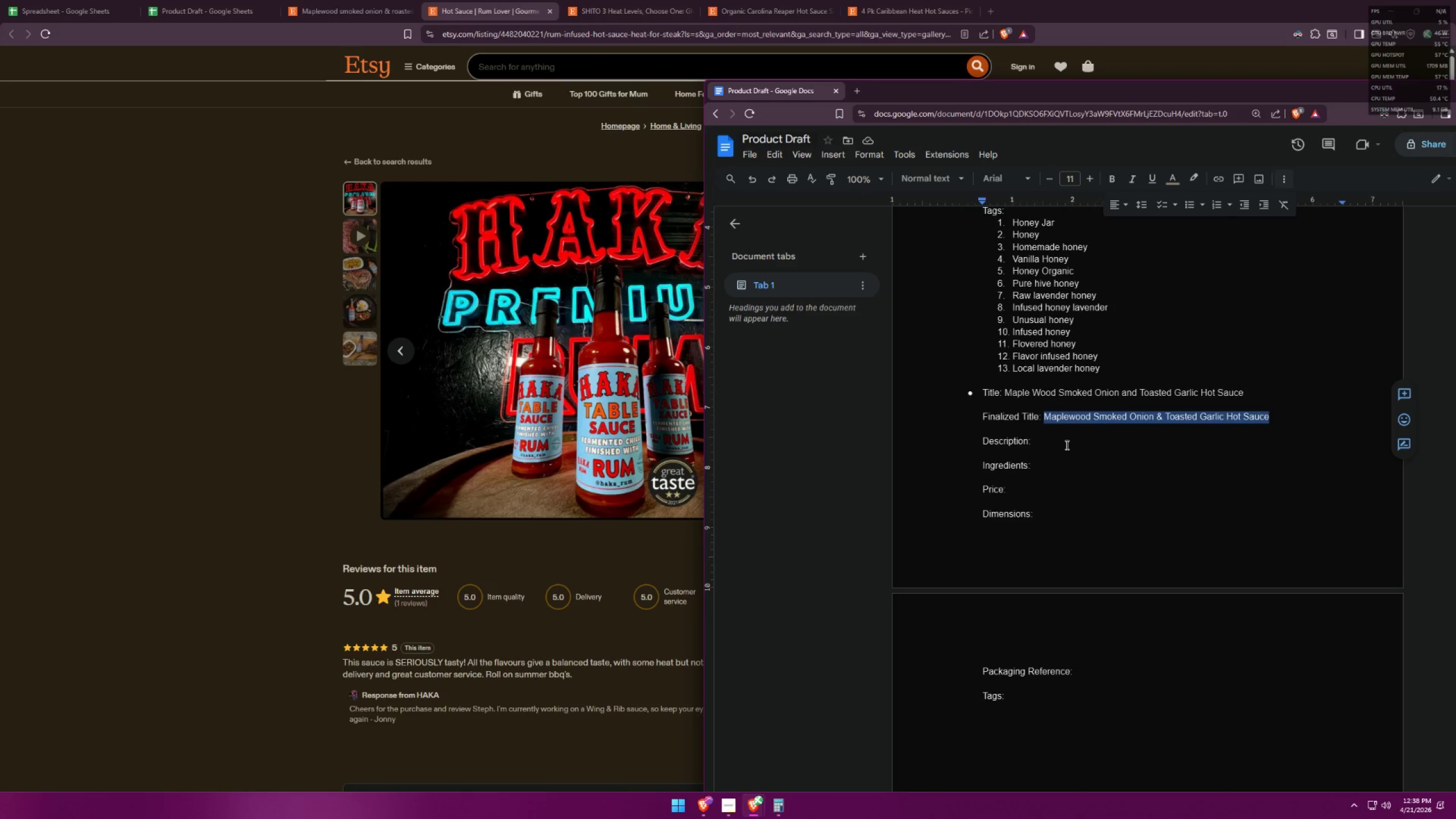 
type(Gourmet Hotsace)
key(Backspace)
key(Backspace)
key(Backspace)
type(uce Maple )
key(Backspace)
type(W)
key(Backspace)
type(wood Smoked Onion and Toasted Garlic Flavor)
 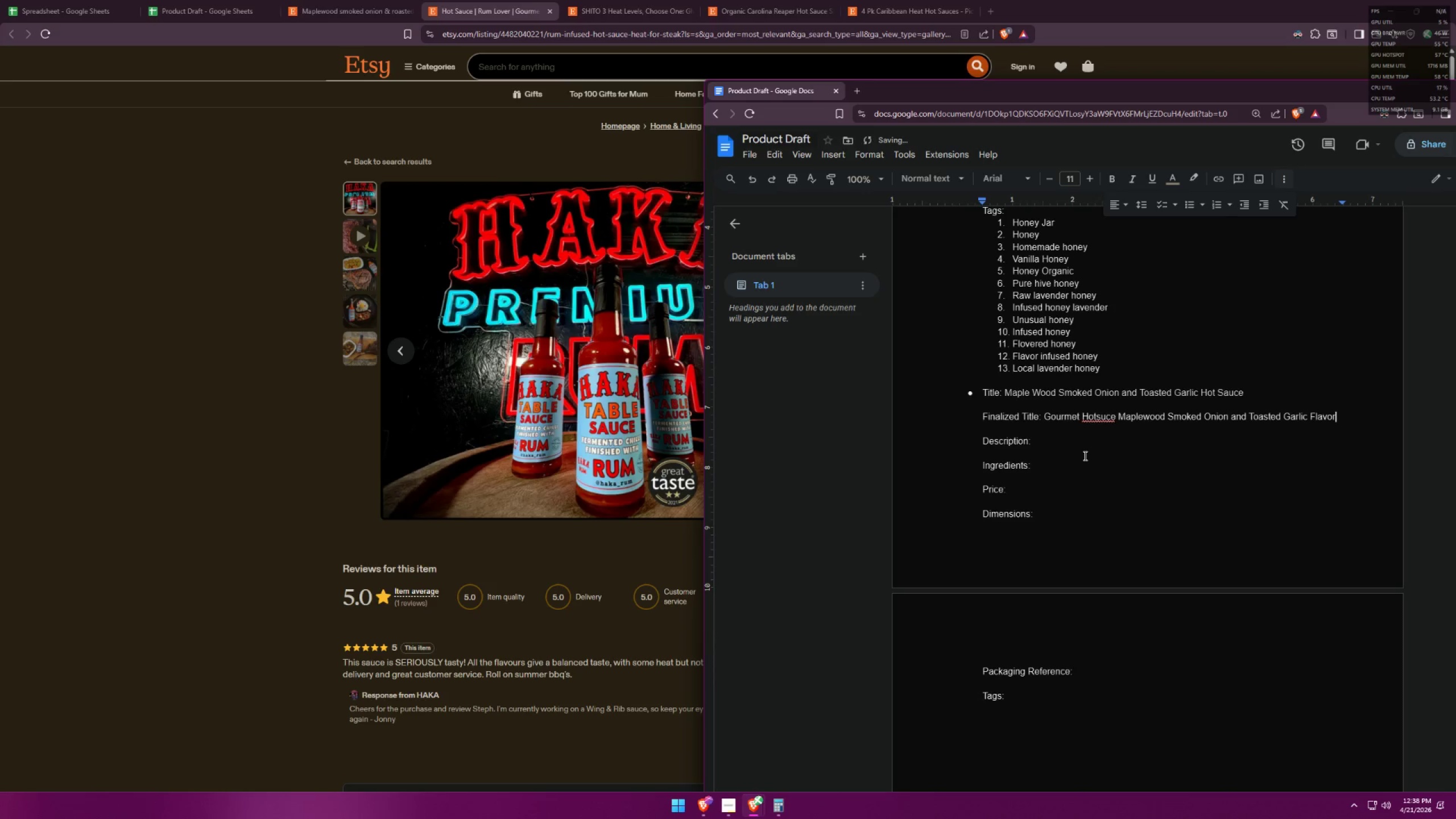 
double_click([1090, 437])
 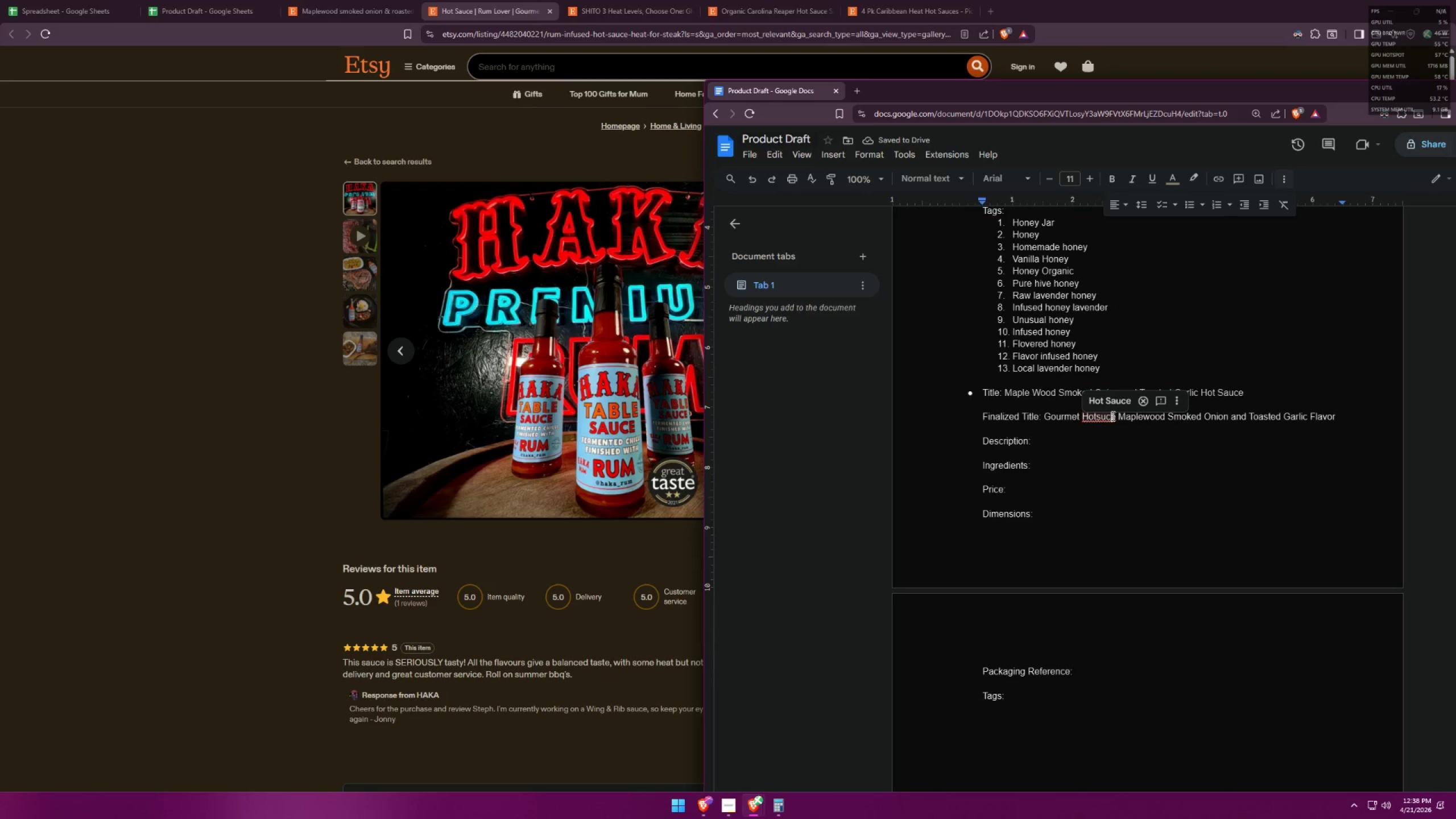 
double_click([1120, 399])
 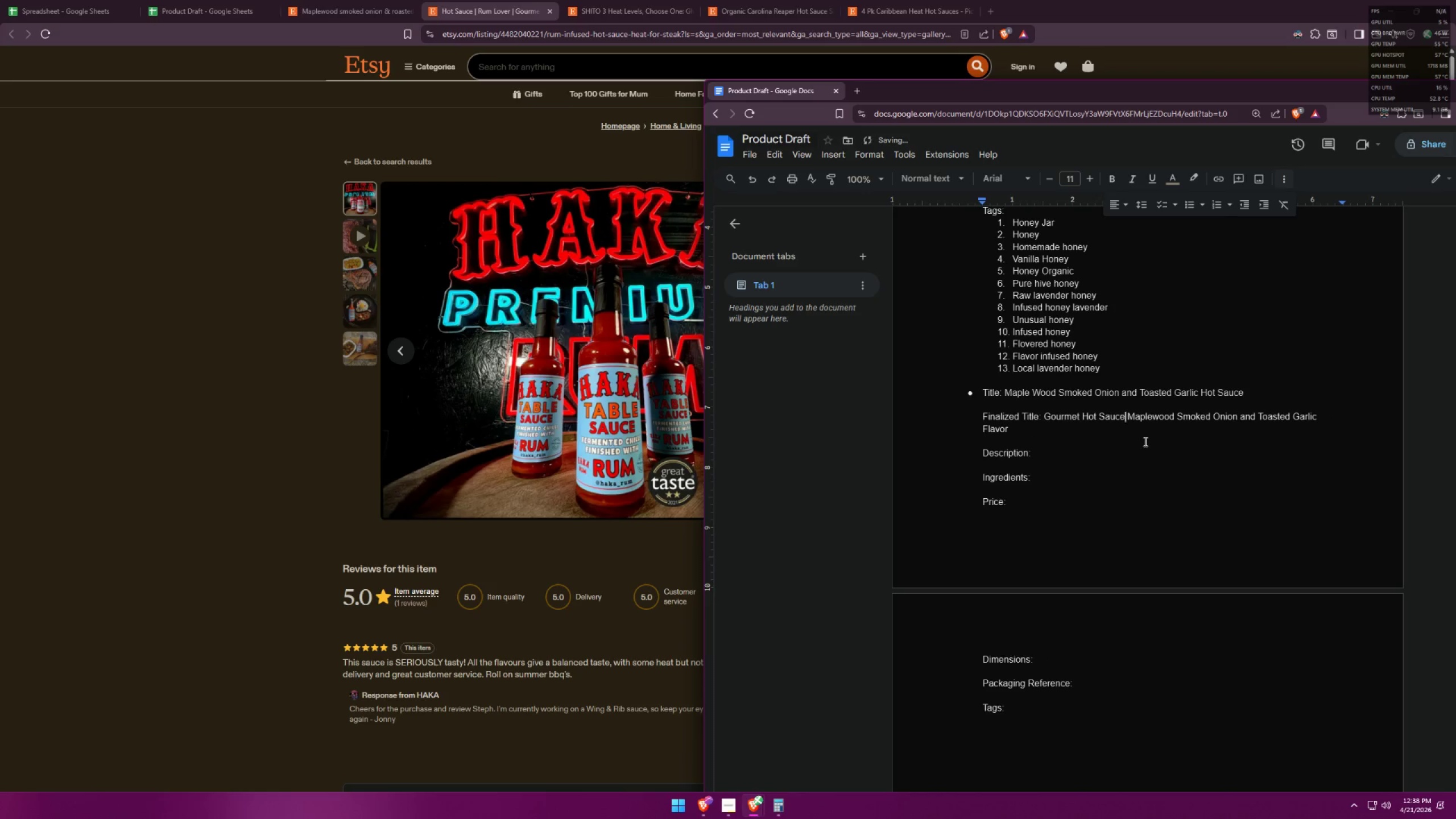 
left_click([1144, 441])
 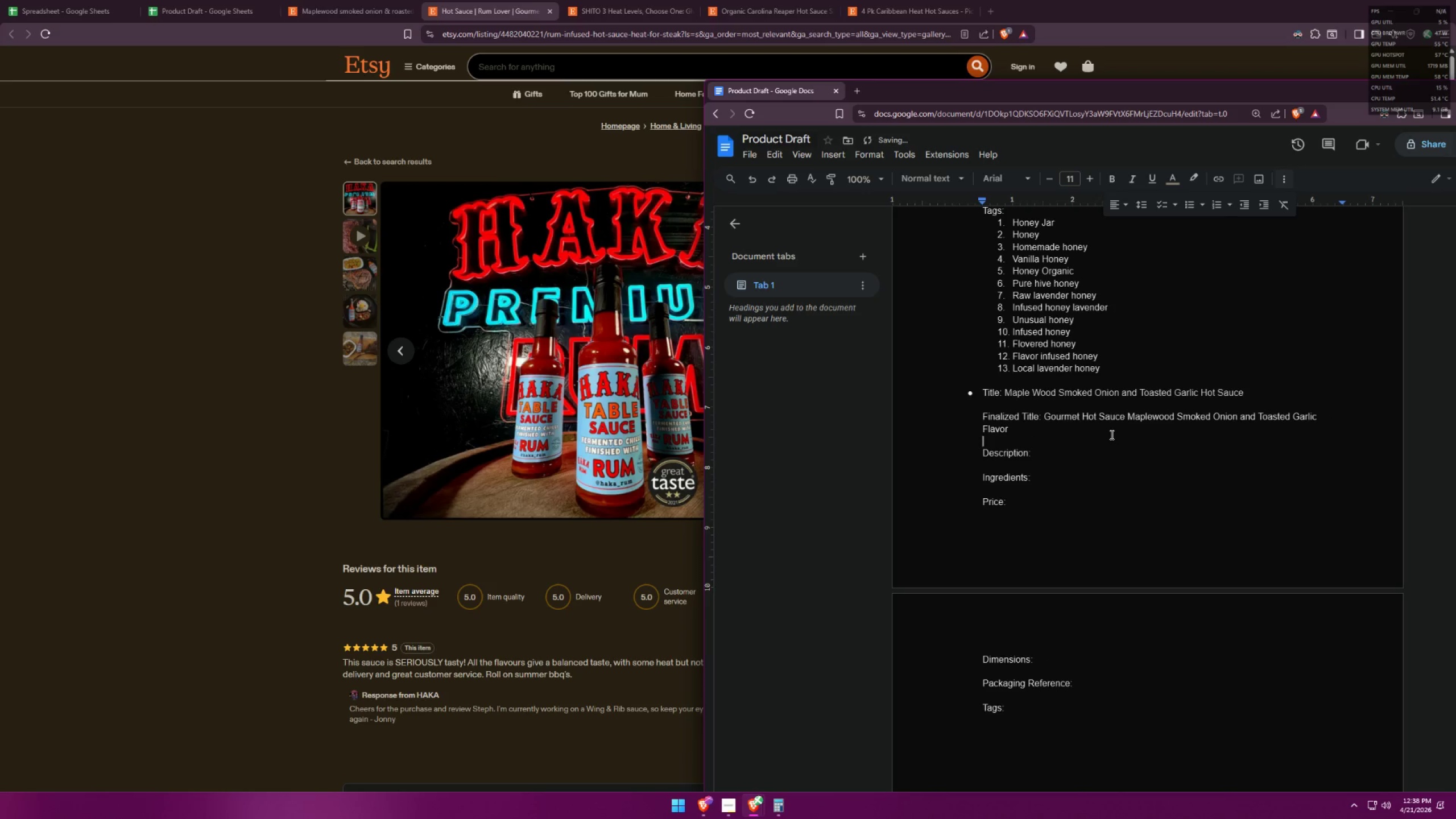 
left_click([1087, 450])
 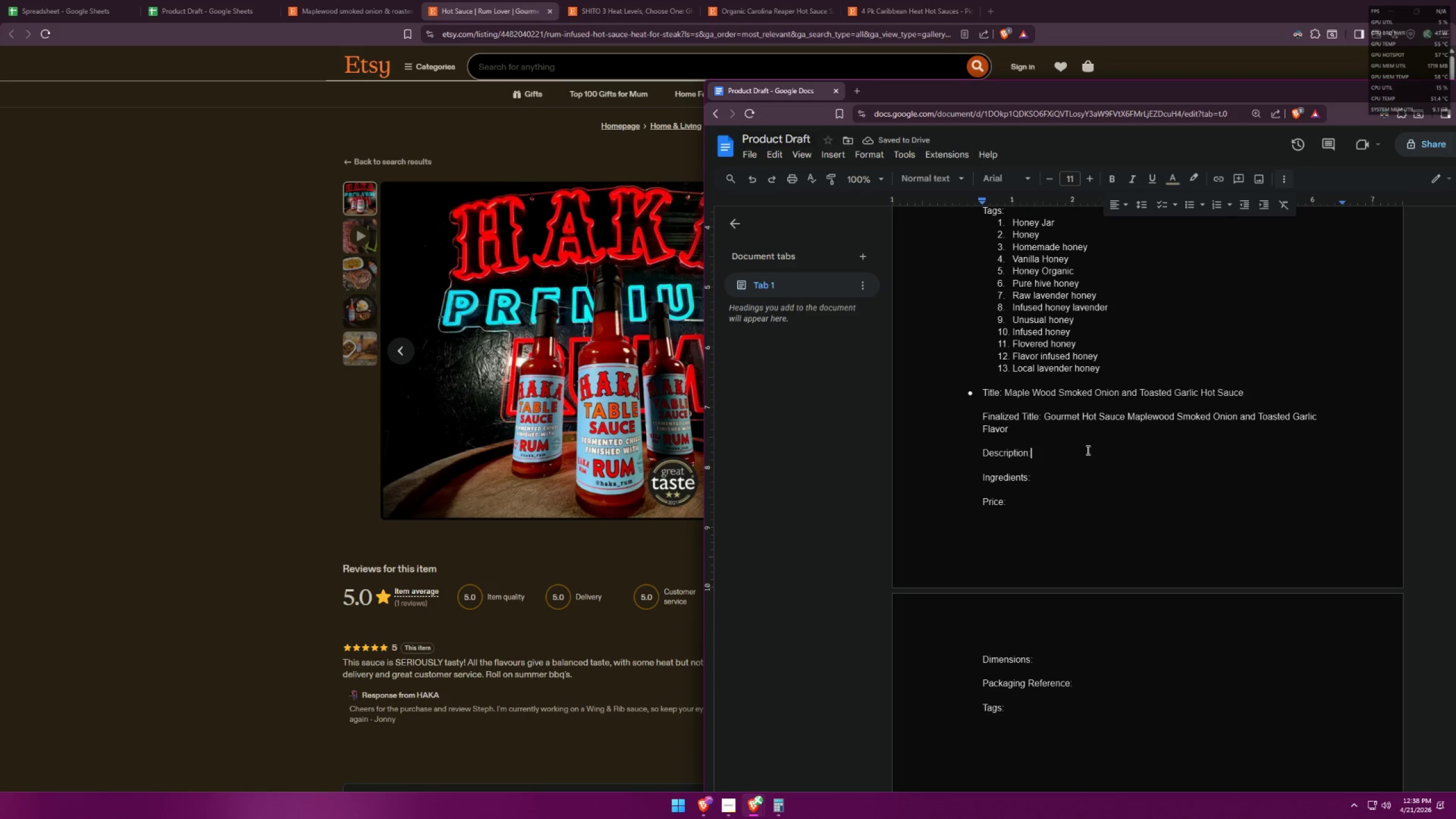 
key(Space)
 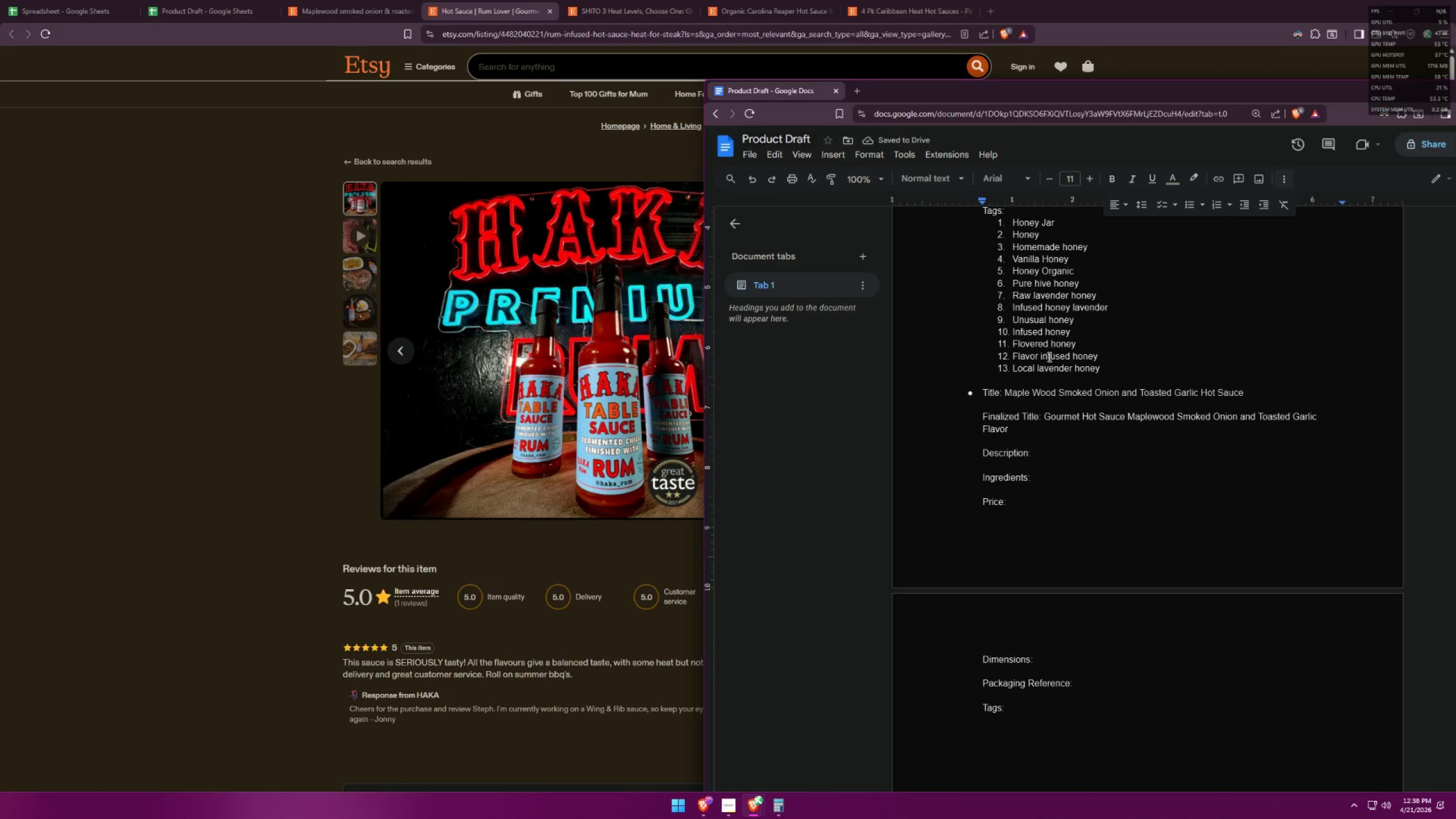 
wait(8.84)
 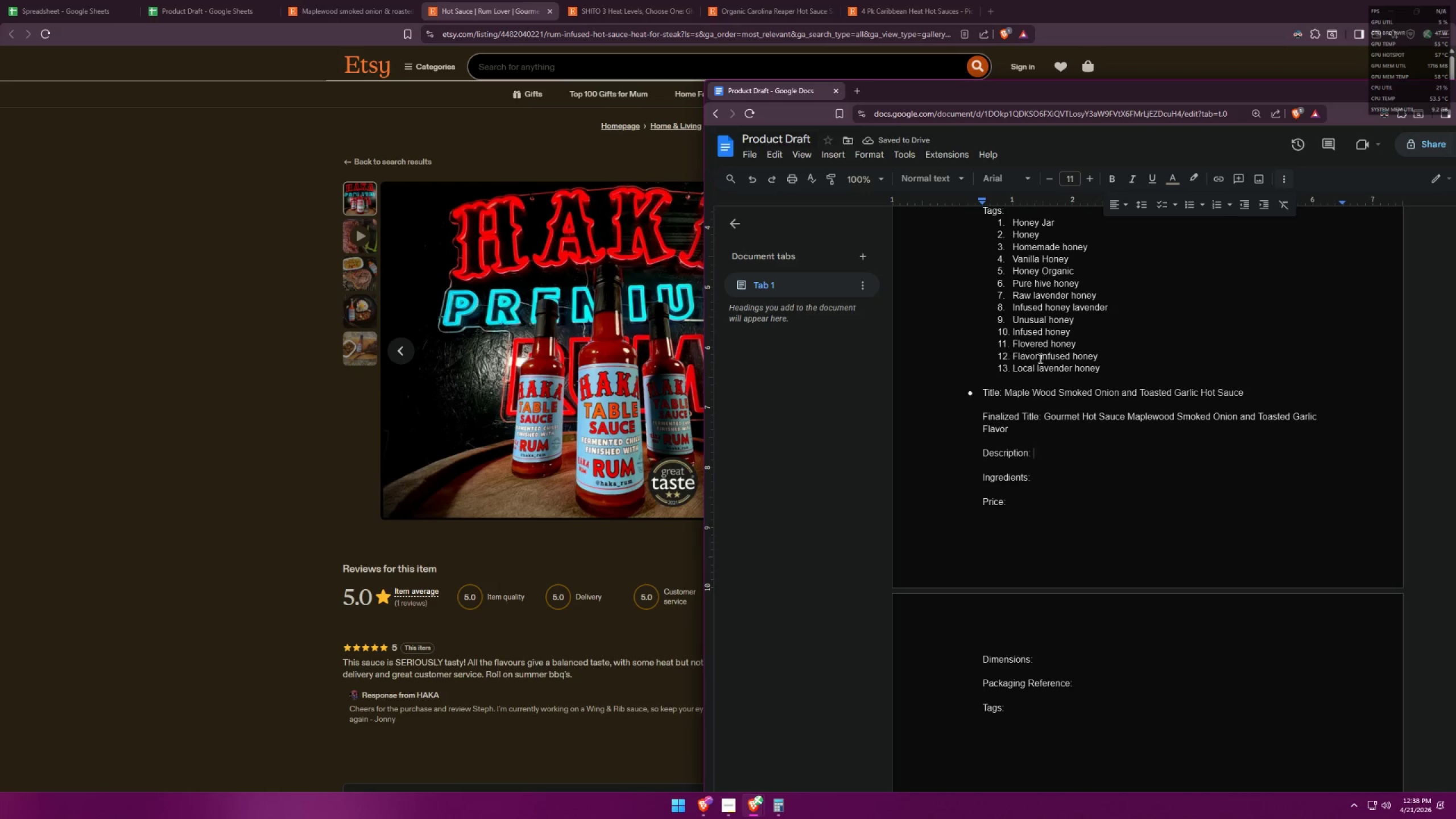 
type(An expe)
key(Backspace)
type(ression)
 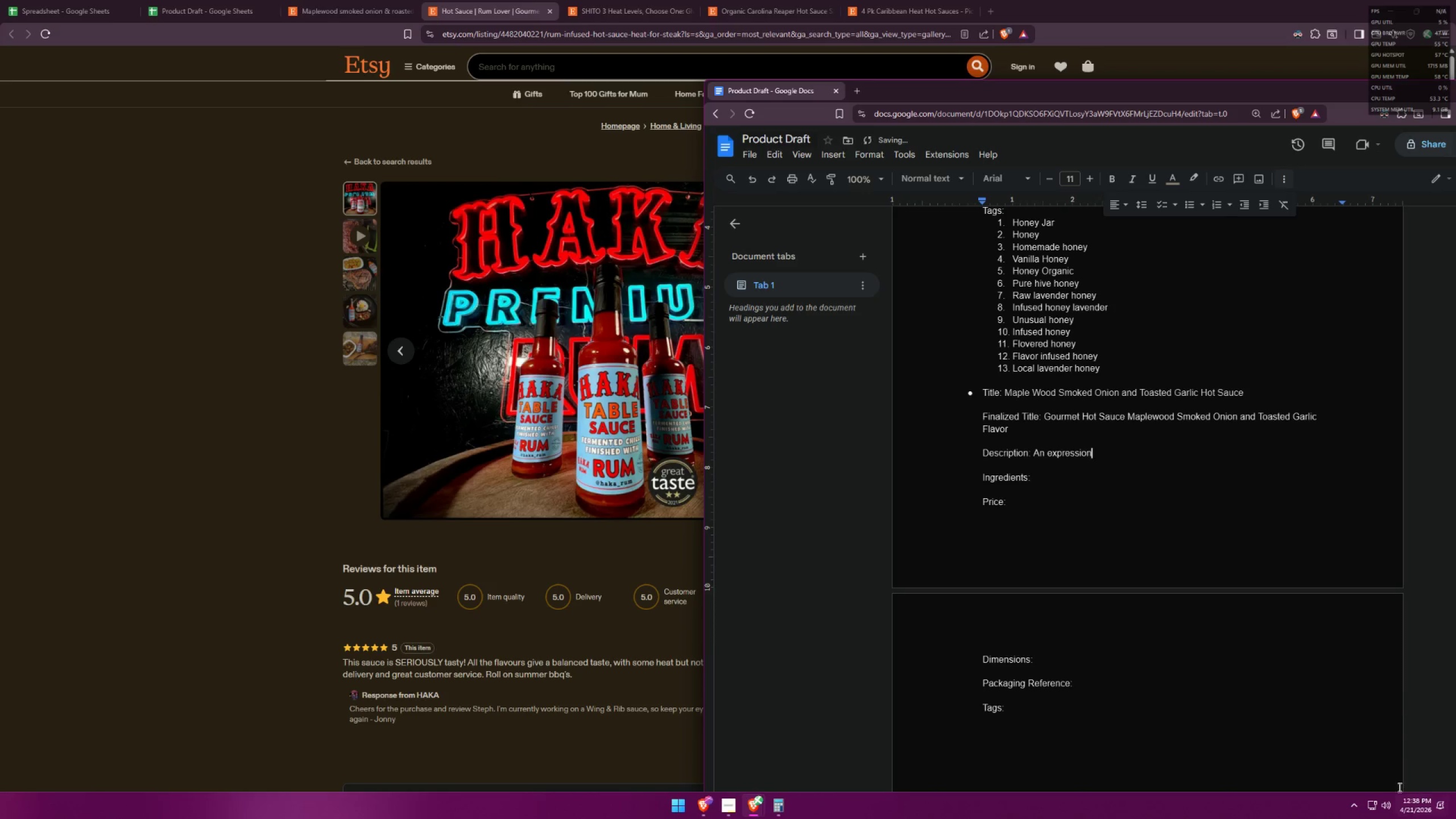 
left_click([1379, 815])
 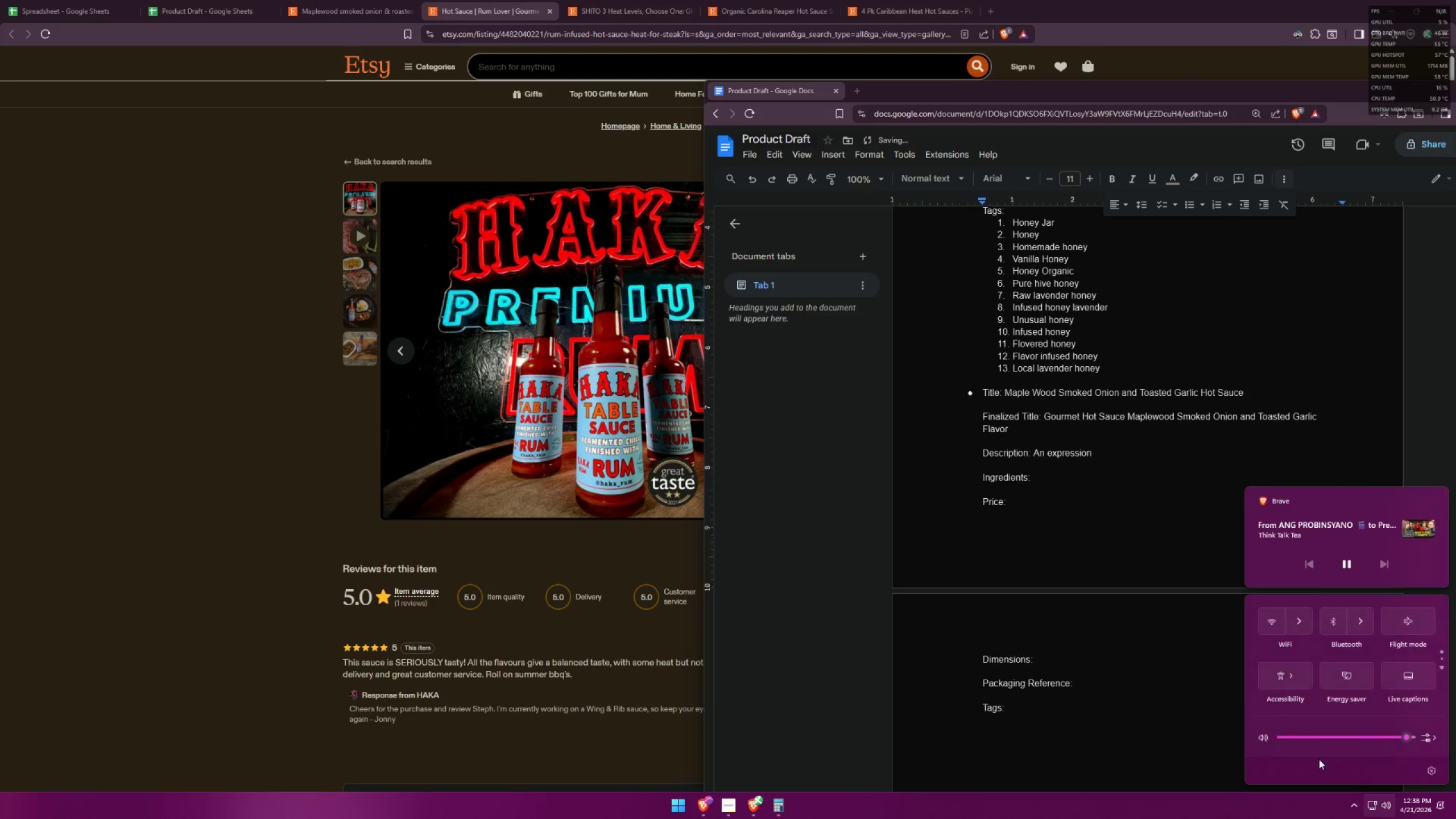 
left_click([1261, 734])
 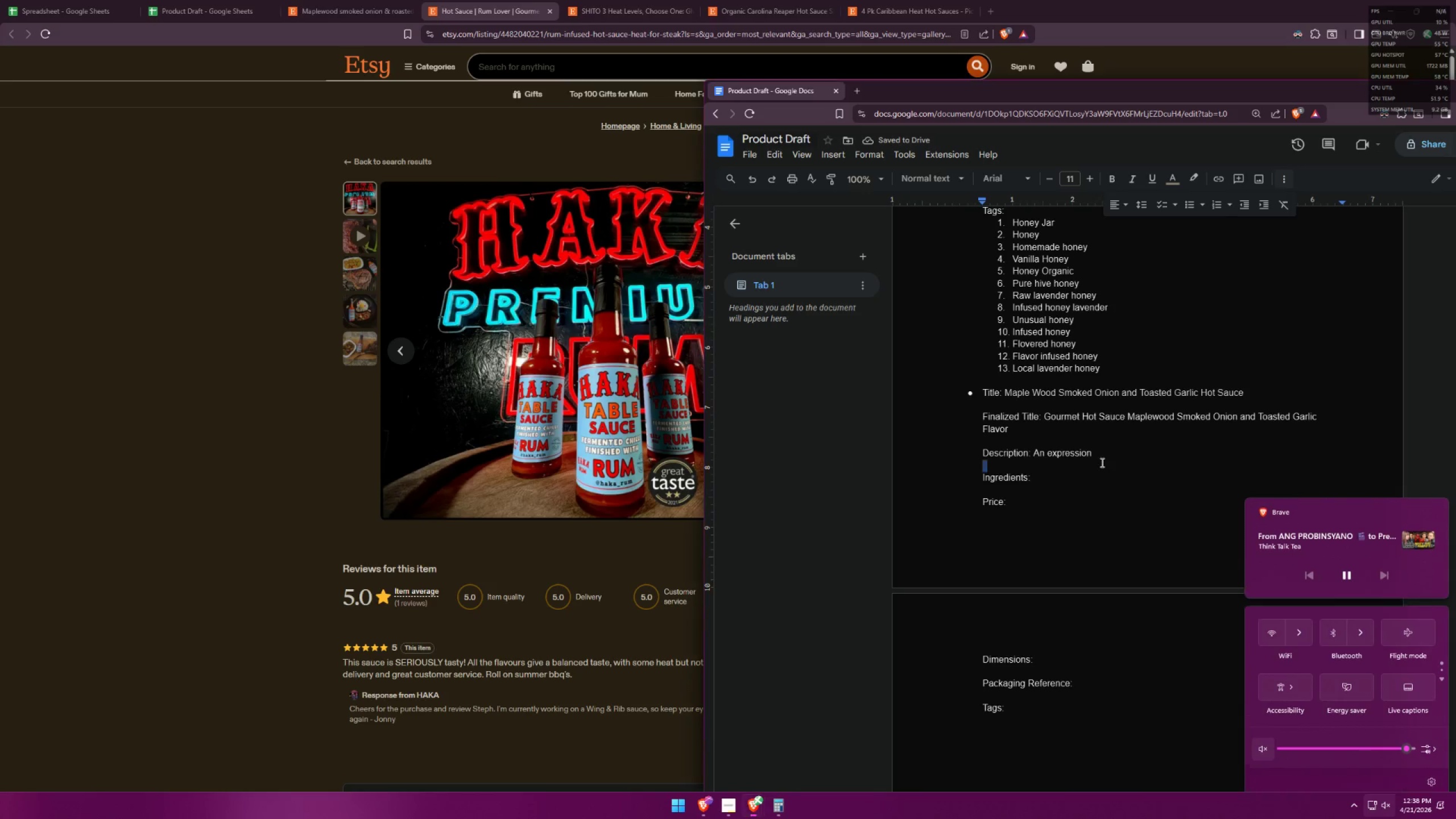 
double_click([1107, 456])
 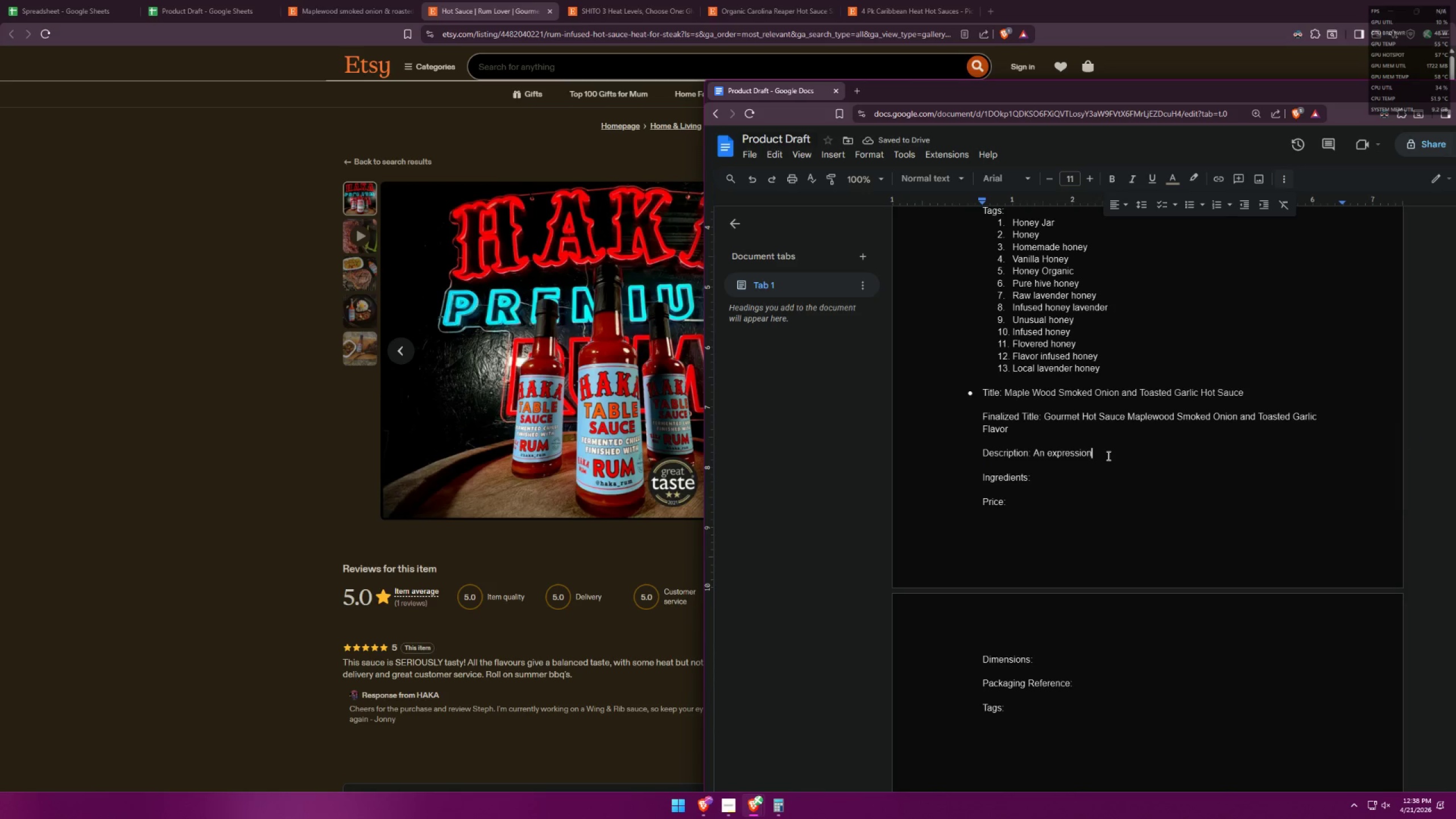 
type( of smoke and spice)
 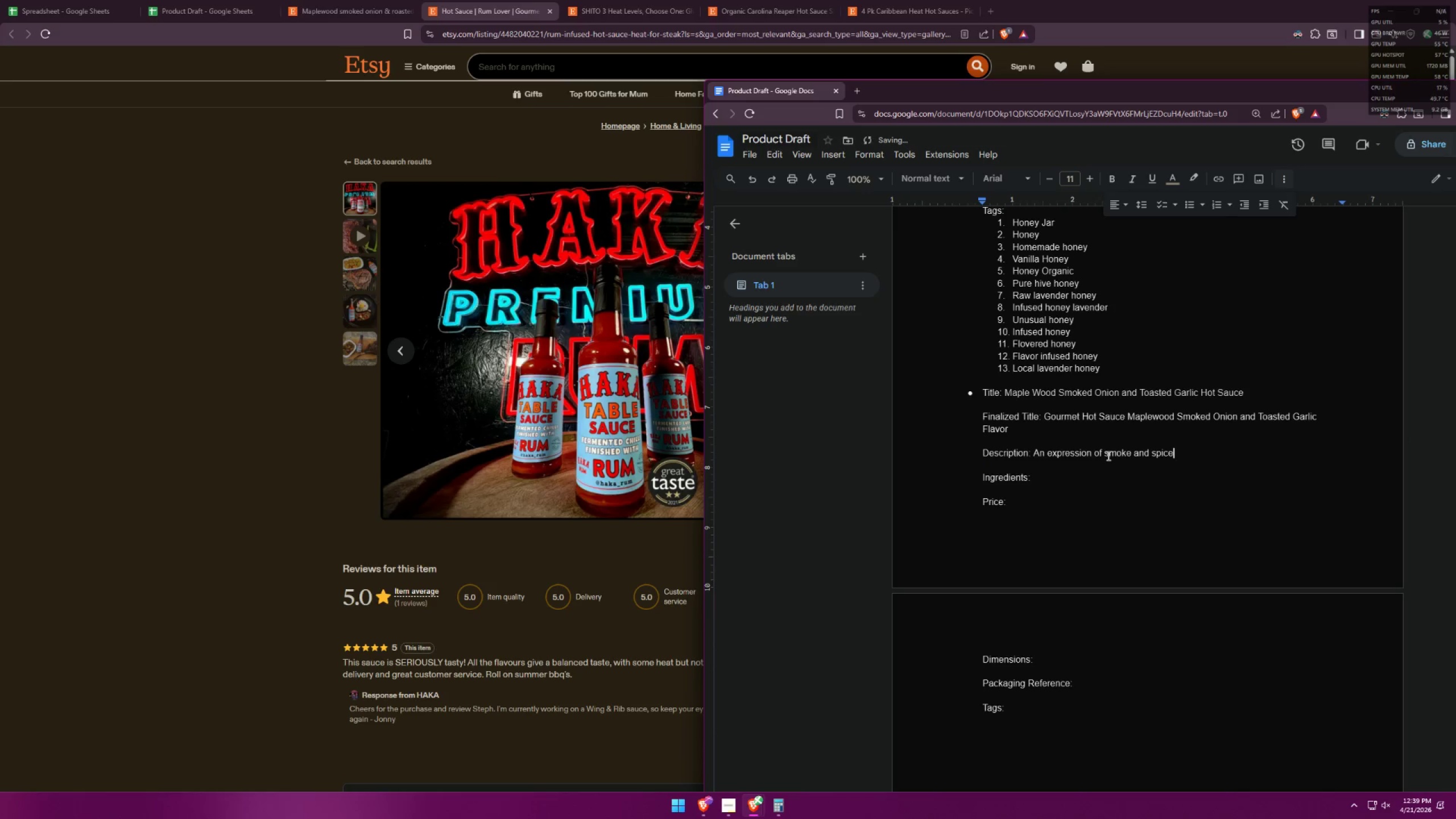 
type(, this si)
key(Backspace)
key(Backspace)
type(The Copper Radish signature blend caps)
key(Backspace)
key(Backspace)
type(ptus)
key(Backspace)
type(res the )
 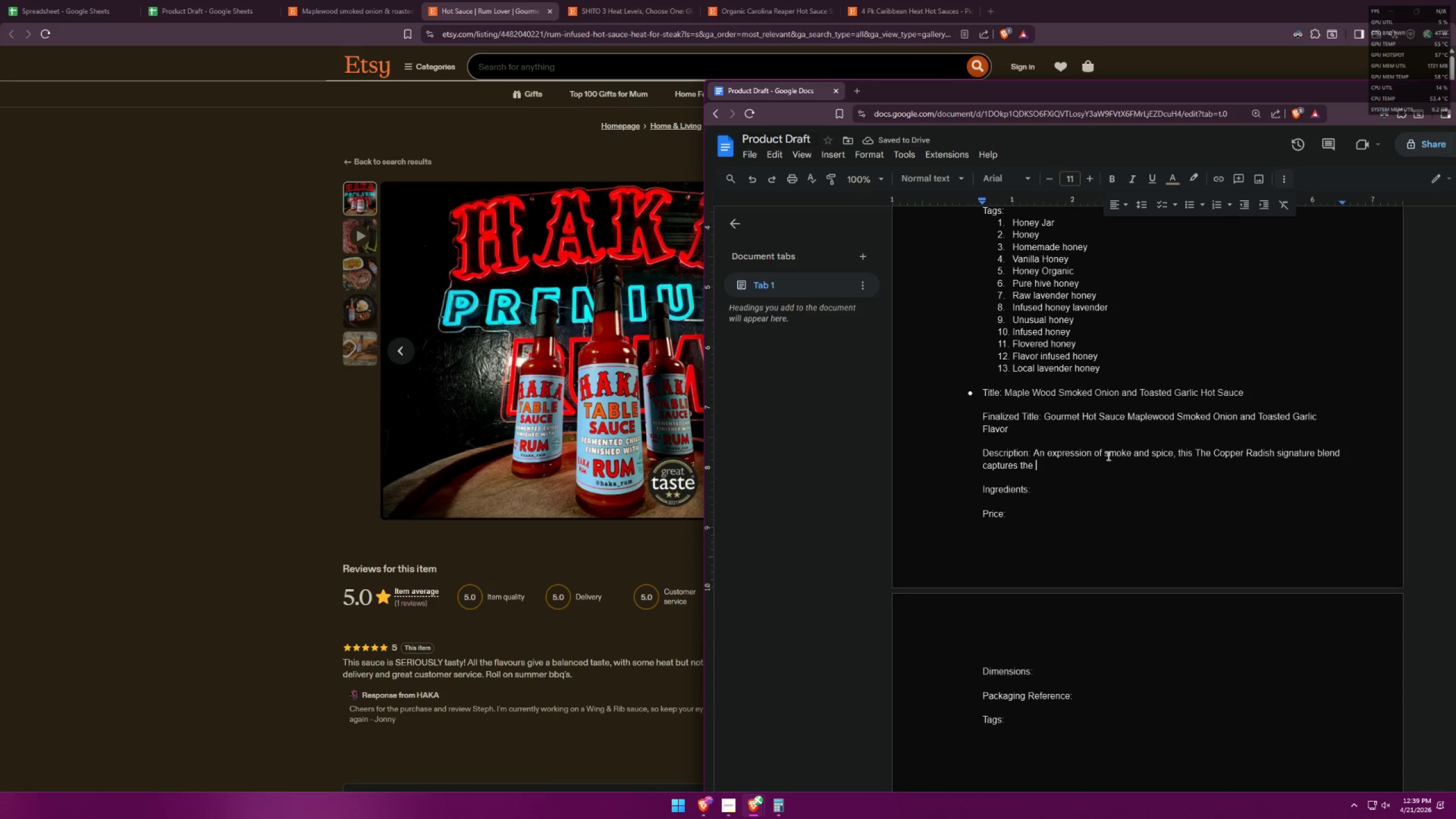 
type(calm intensity of maplewood )
 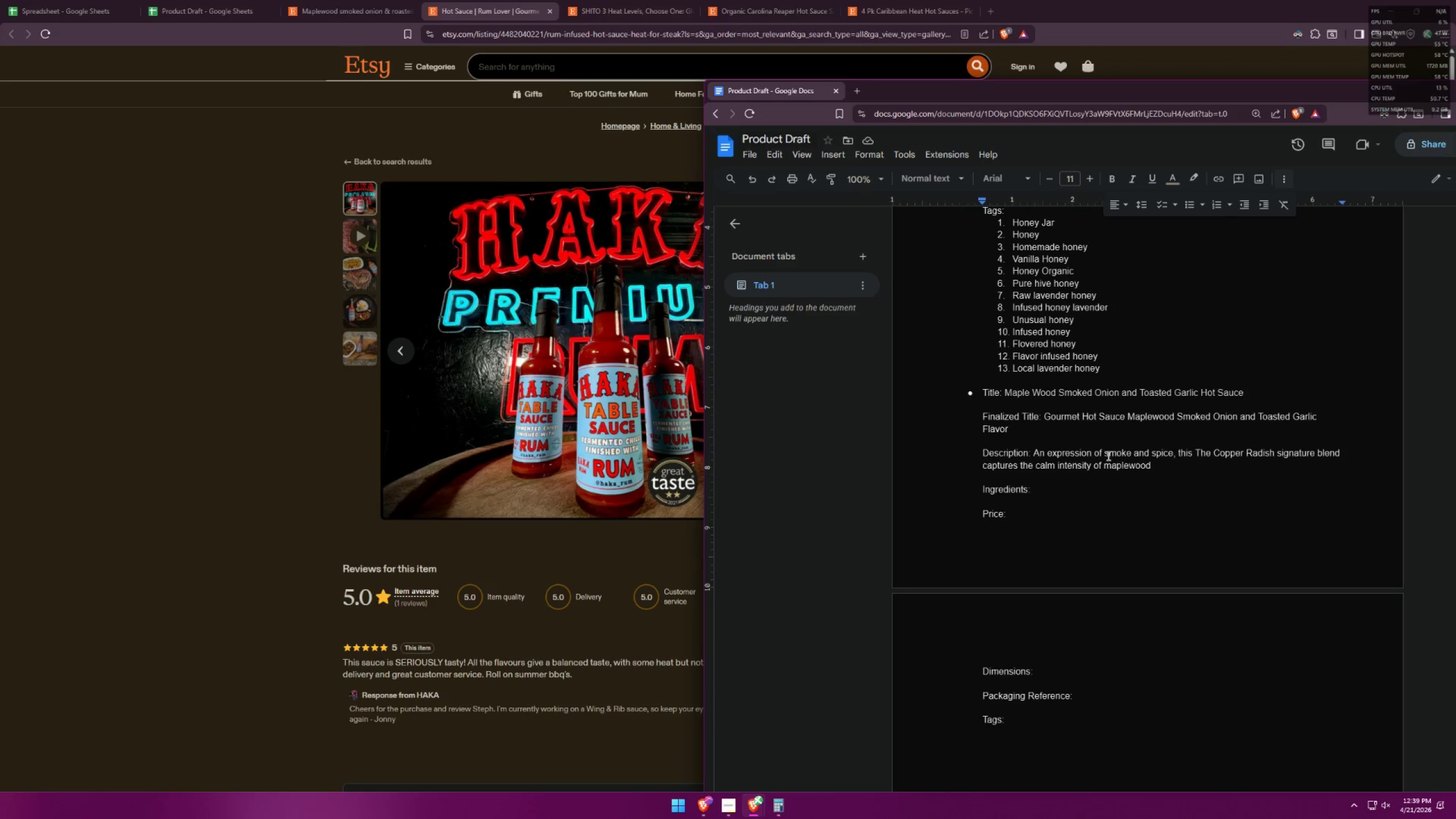 
wait(13.69)
 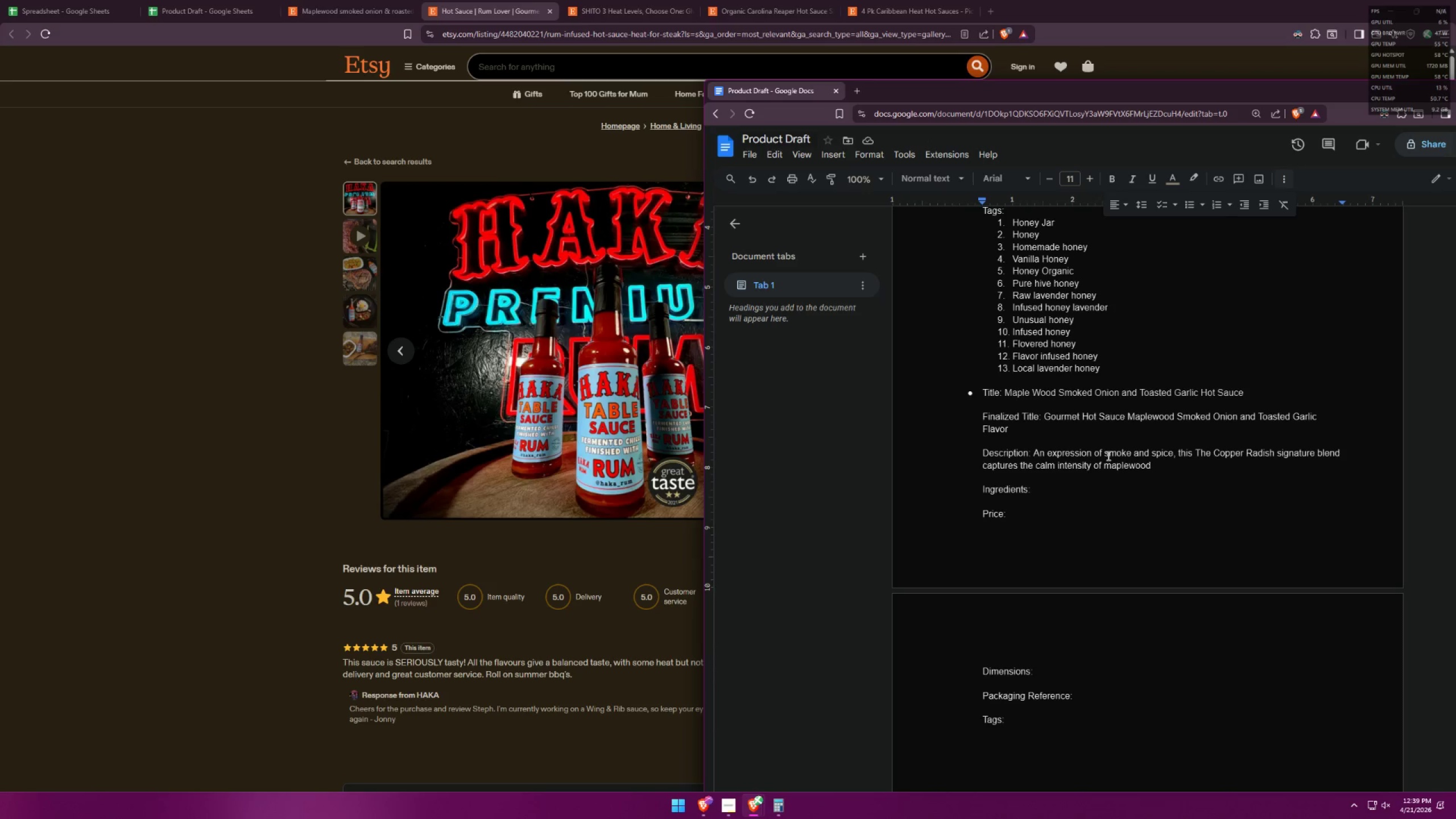 
type(embers)
 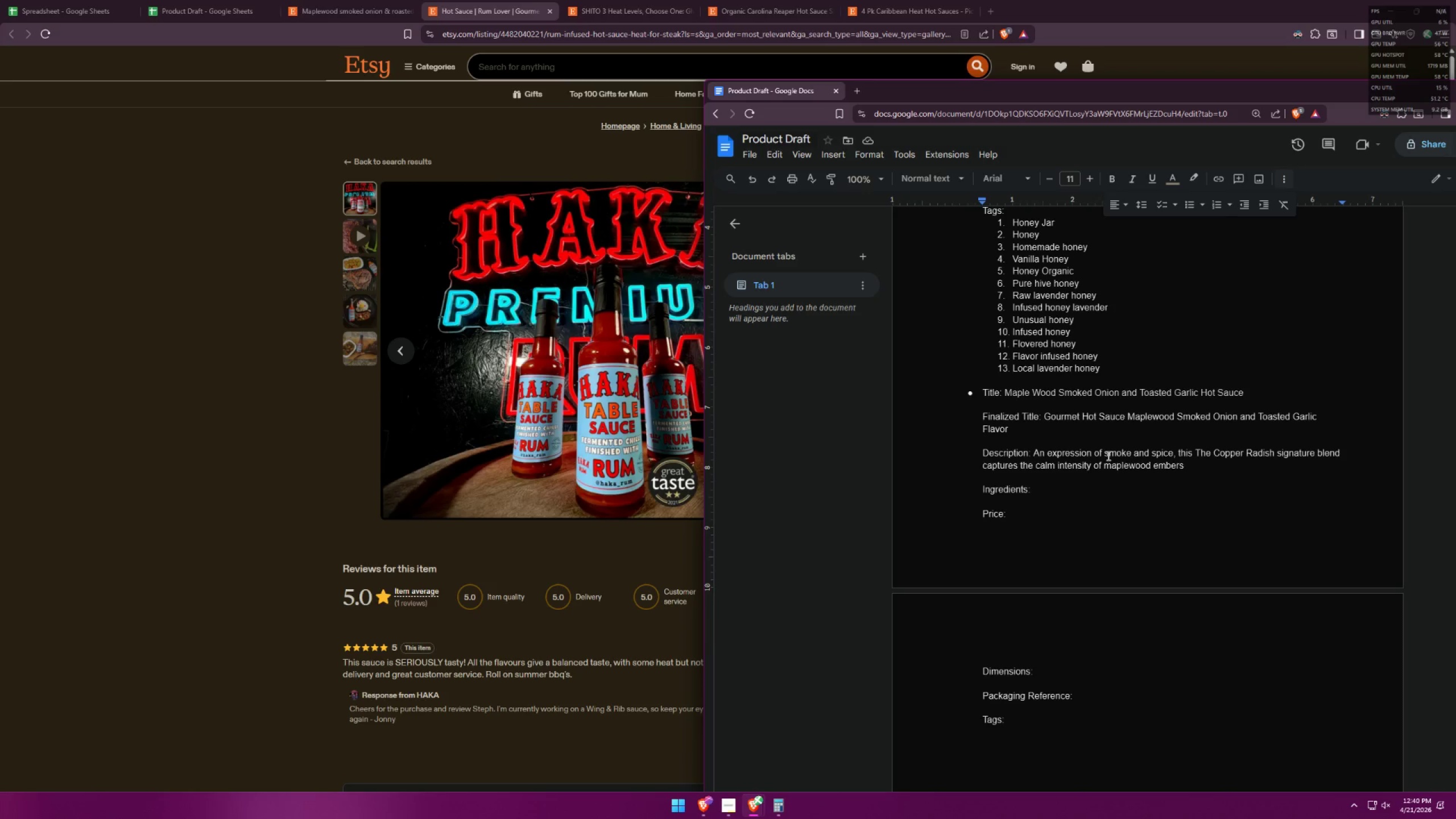 
wait(39.02)
 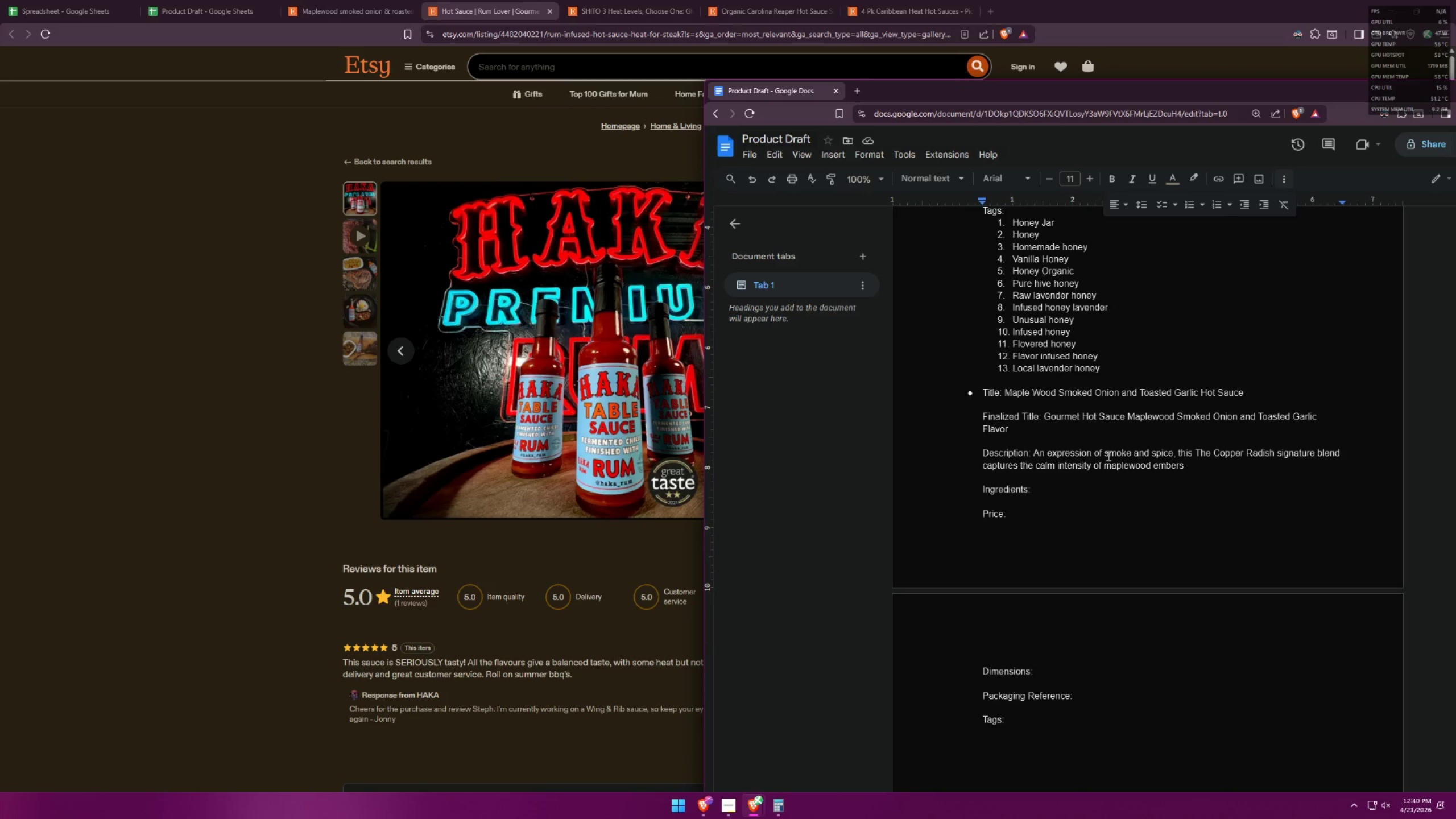 
key(Space)
 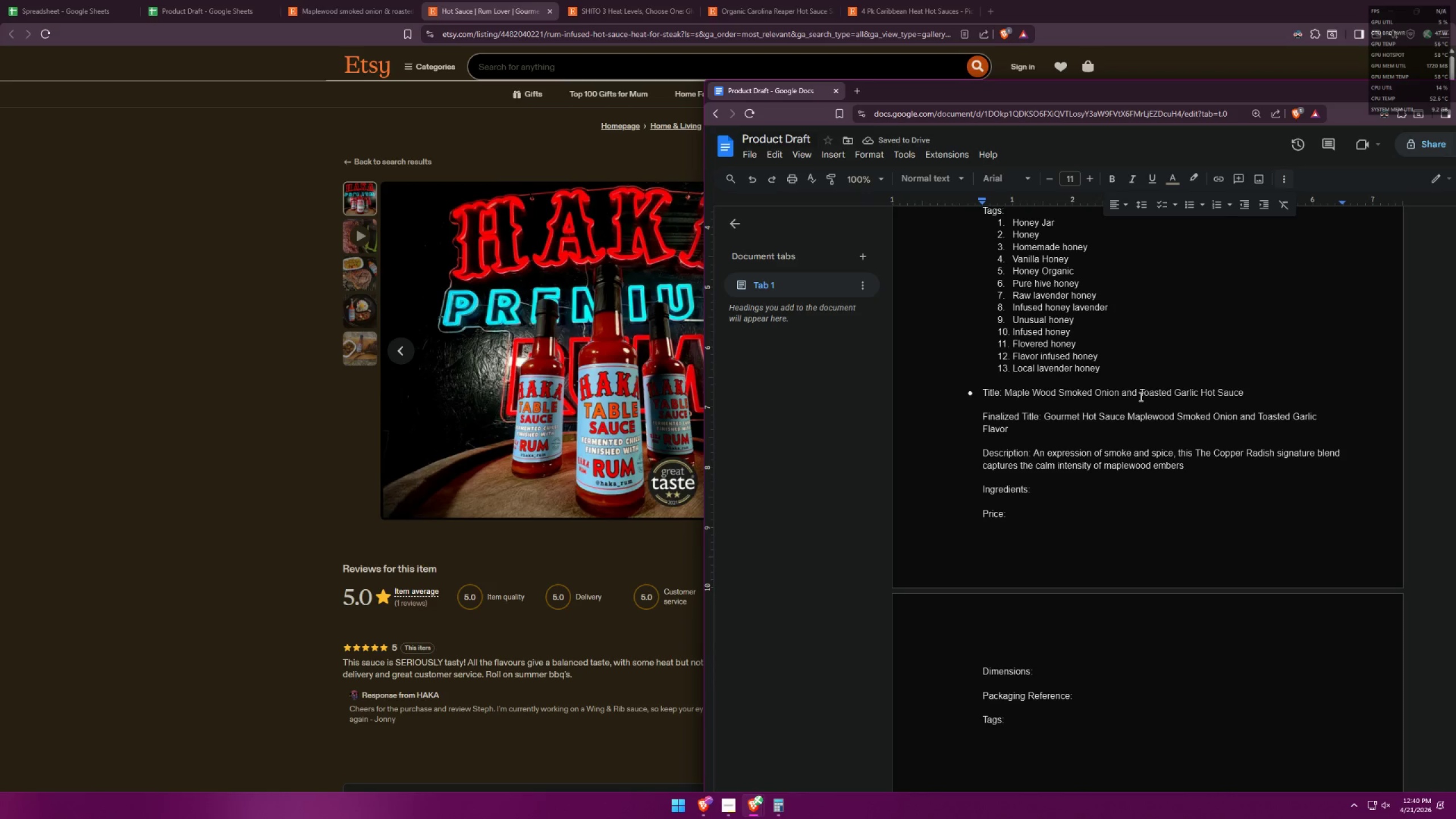 
wait(6.53)
 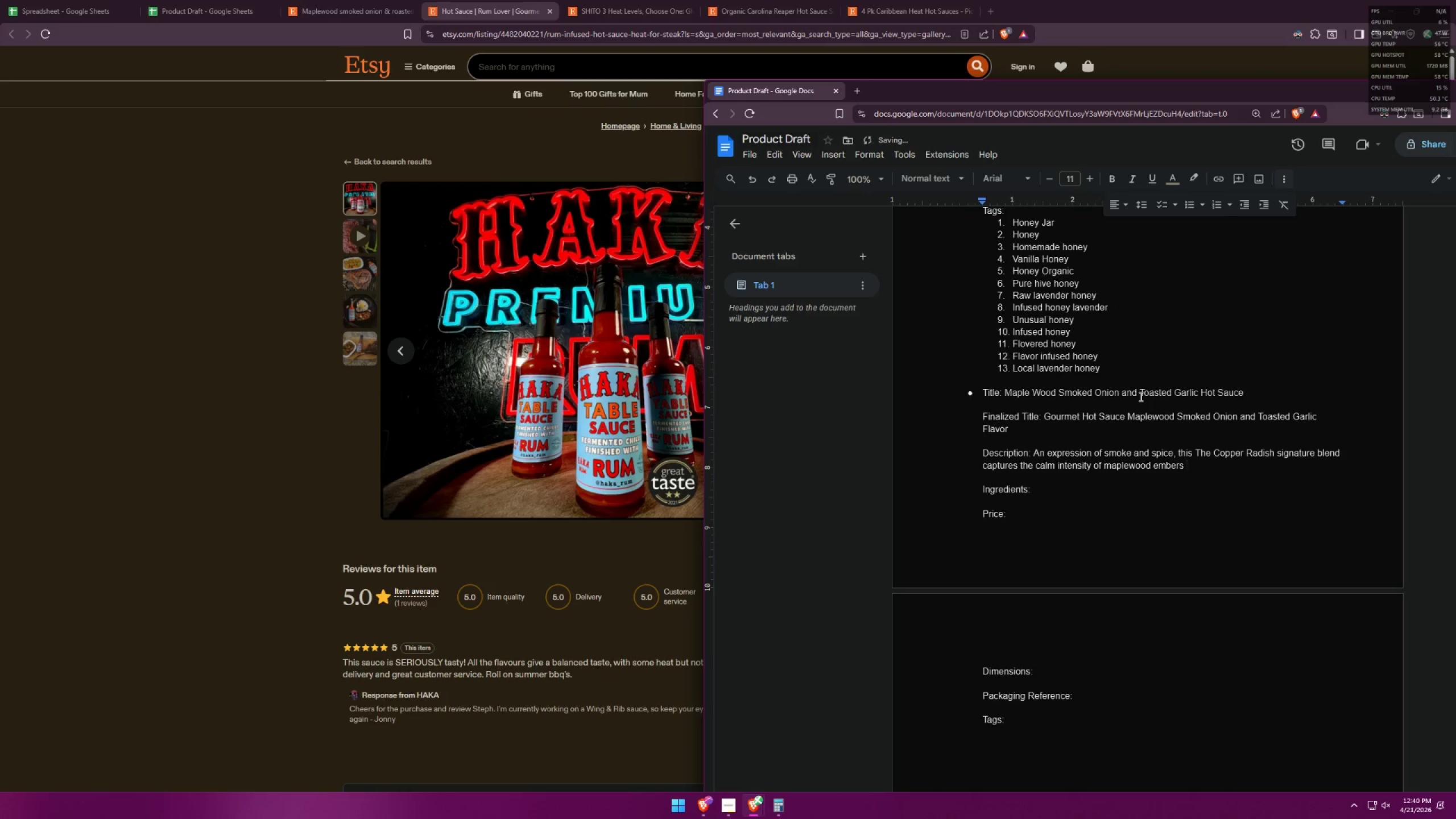 
key(Backspace)
 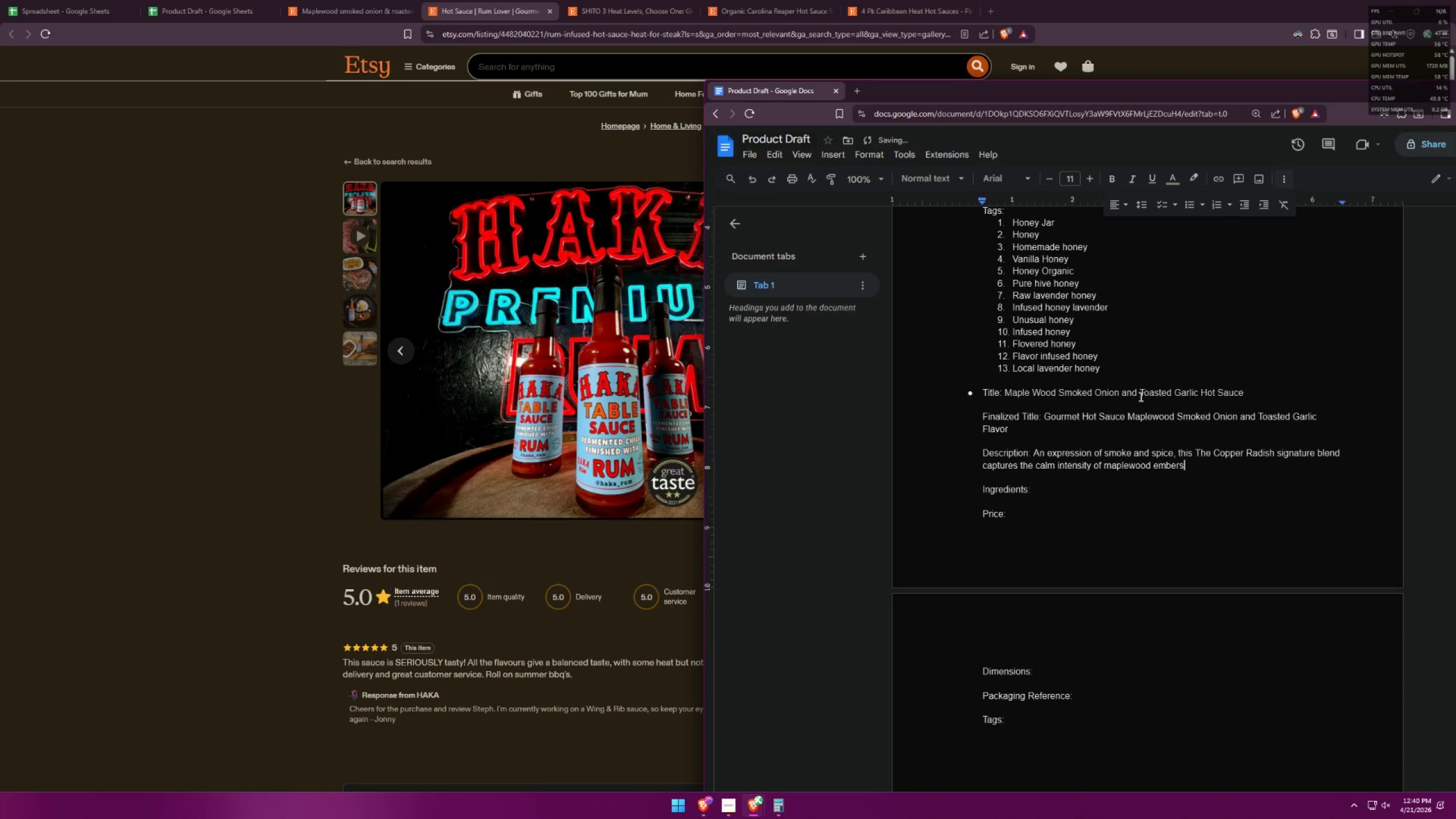 
key(Space)
 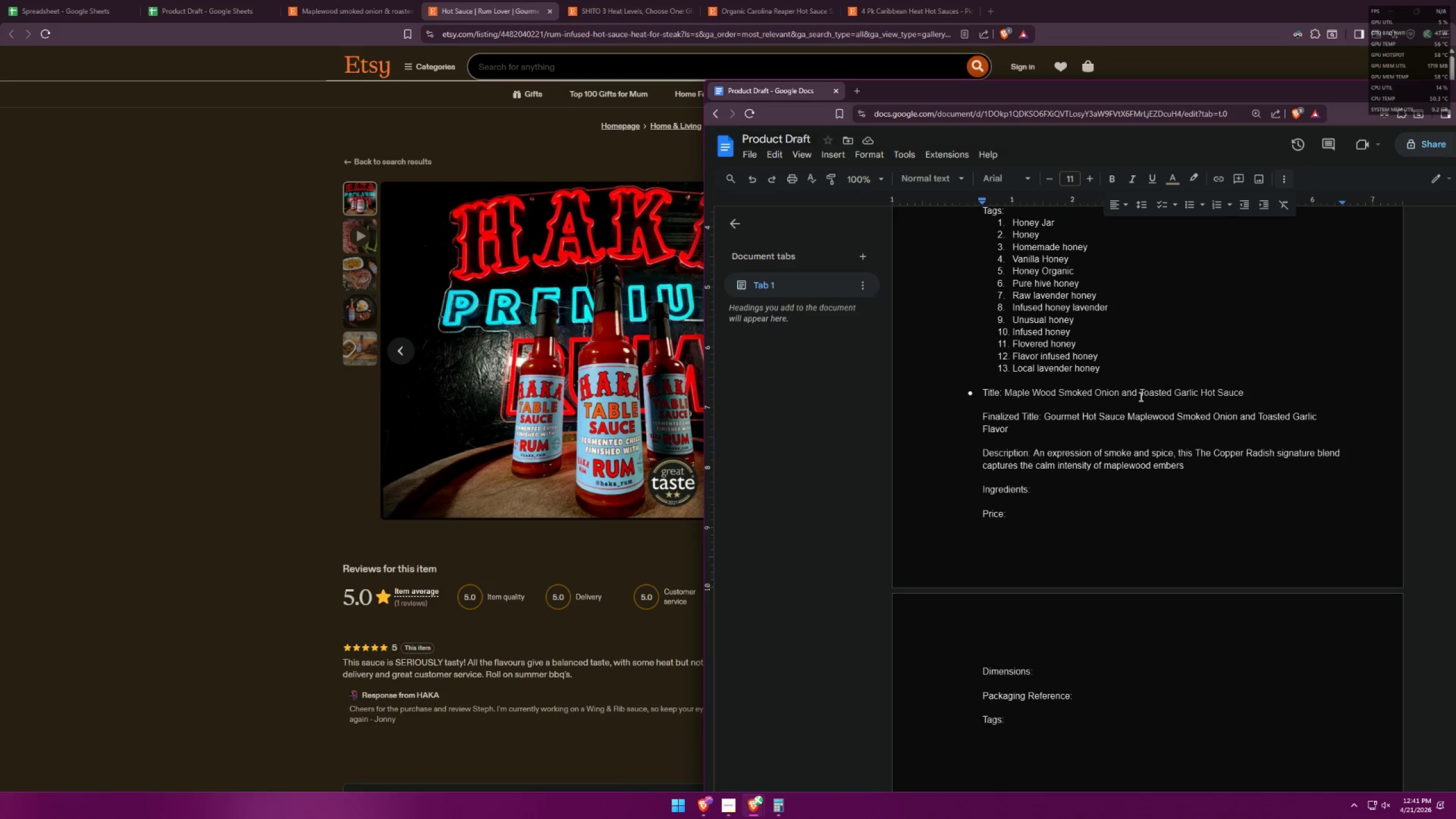 
wait(35.7)
 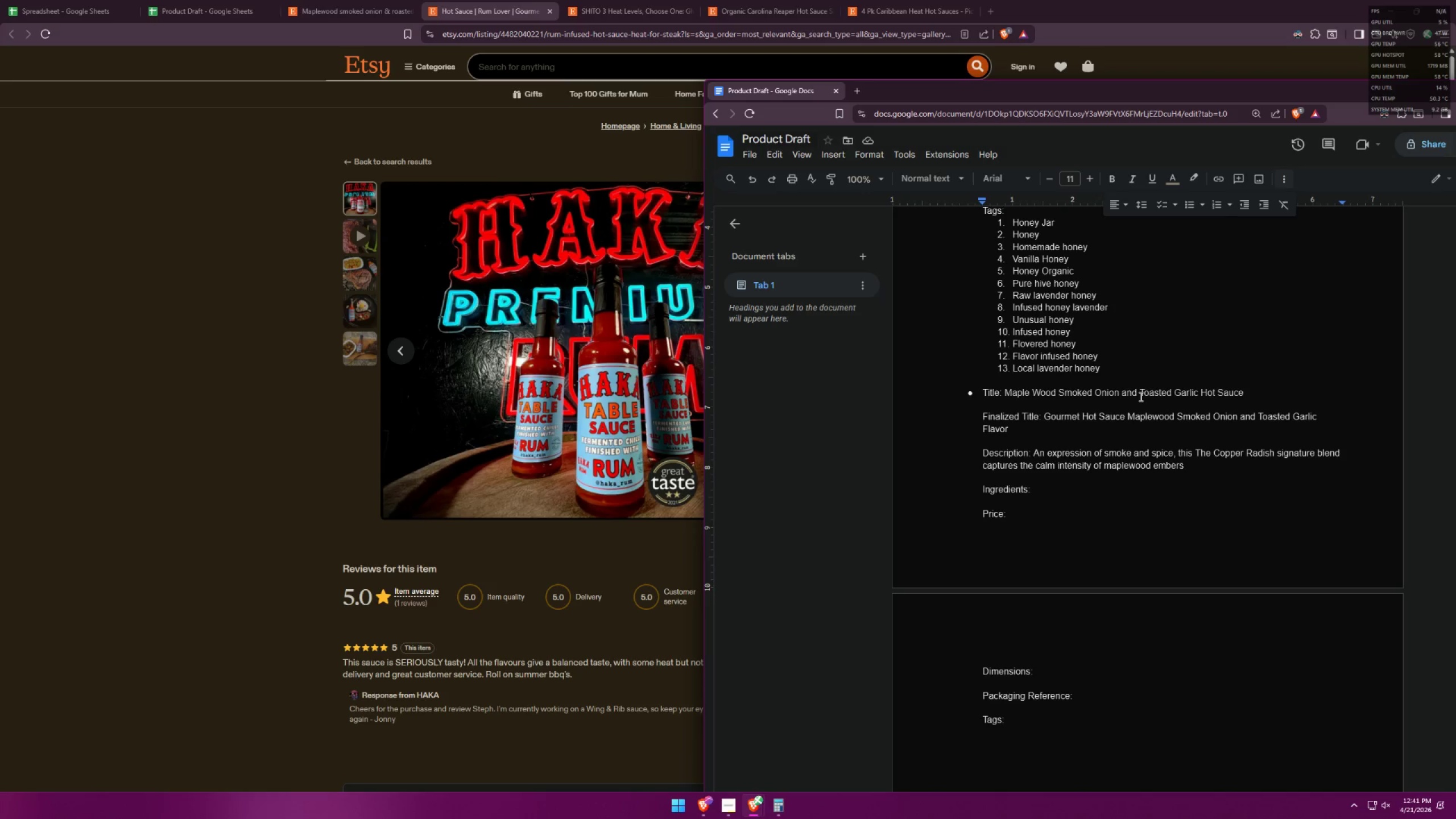 
type(and )
 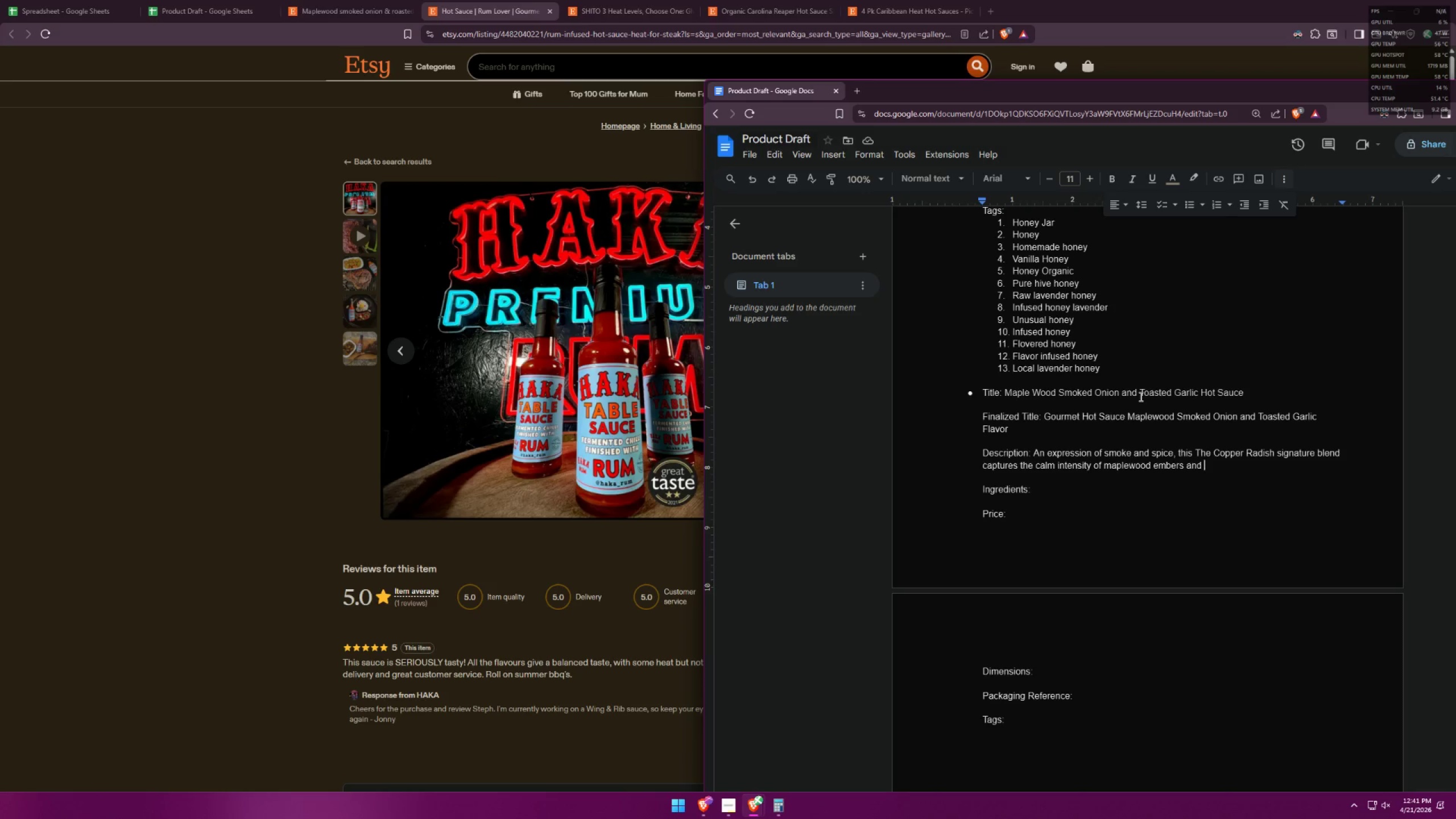 
wait(24.41)
 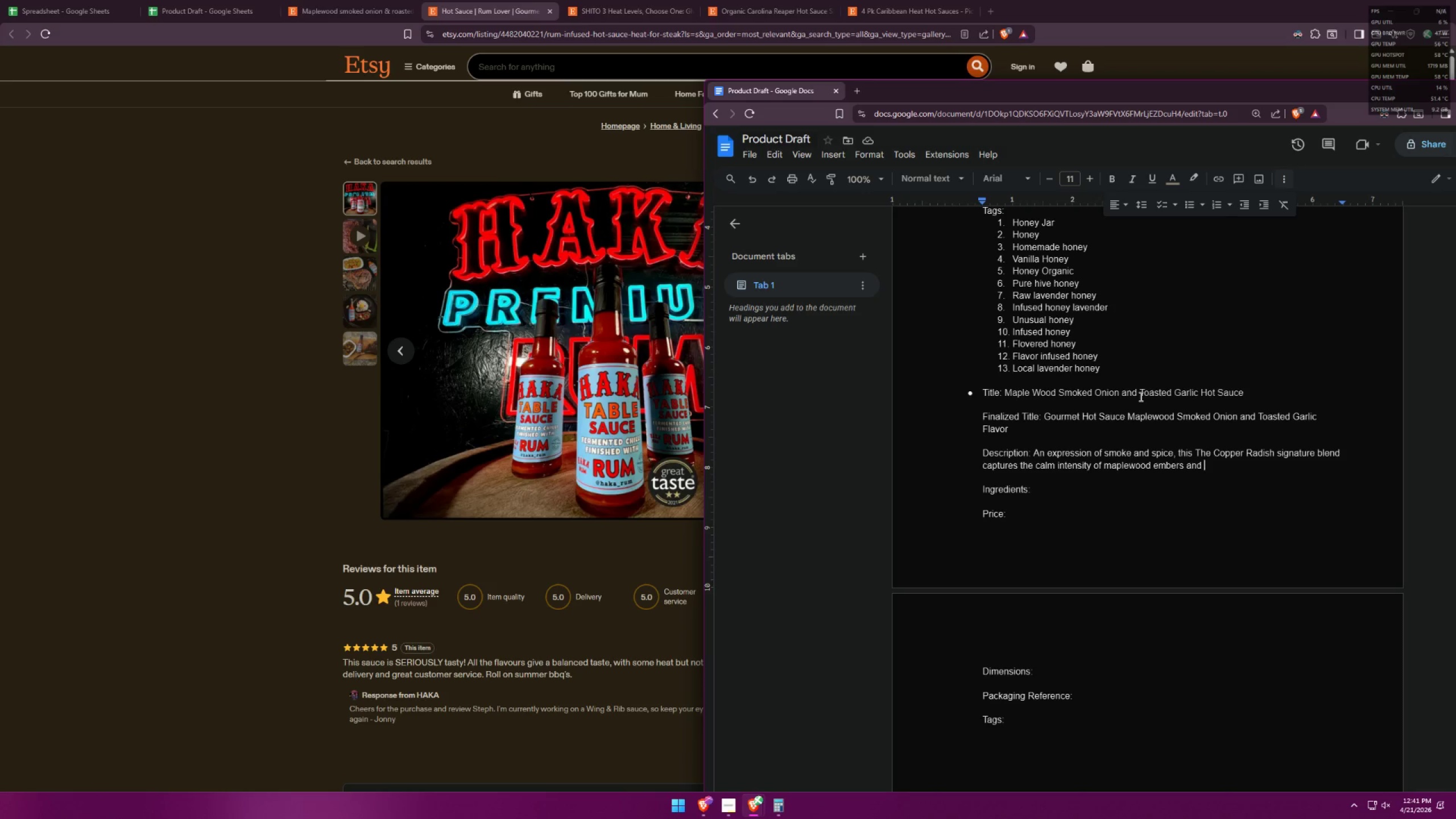 
type(the )
 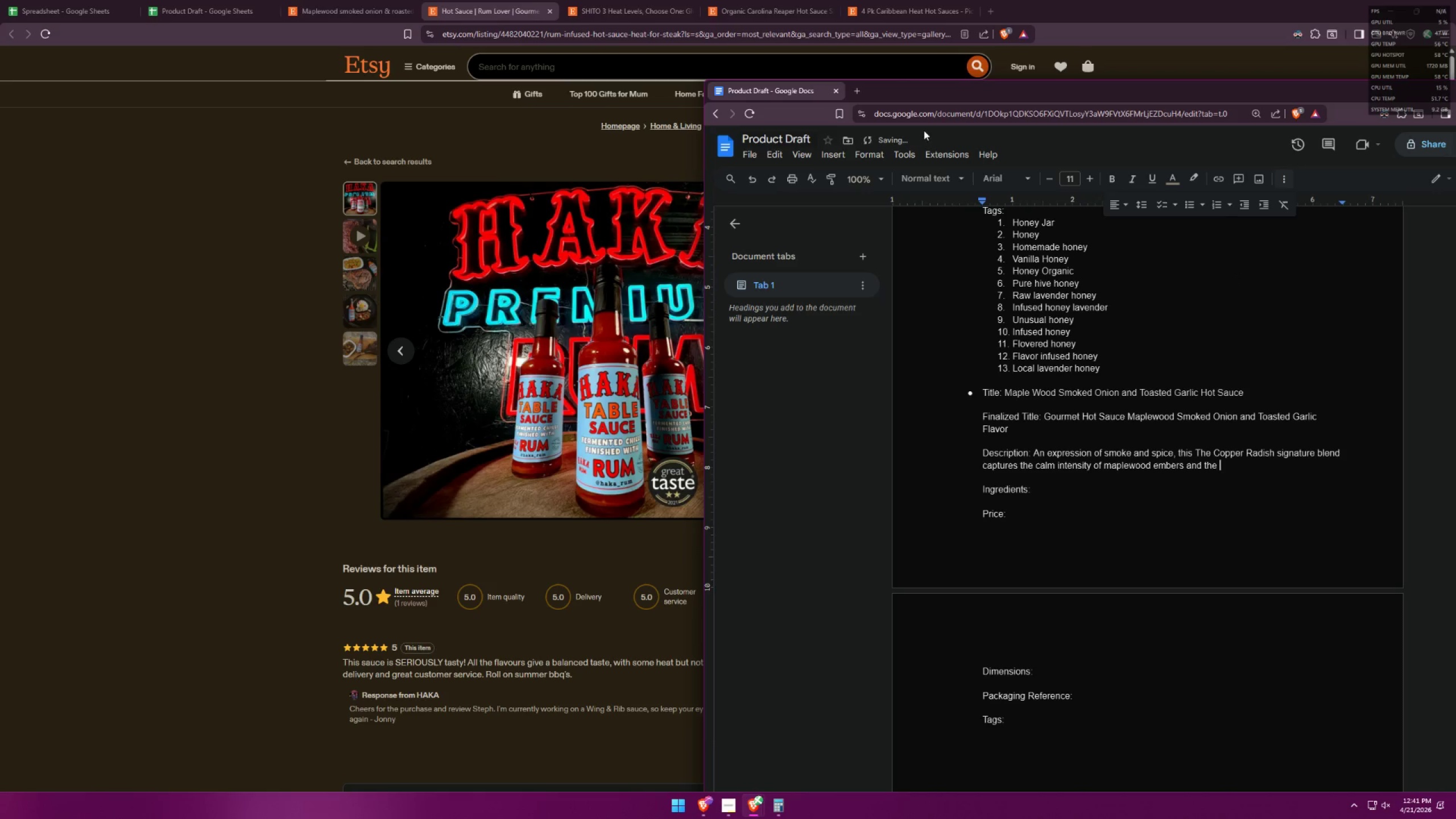 
left_click([857, 93])
 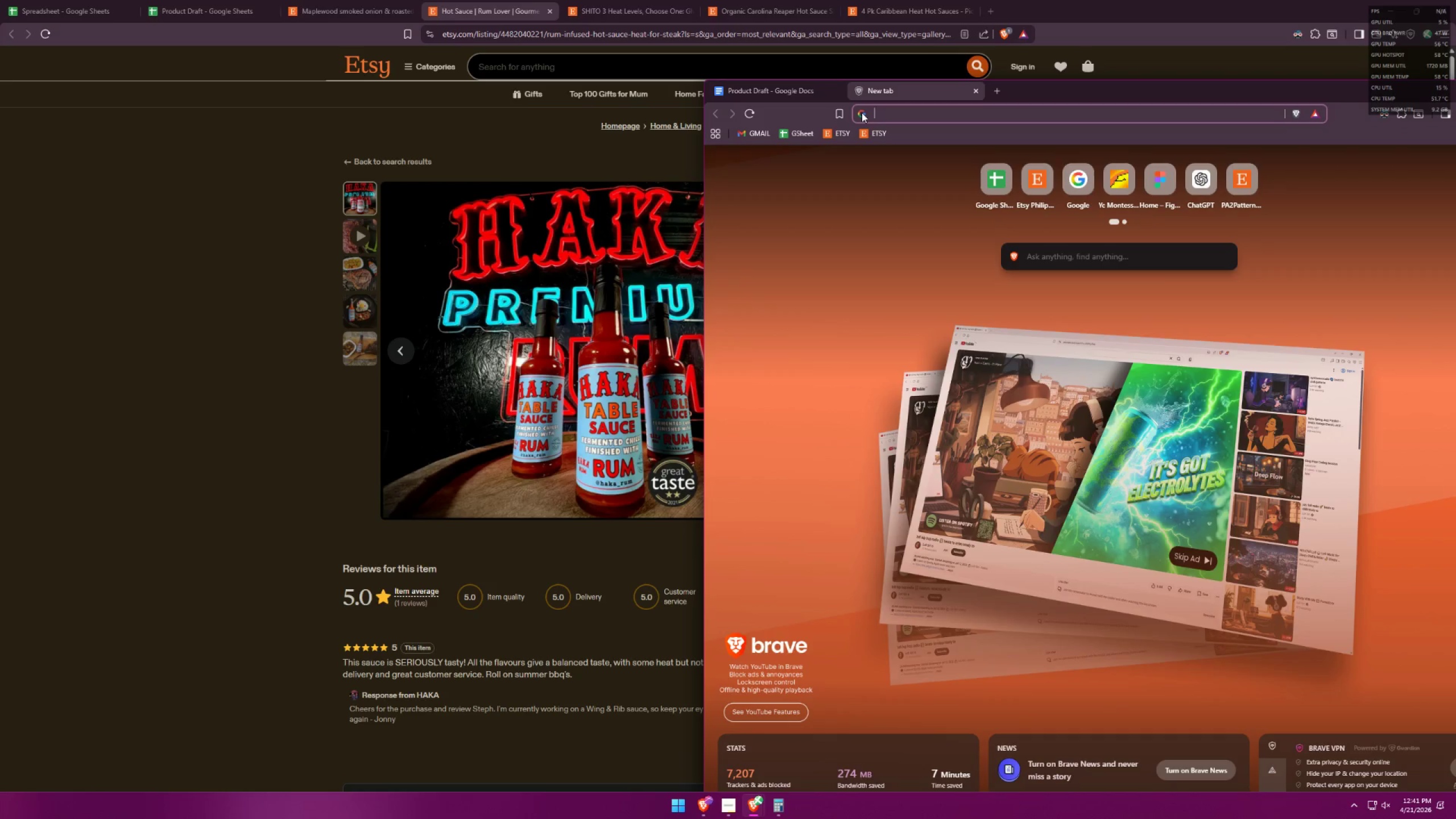 
type(mellow sy)
 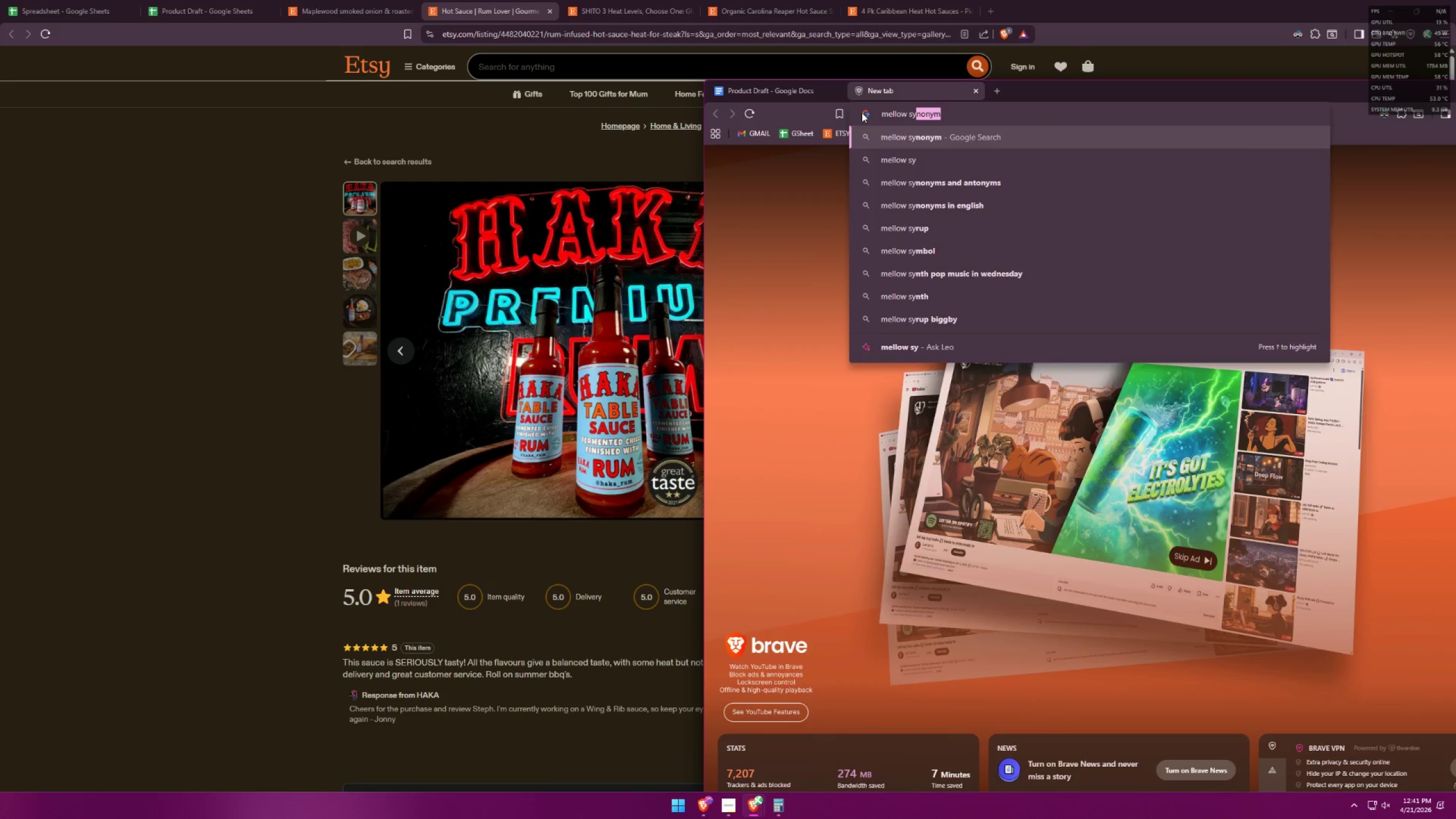 
key(Enter)
 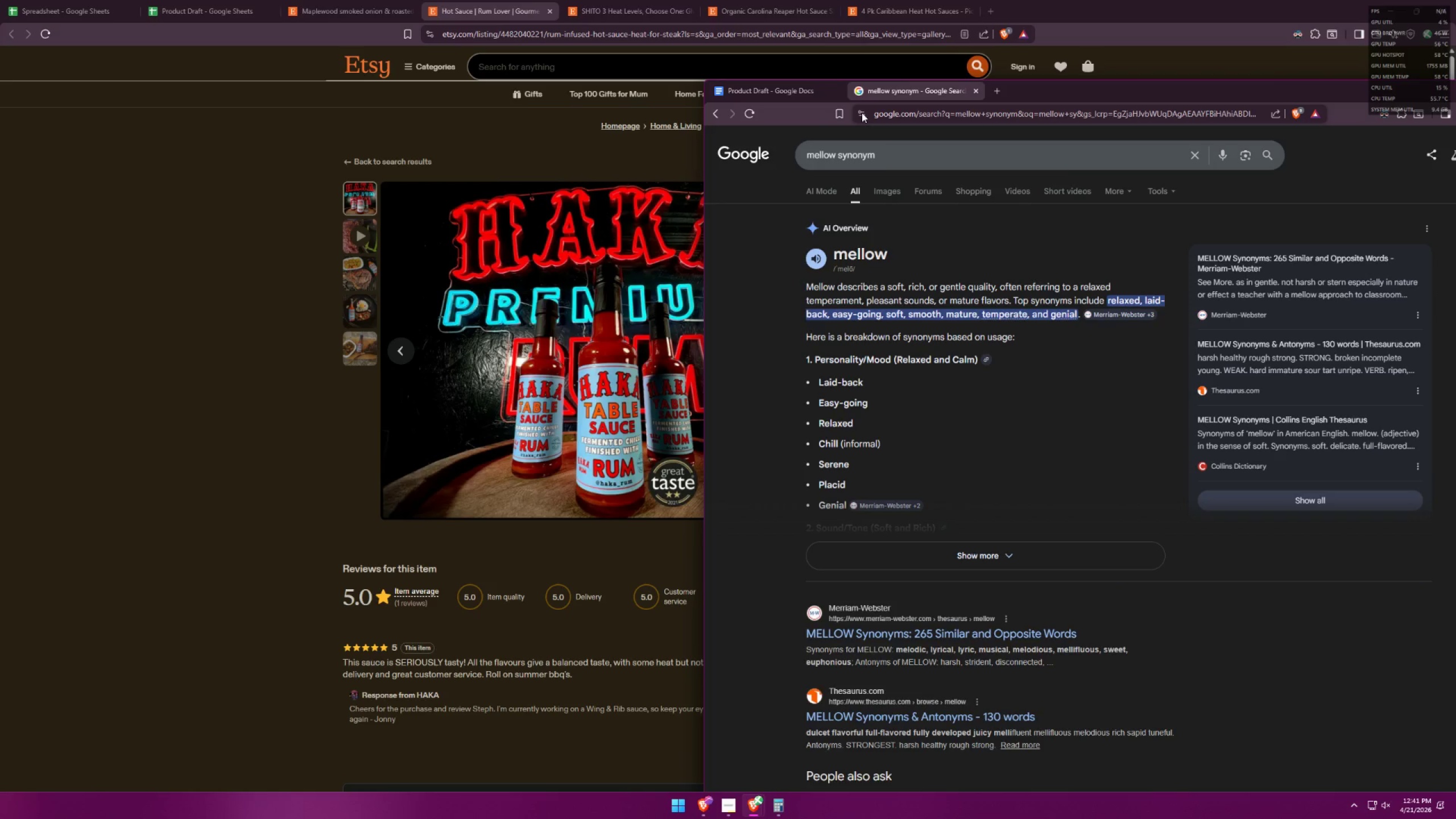 
wait(7.52)
 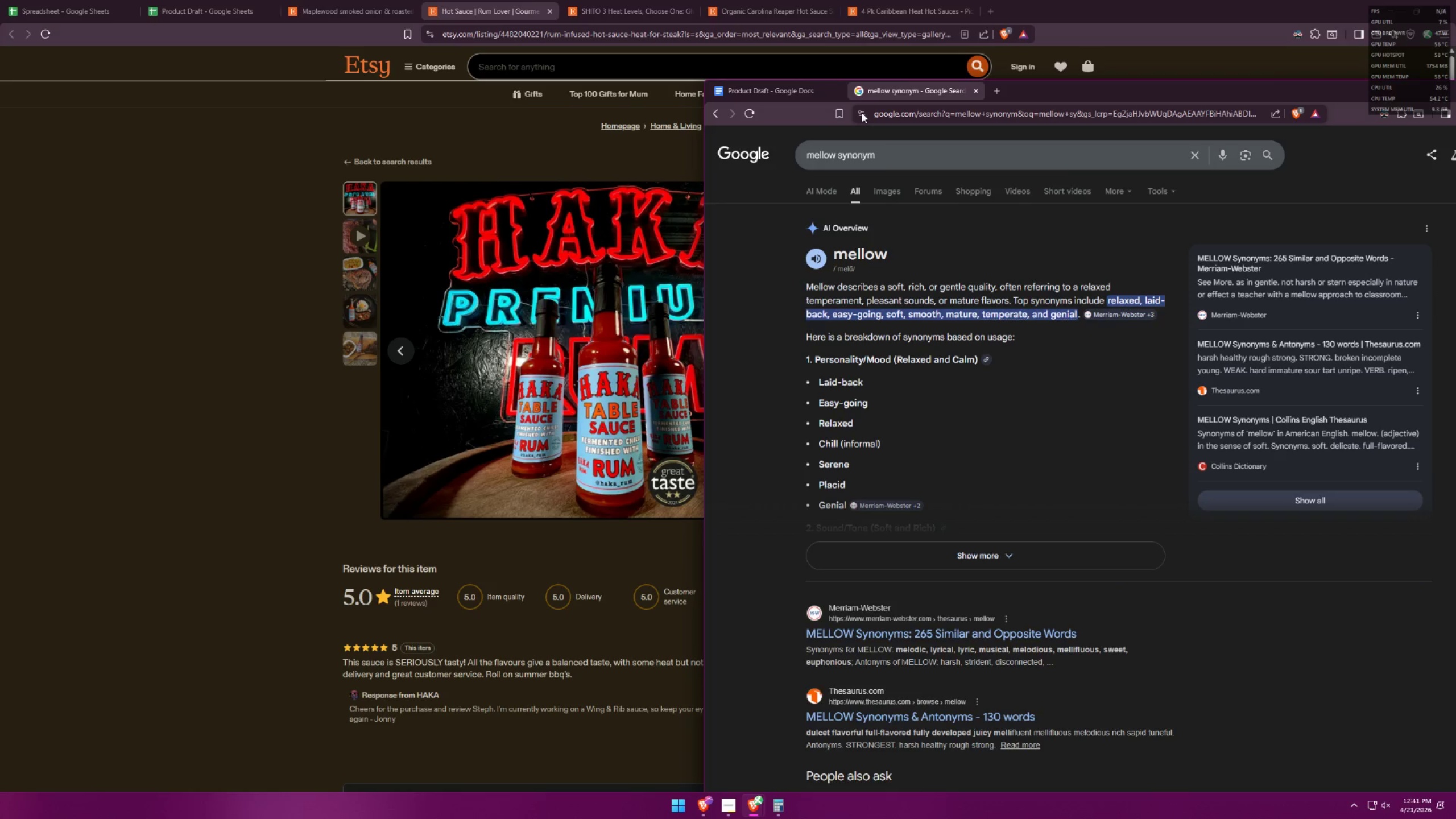 
left_click([1003, 548])
 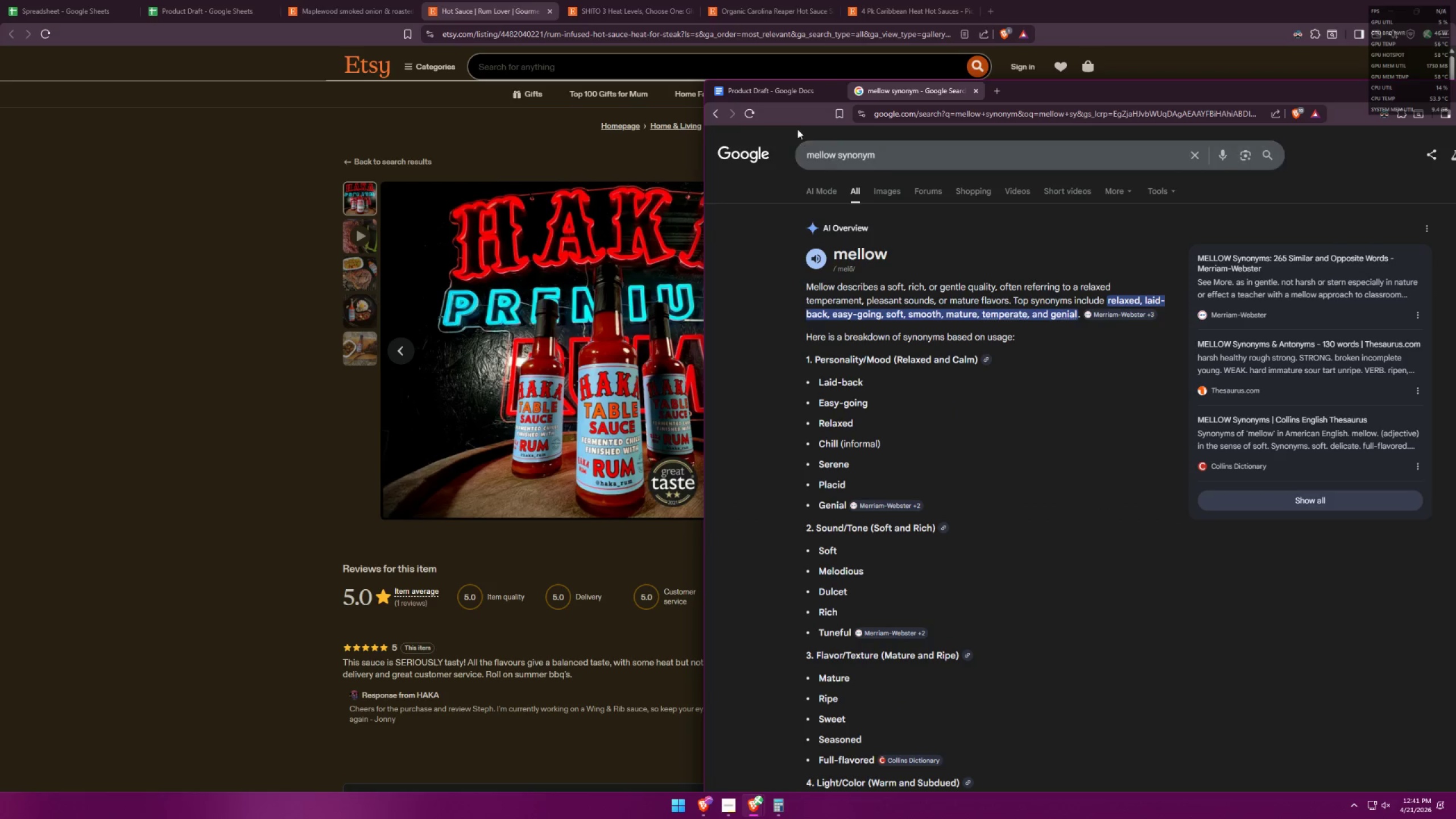 
left_click([776, 88])
 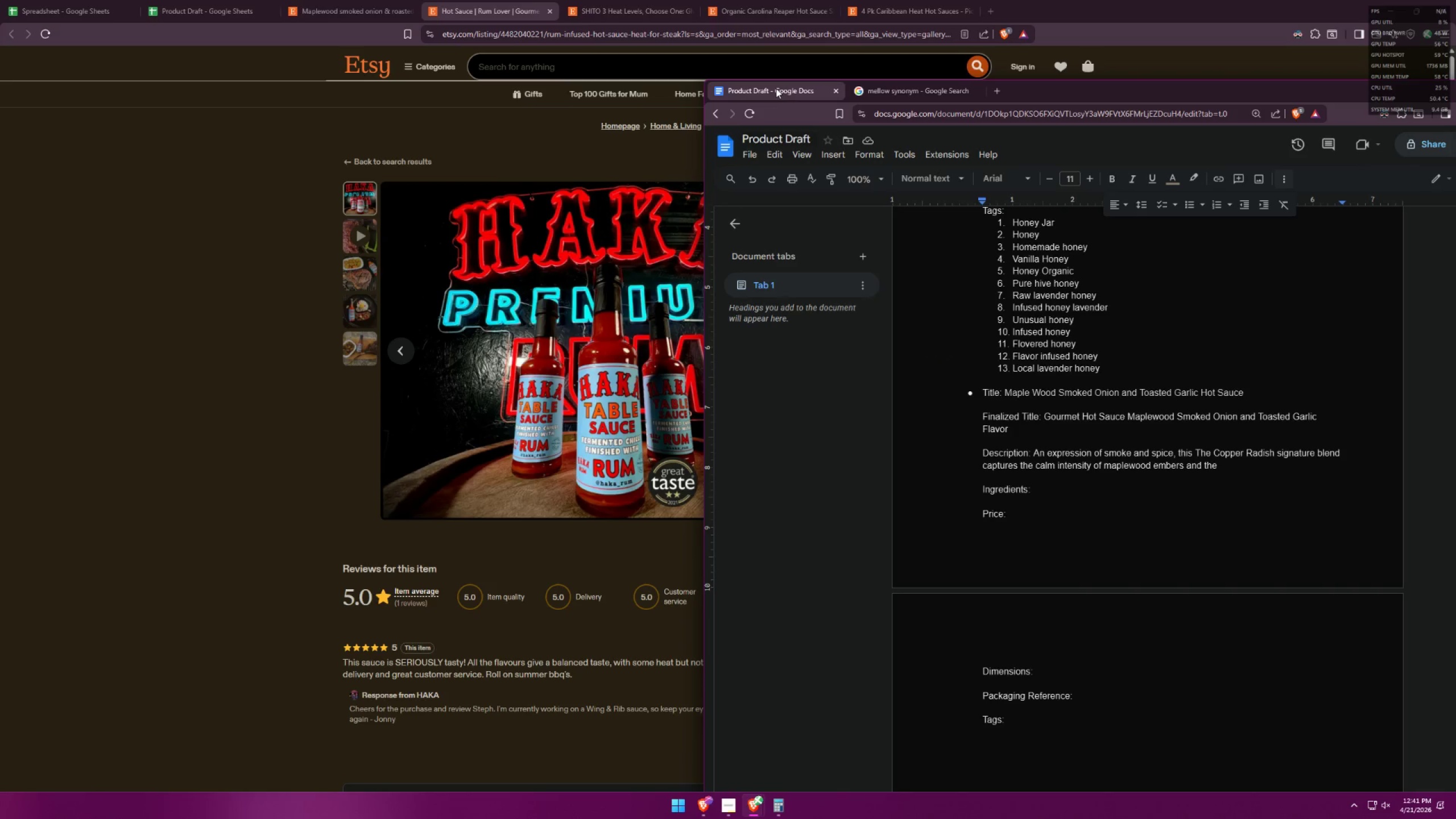 
type(laid-back)
 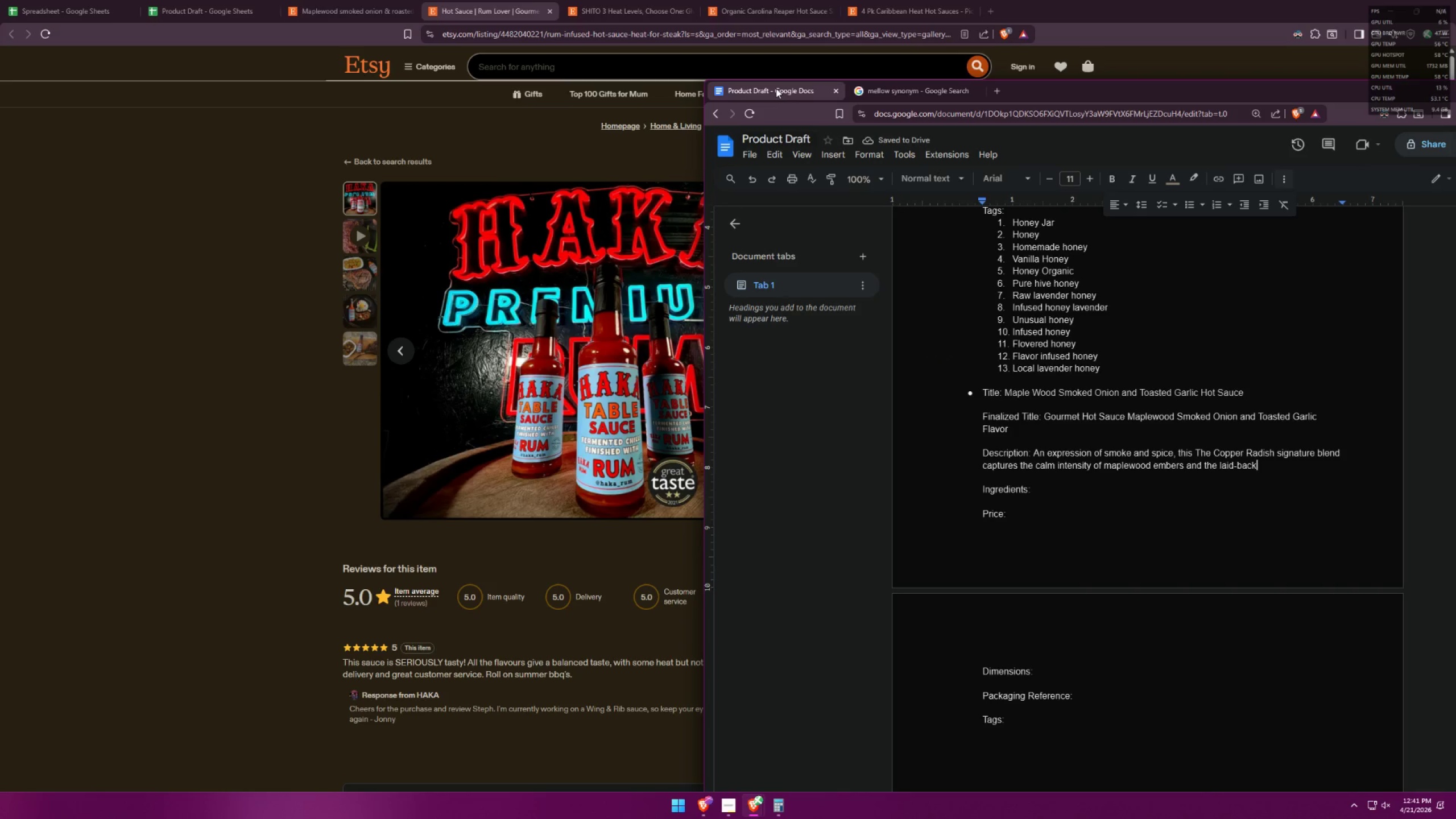 
wait(5.77)
 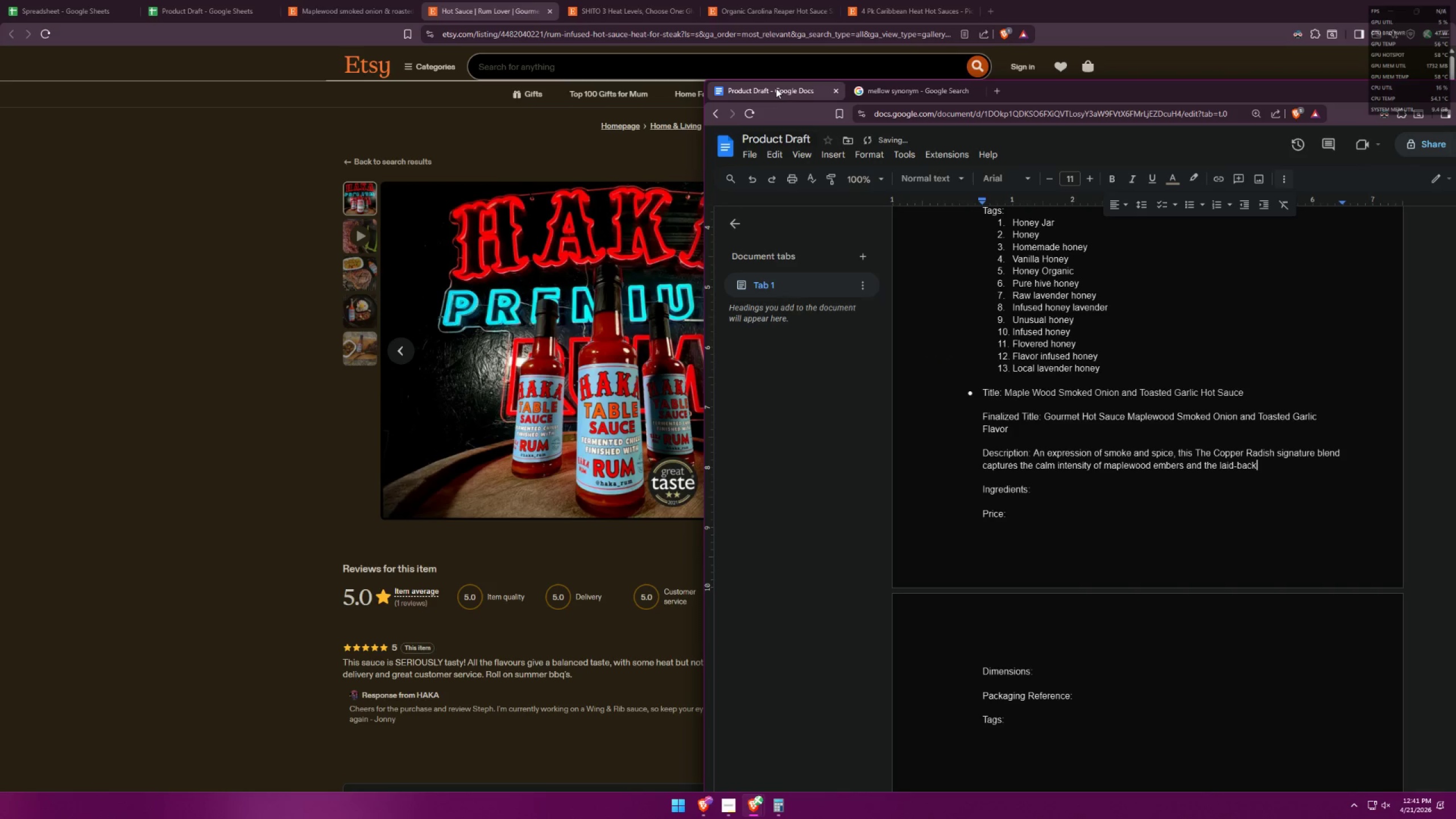 
type( sweetness of )
 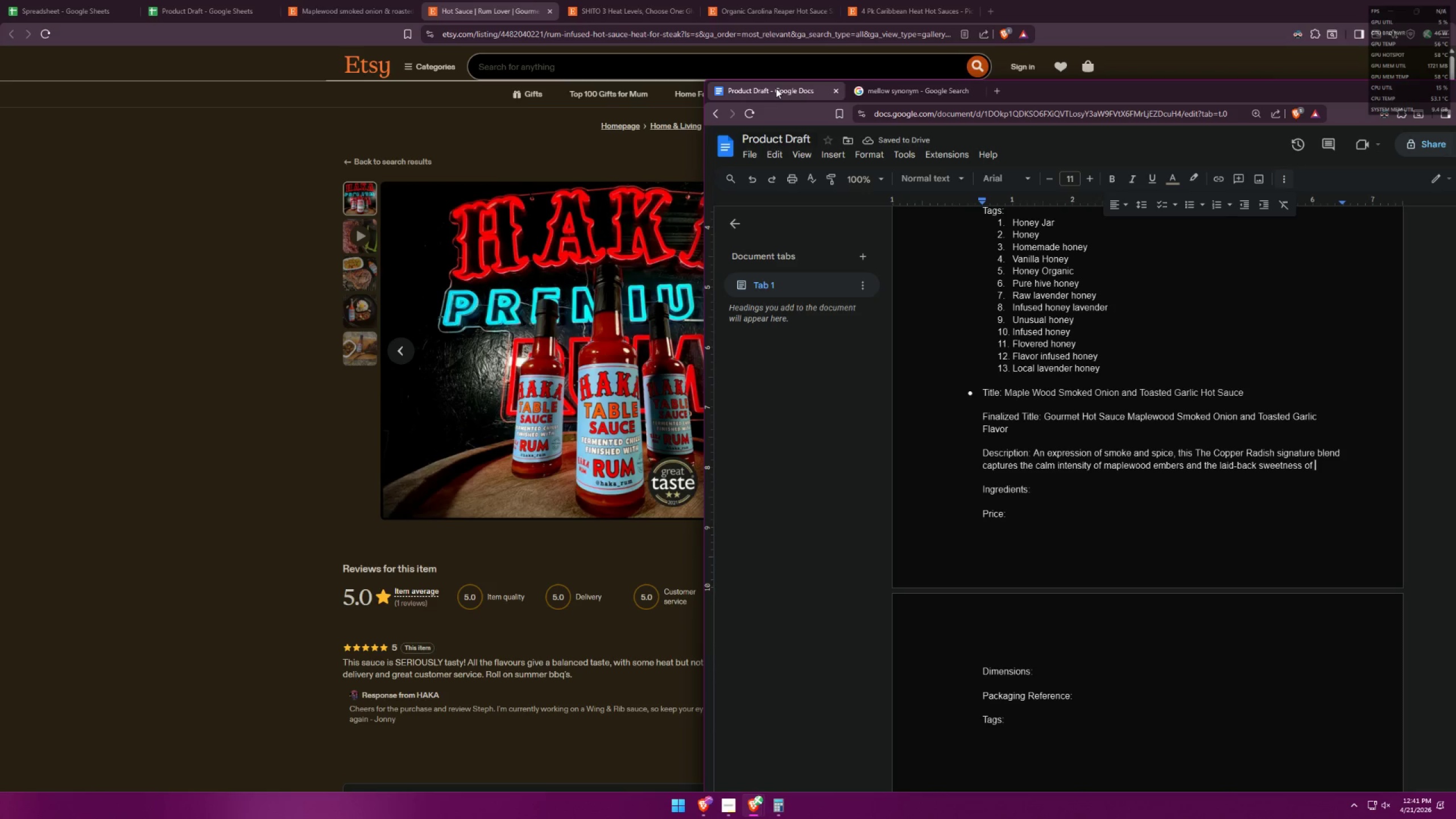 
wait(8.41)
 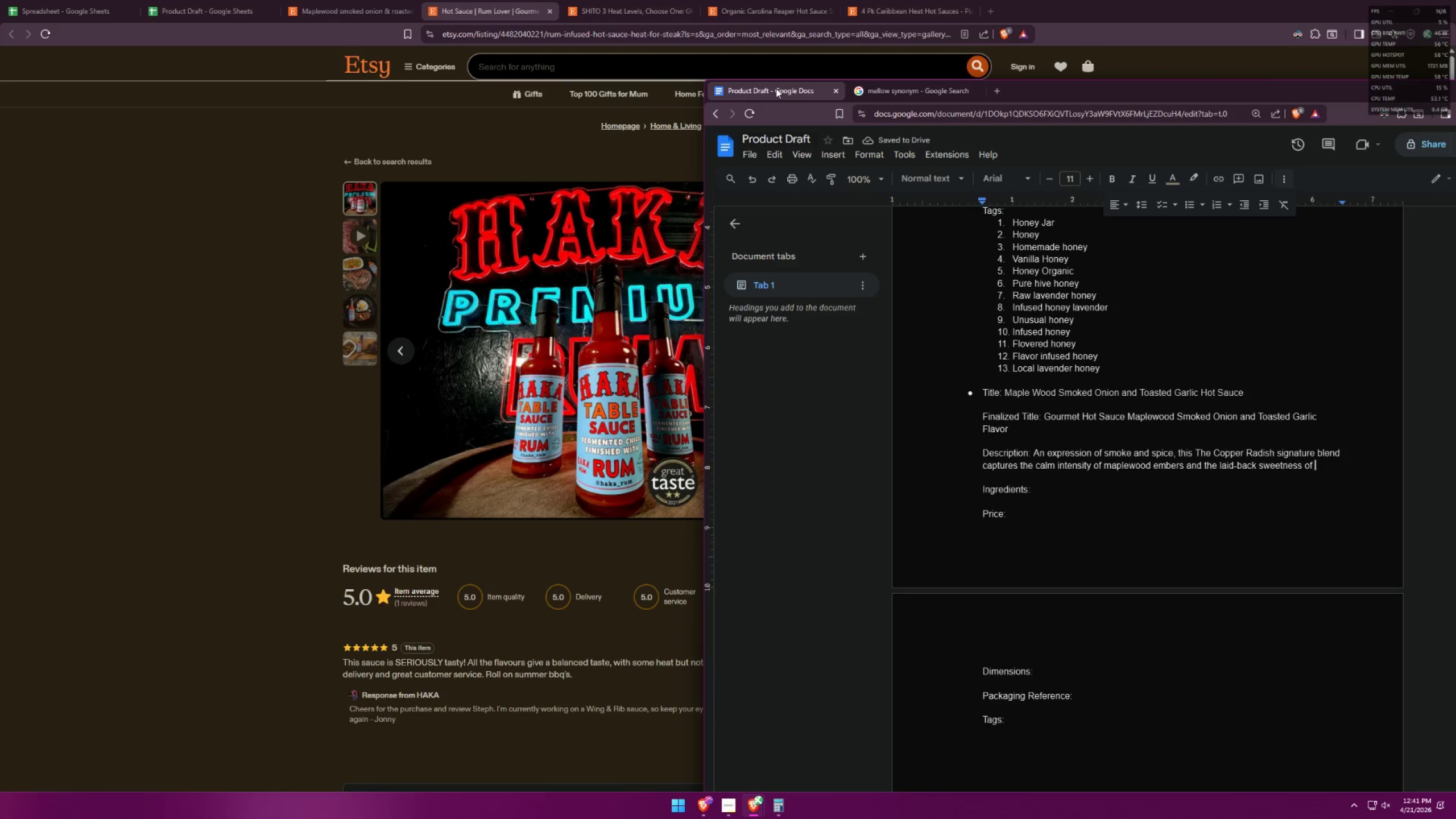 
type(caramelized )
 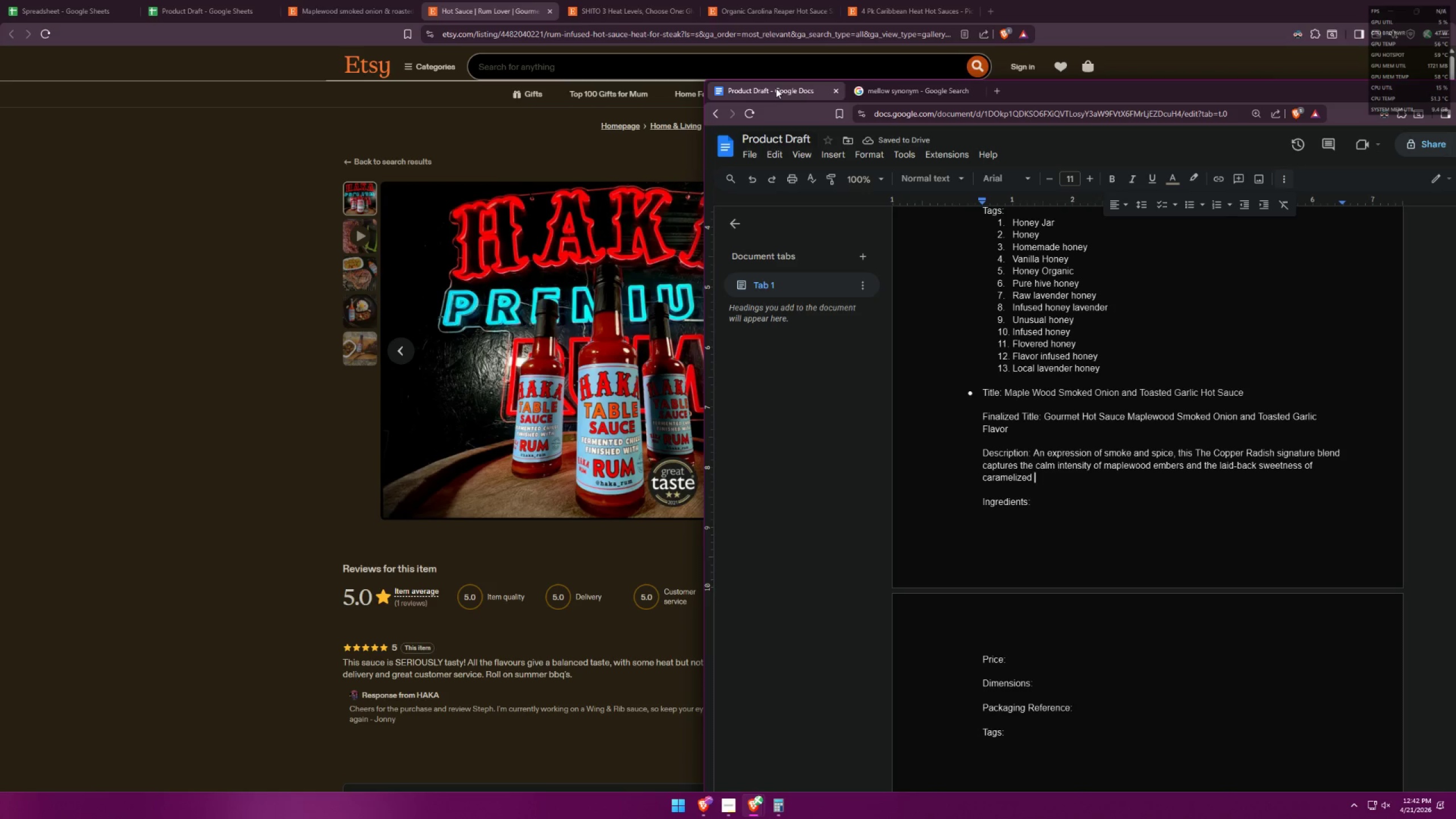 
wait(5.83)
 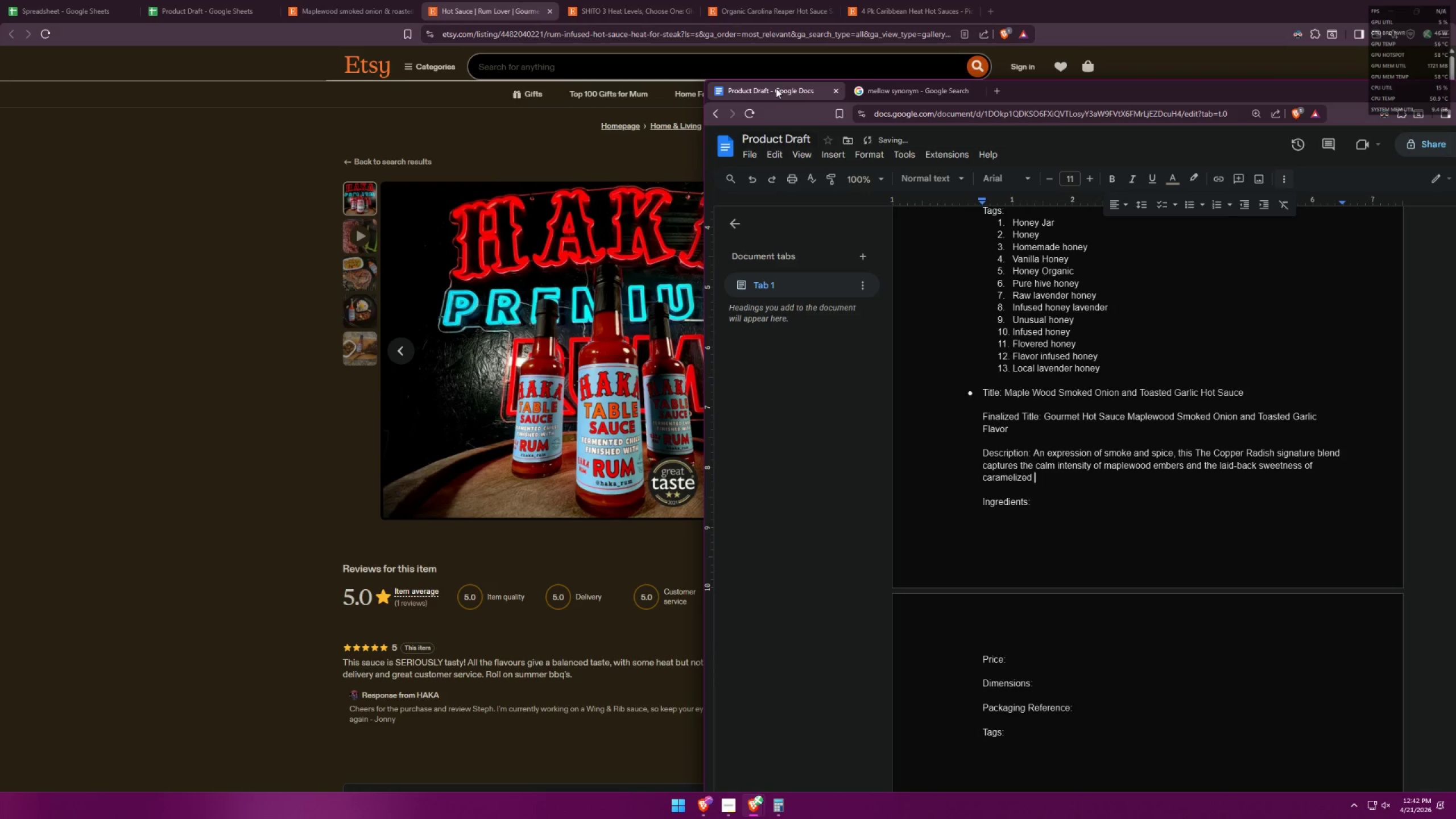 
left_click_drag(start_coordinate=[901, 157], to_coordinate=[689, 118])
 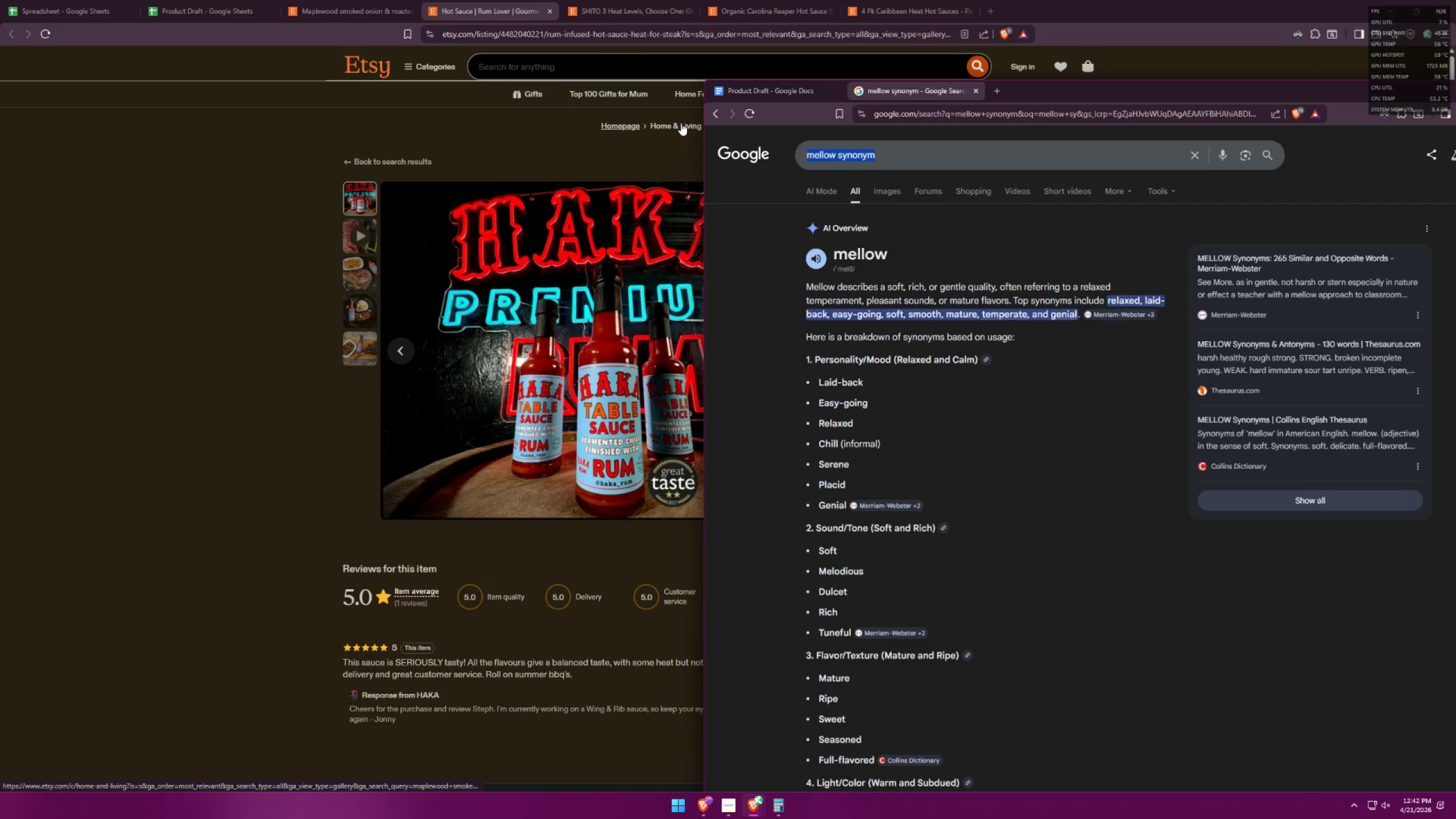 
type(what garlic and onion called)
 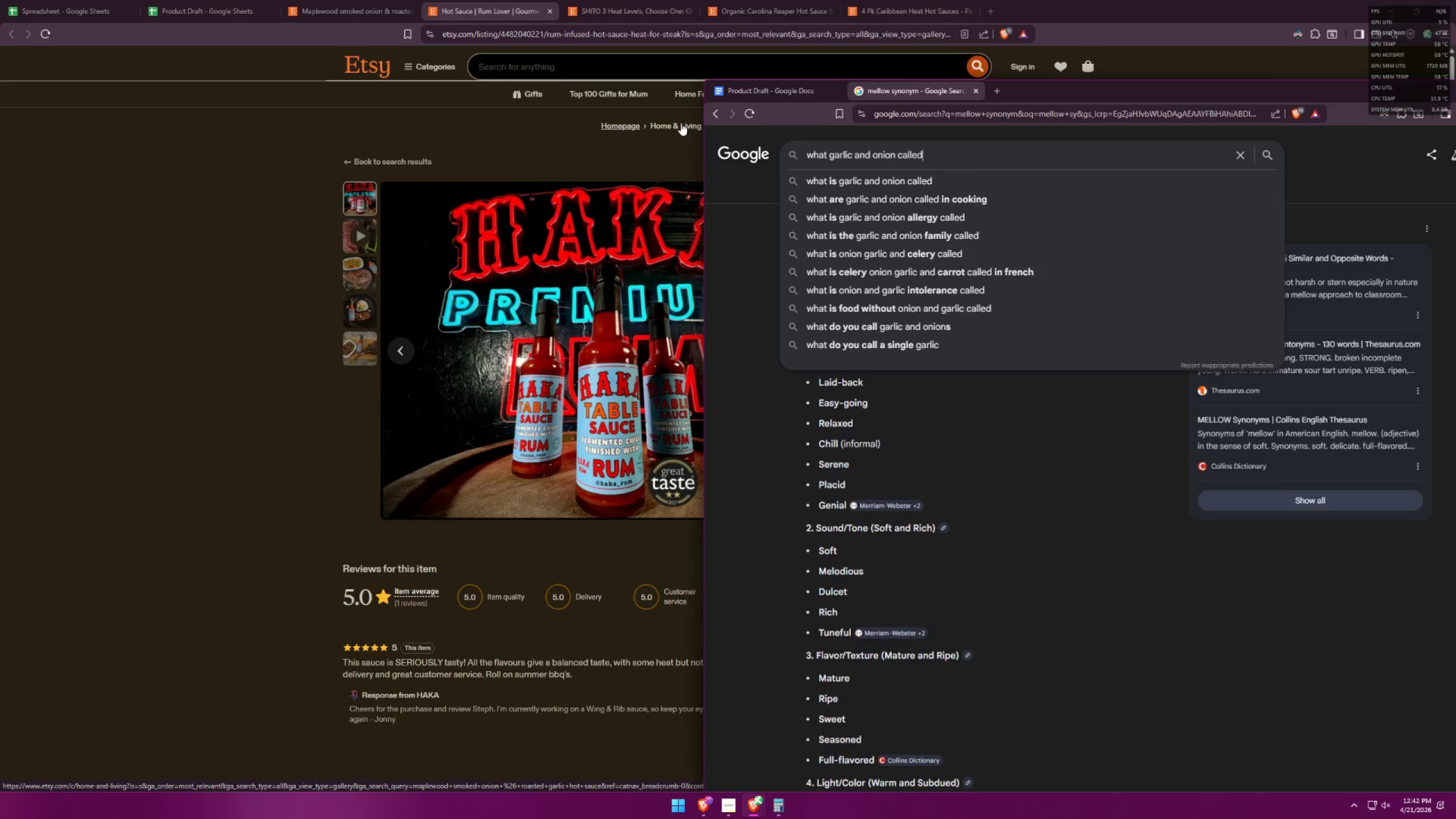 
key(Enter)
 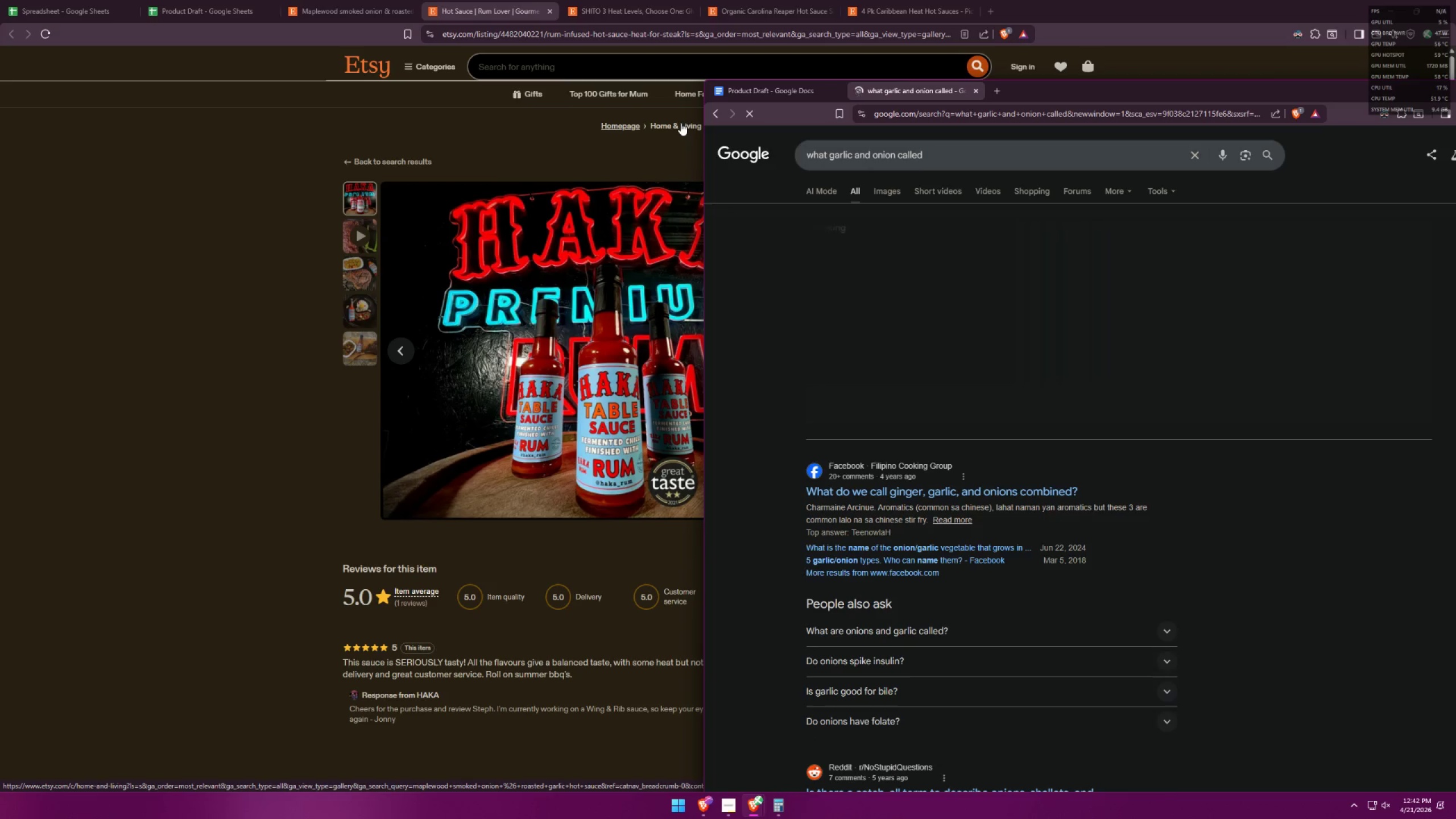 
mouse_move([786, 188])
 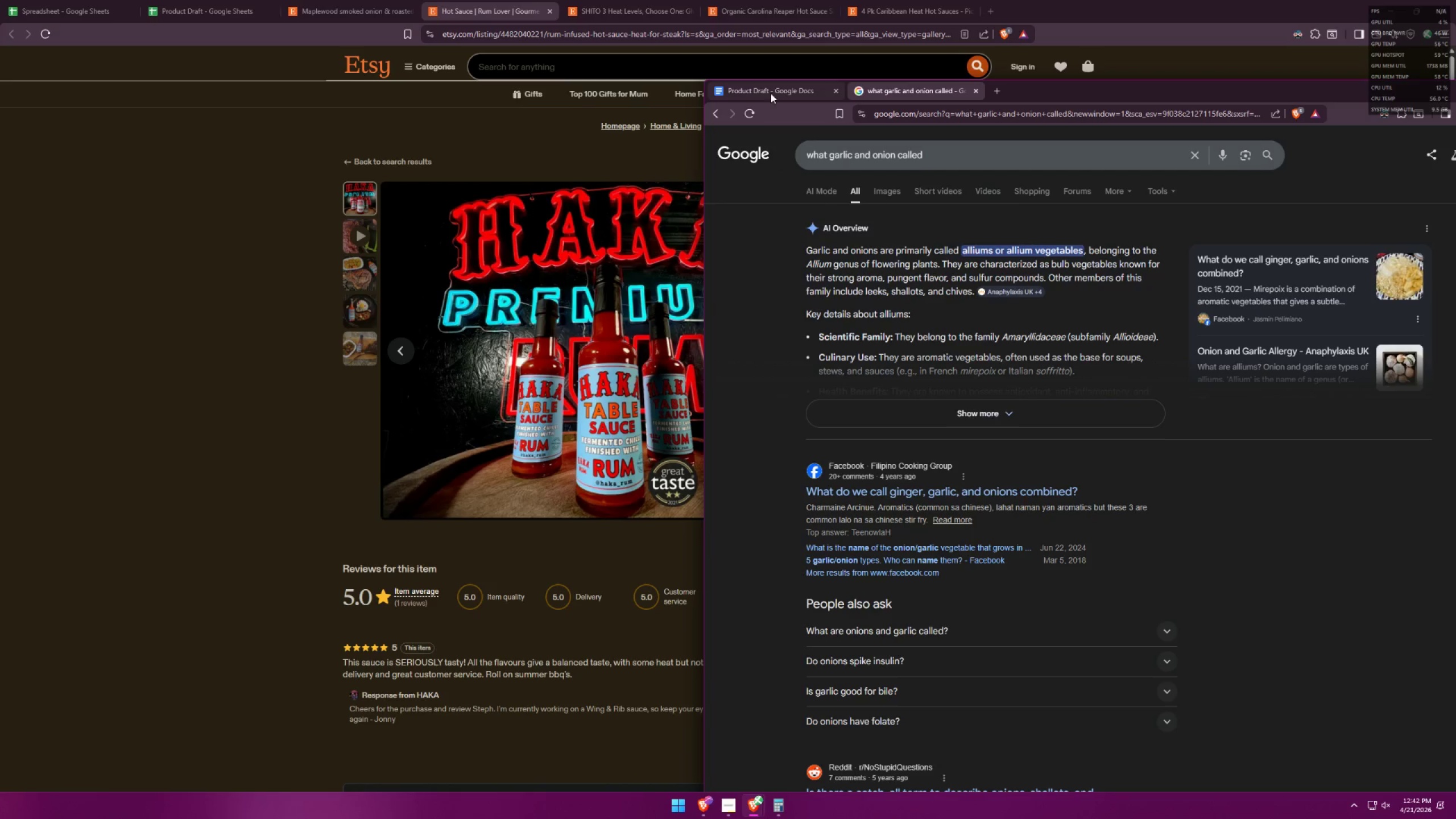 
left_click([772, 87])
 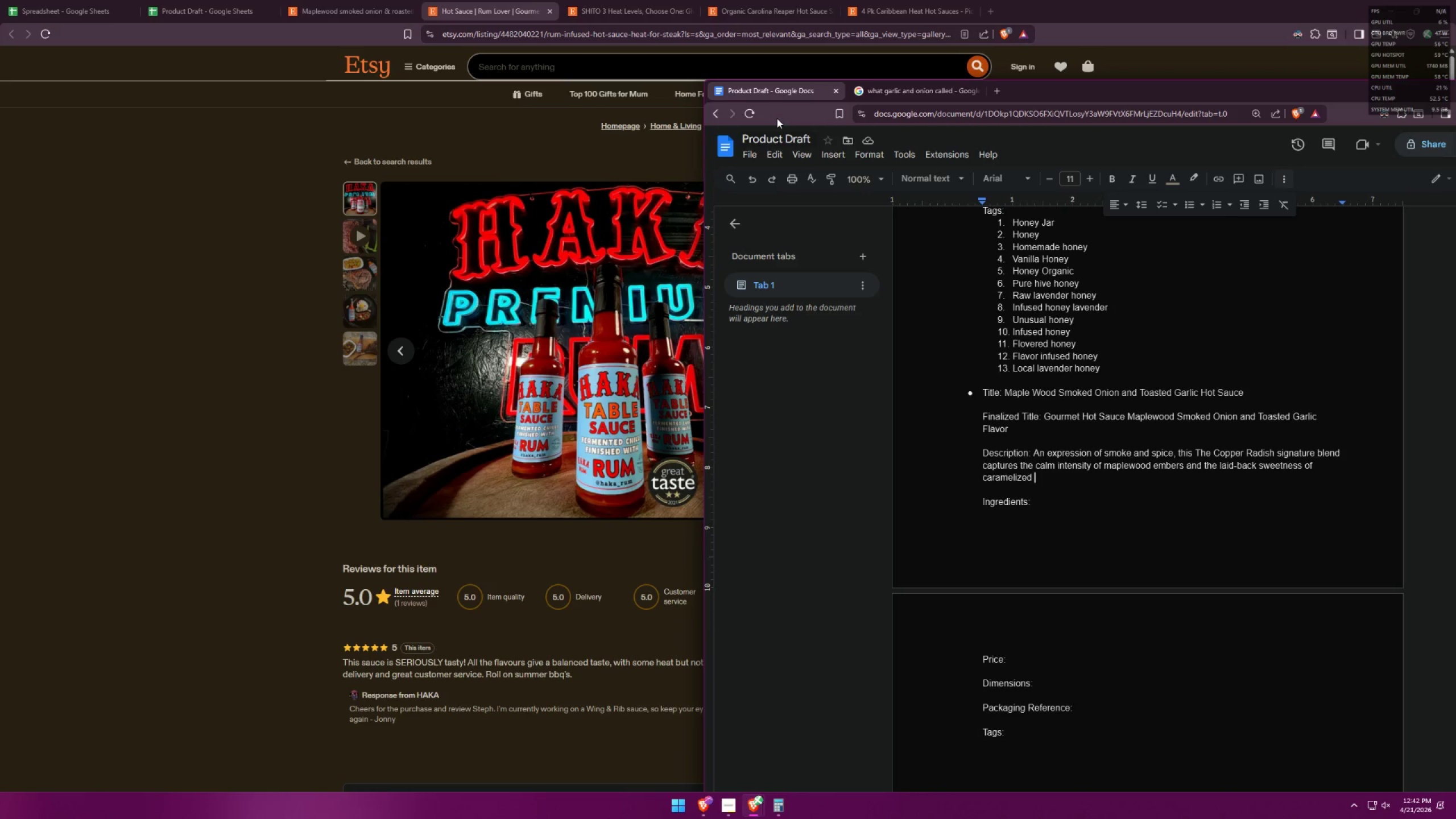 
type(alliums. )
 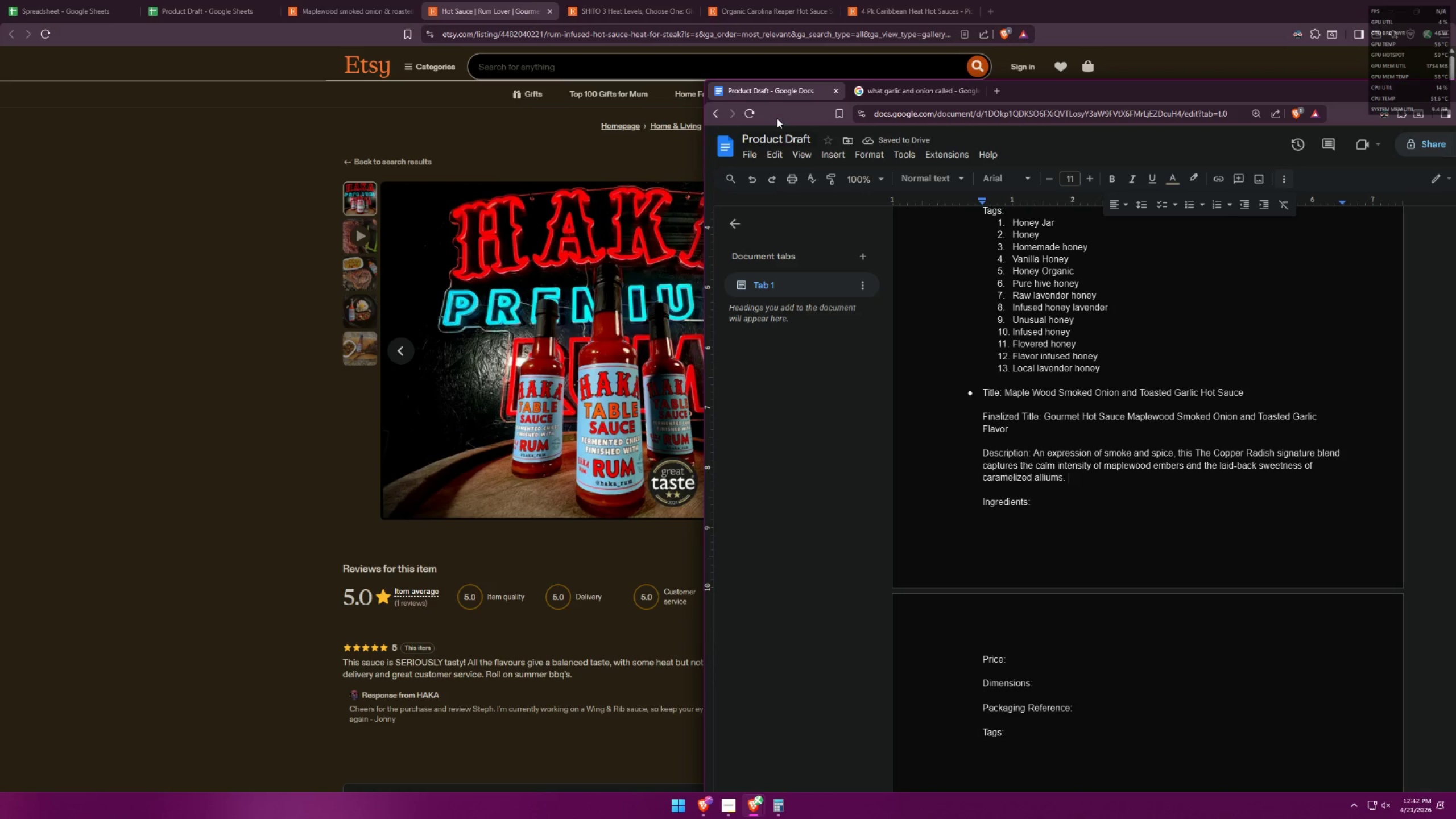 
type(Each no)
key(Backspace)
key(Backspace)
type(bottle )
 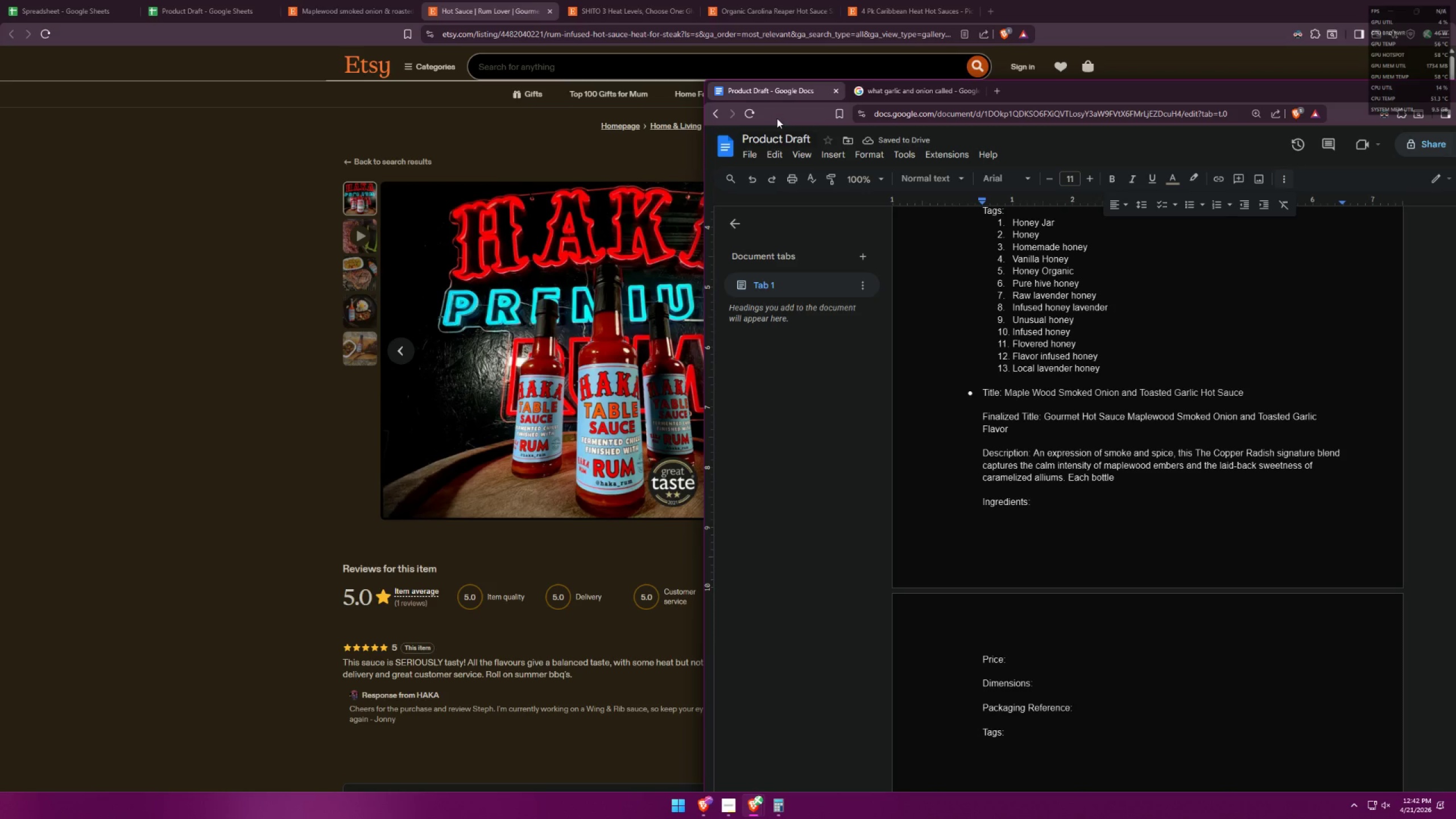 
type(is patiently infused to draw out the rounded )
 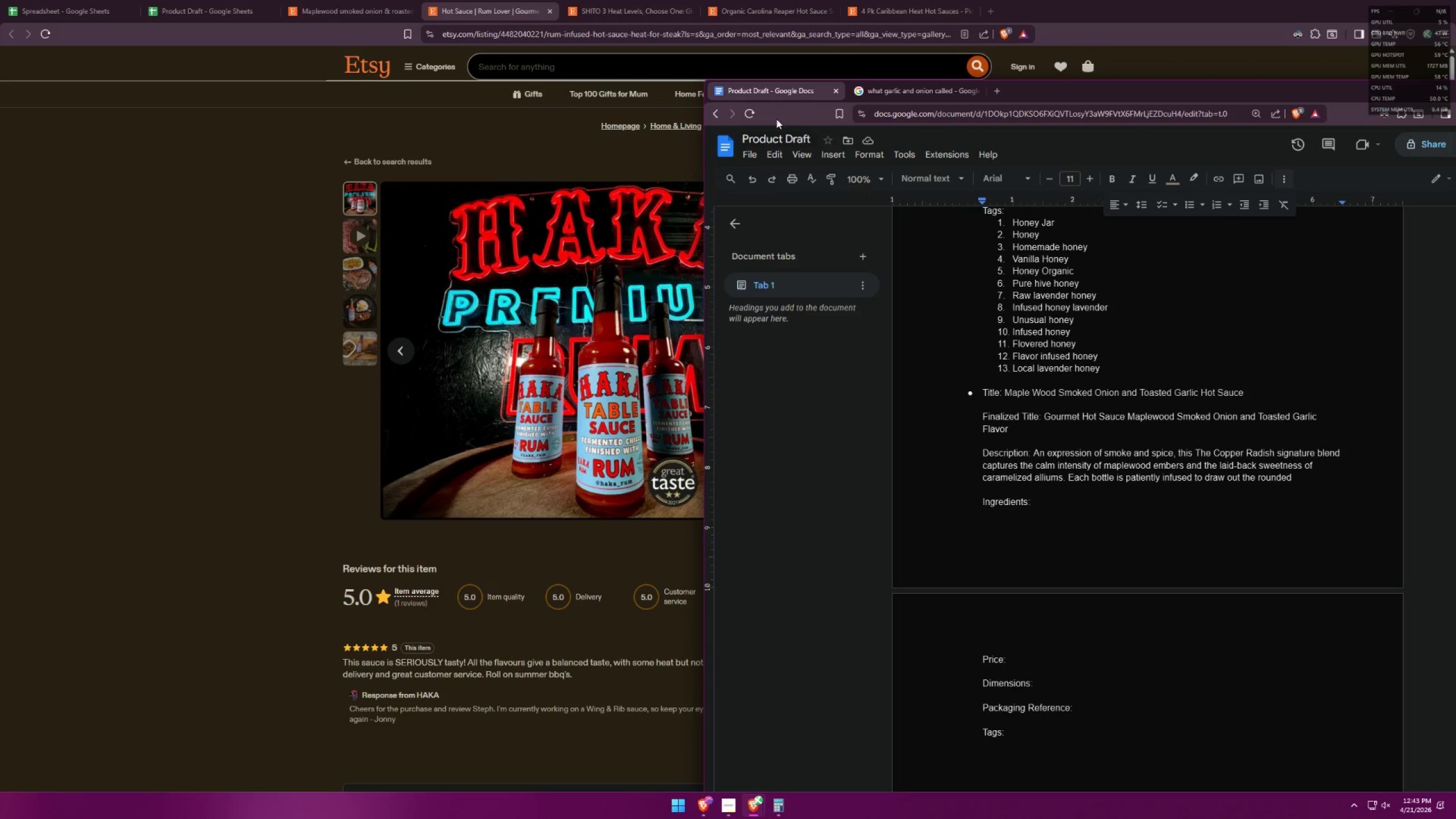 
wait(32.56)
 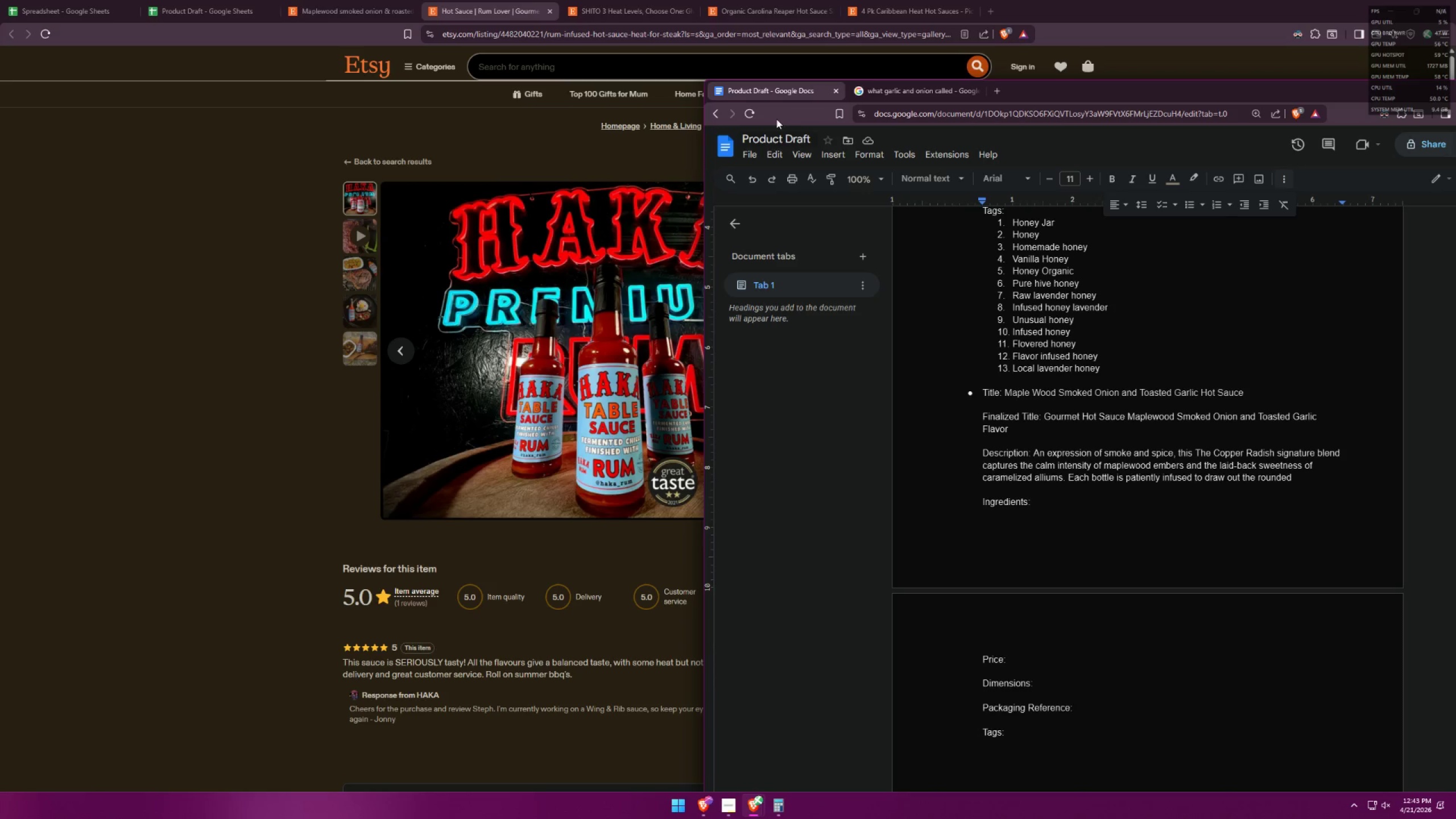 
key(Backspace)
 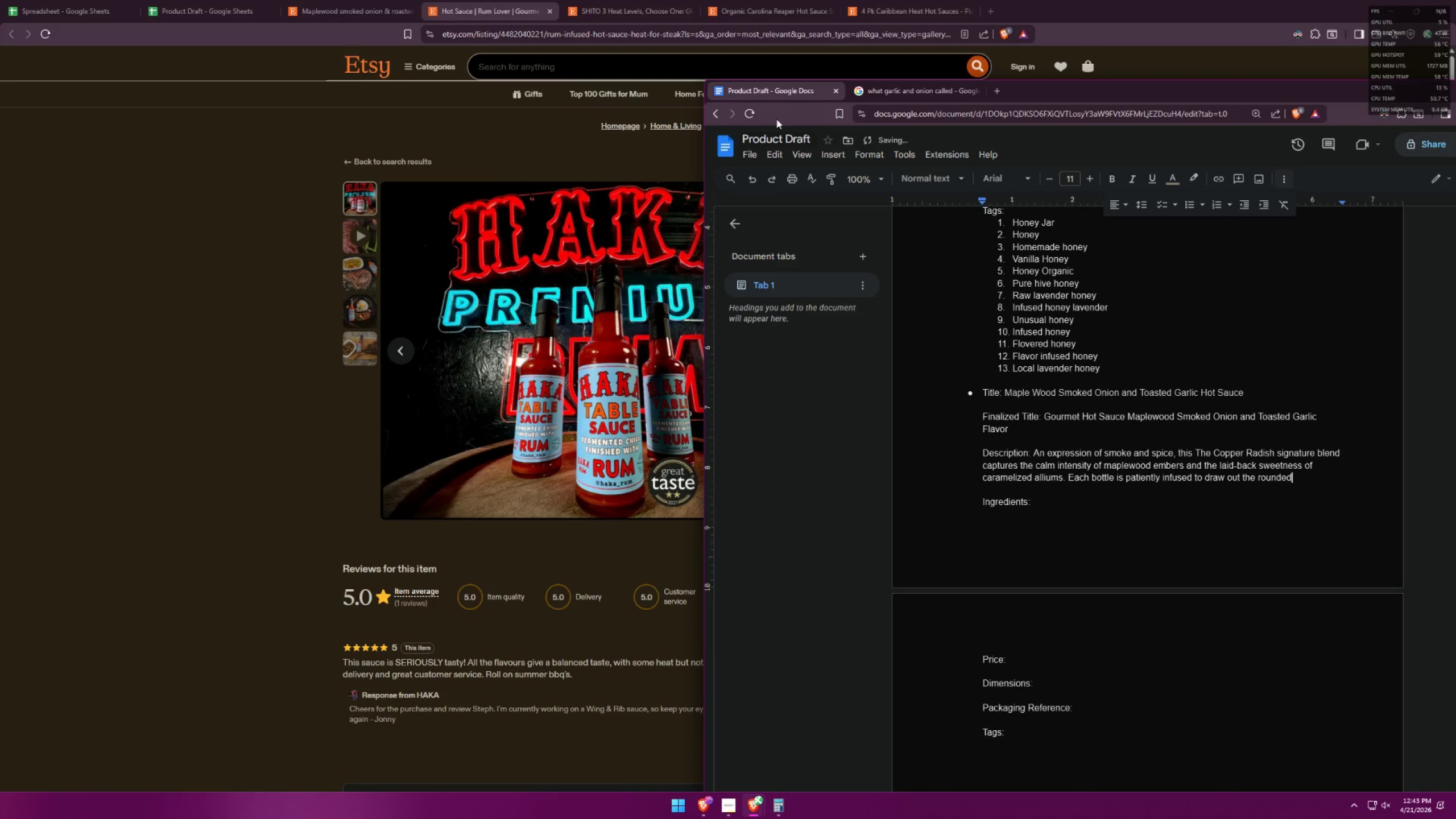 
key(Backspace)
 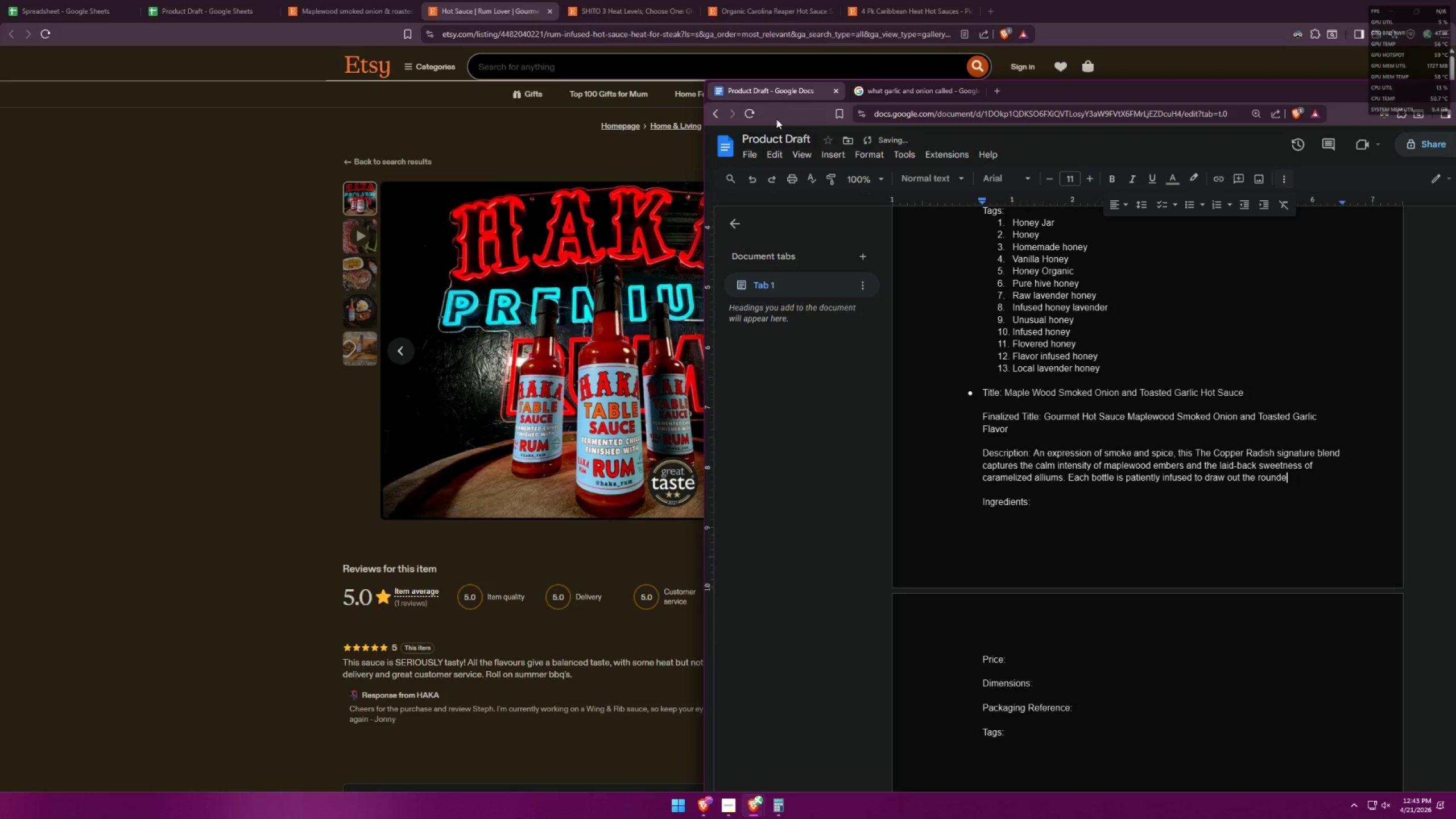 
key(Backspace)
 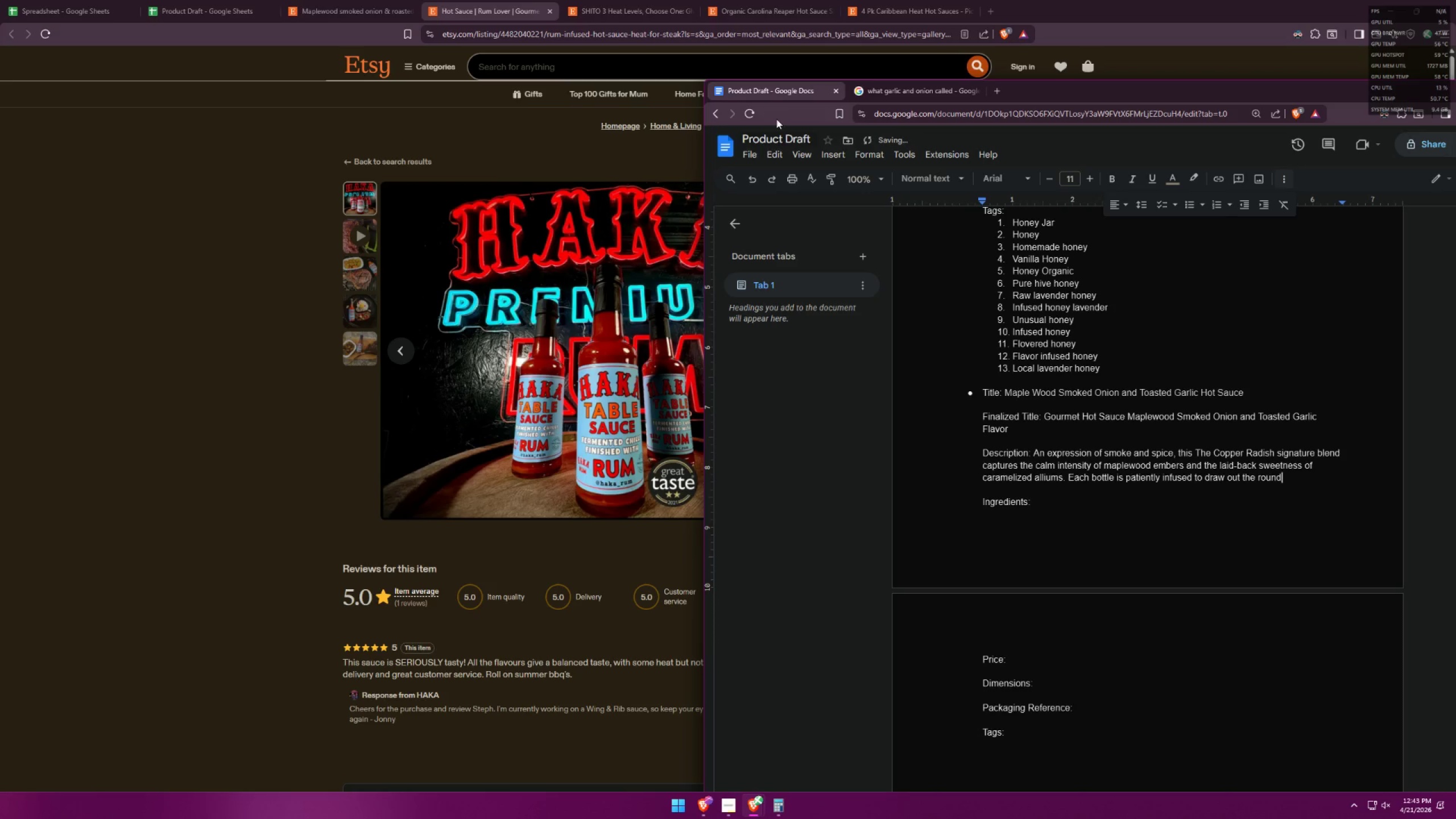 
key(Backspace)
 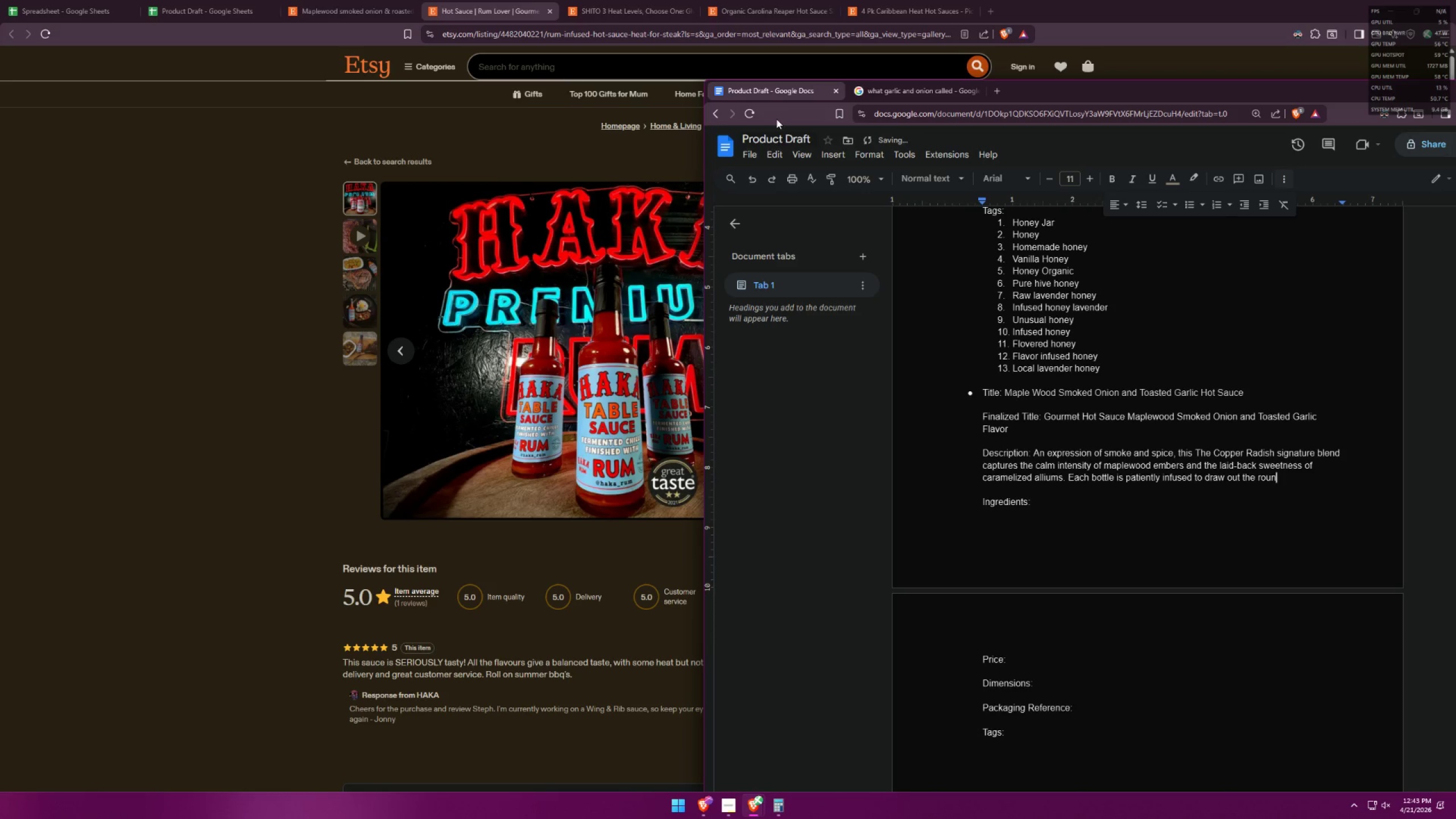 
key(Backspace)
 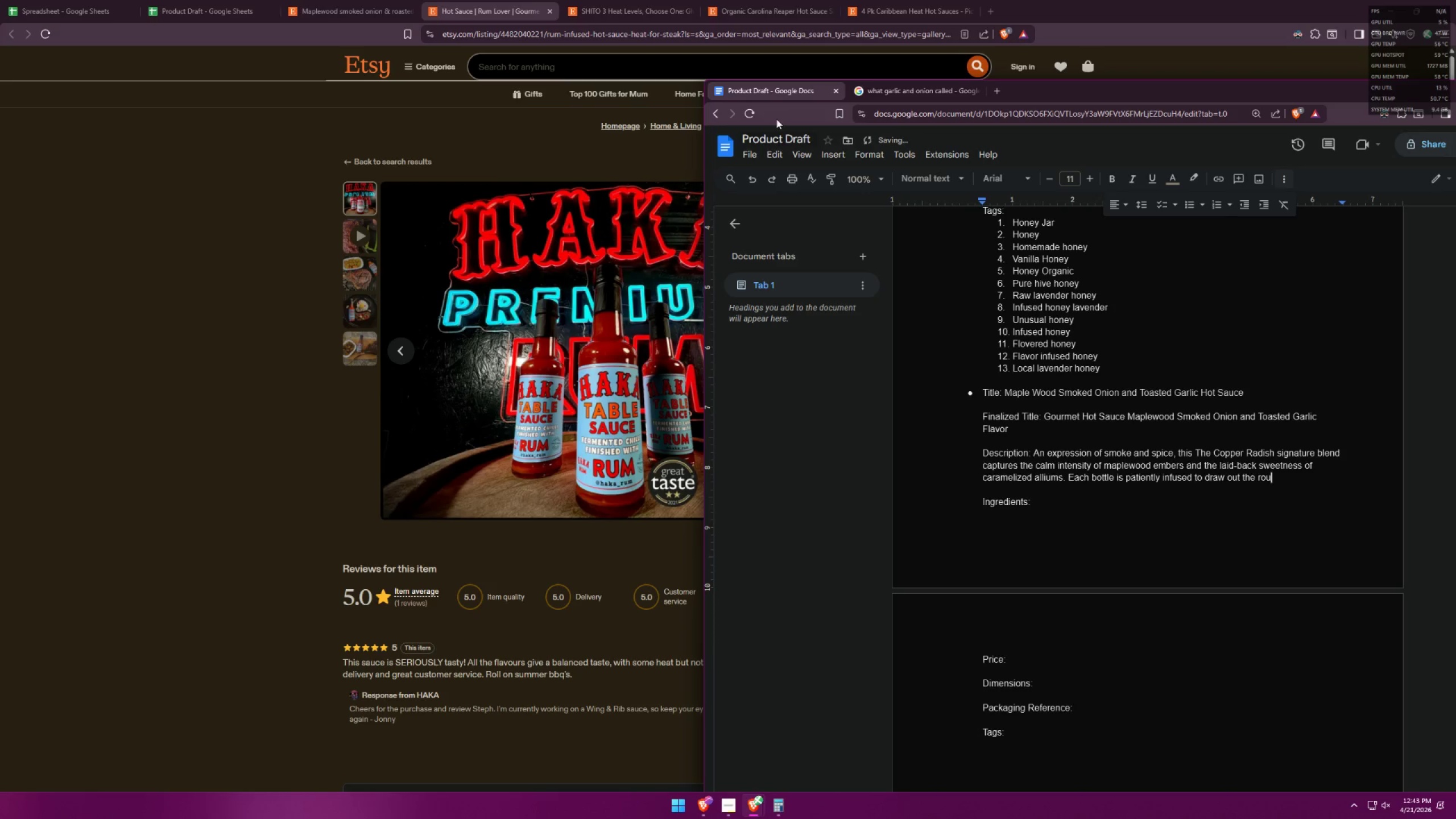 
key(Backspace)
 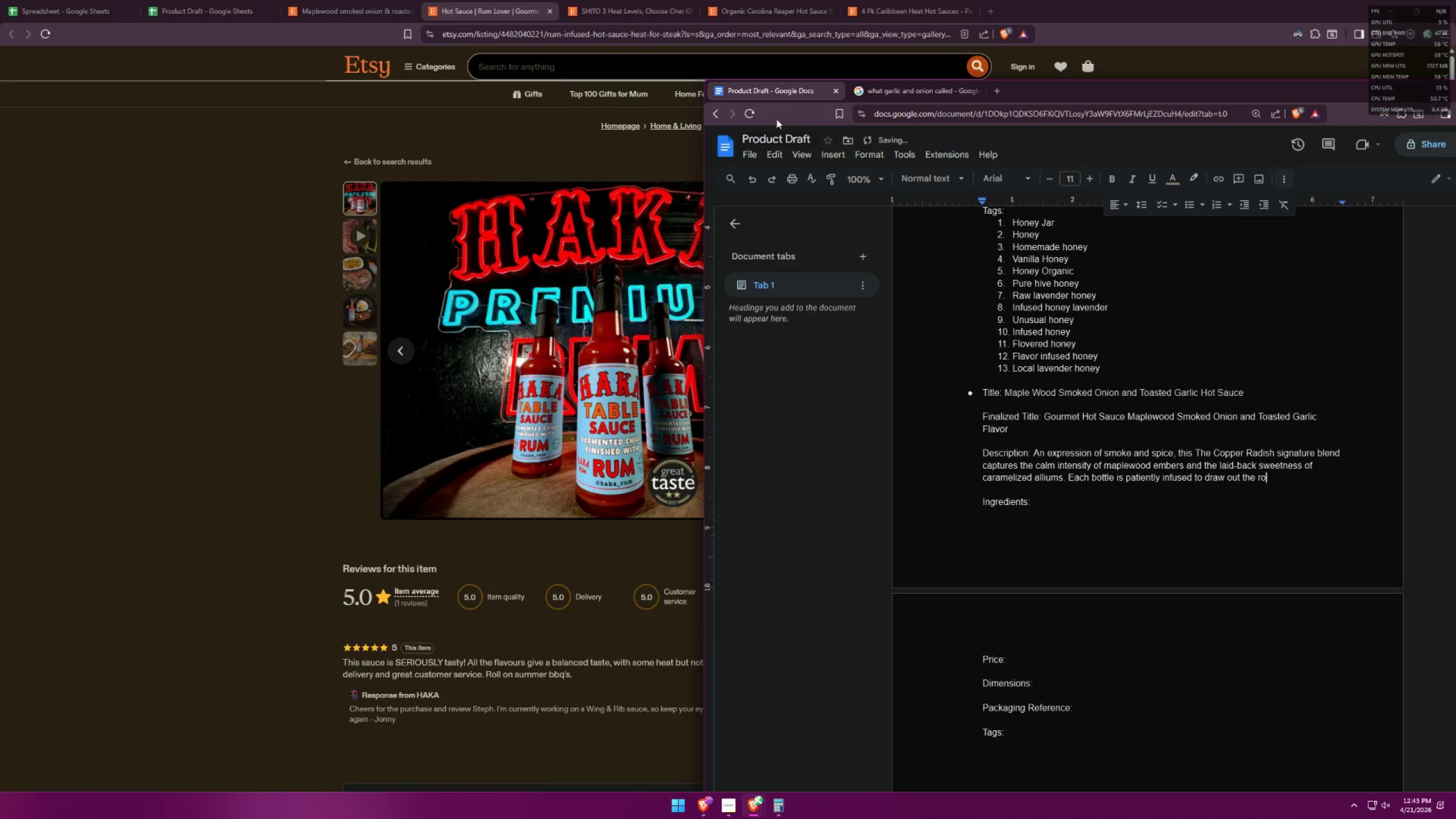 
key(Backspace)
 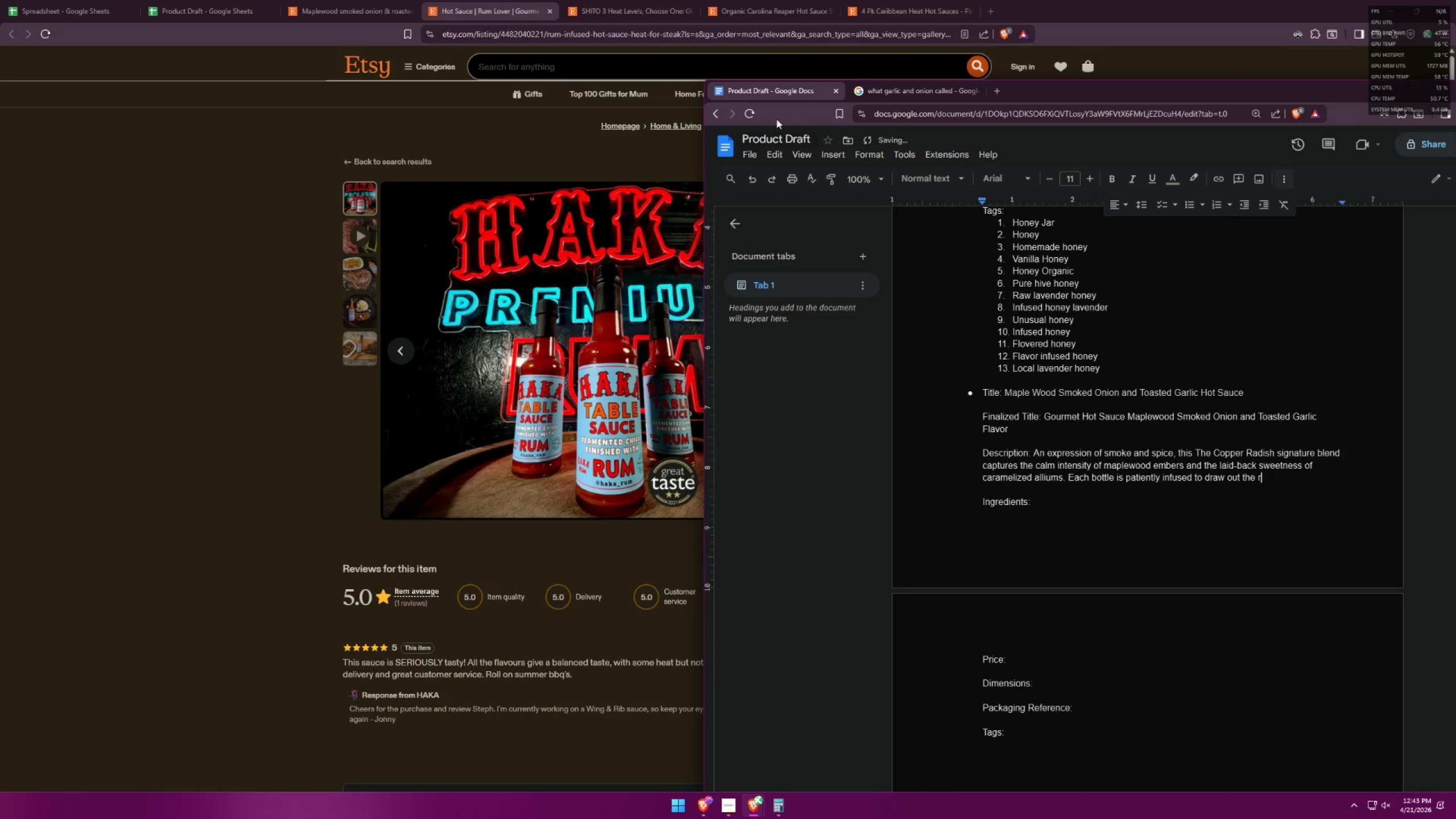 
key(Backspace)
 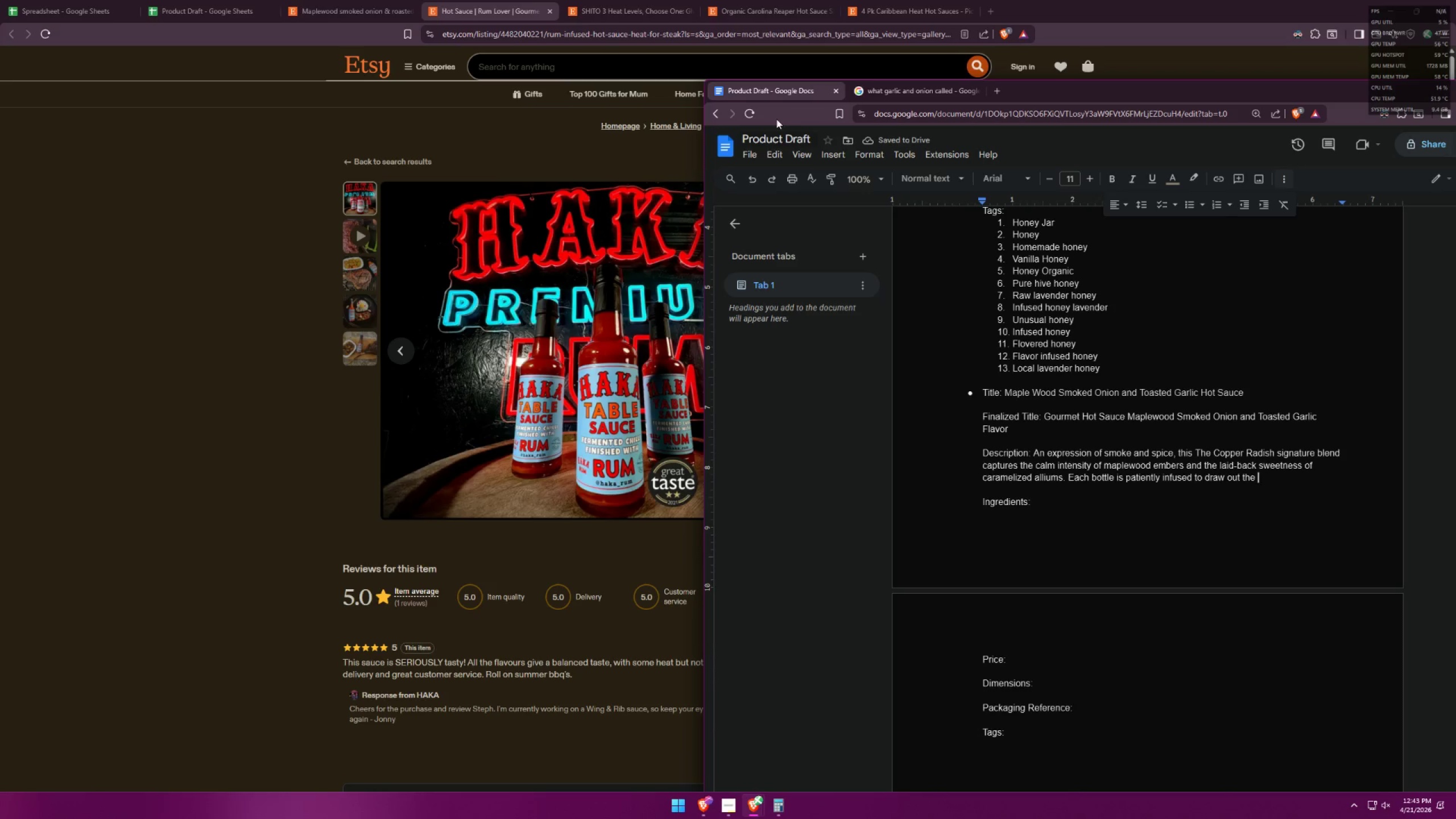 
wait(5.24)
 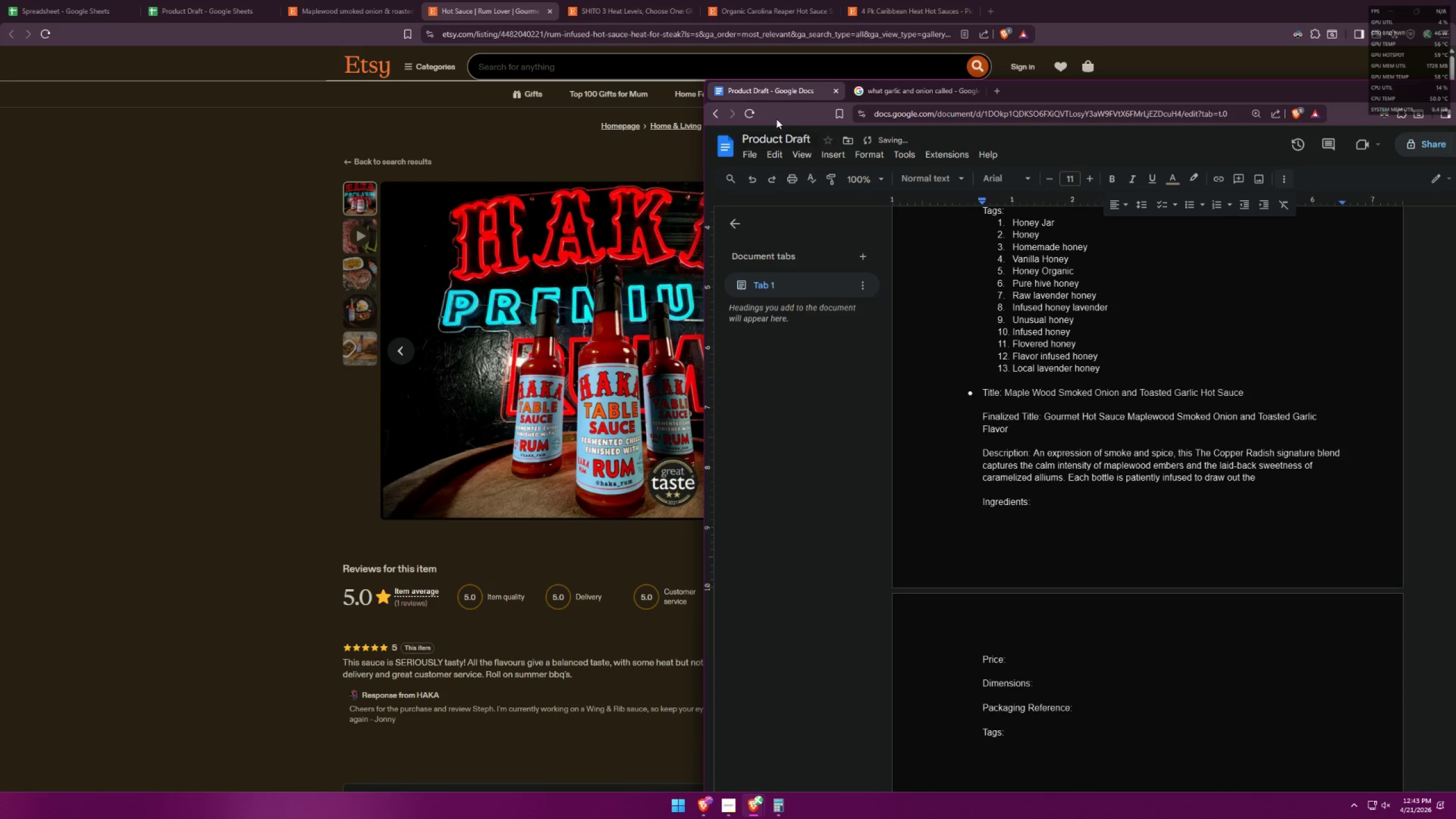 
key(Backspace)
key(Backspace)
key(Backspace)
key(Backspace)
type(savory)
 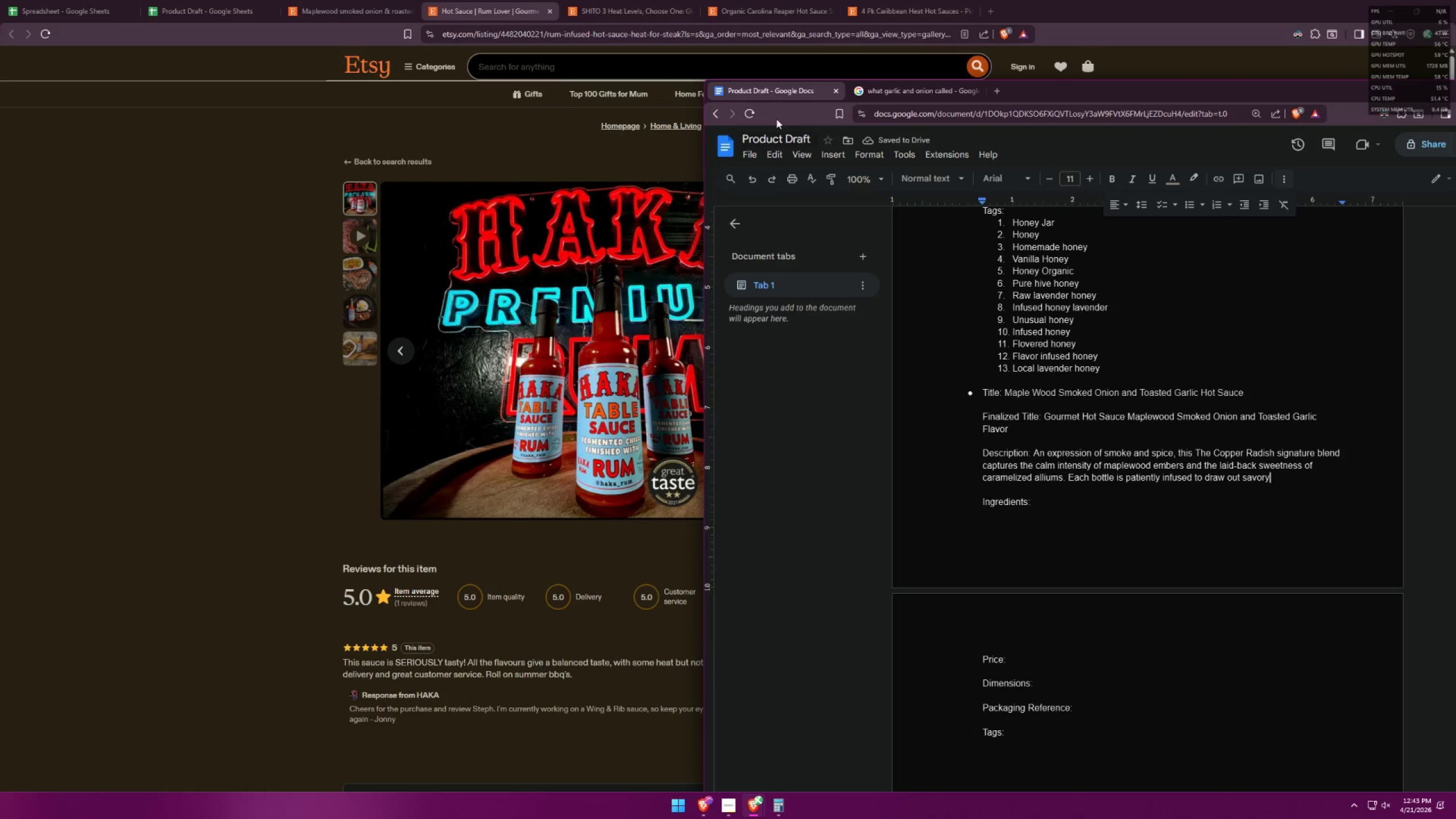 
wait(8.97)
 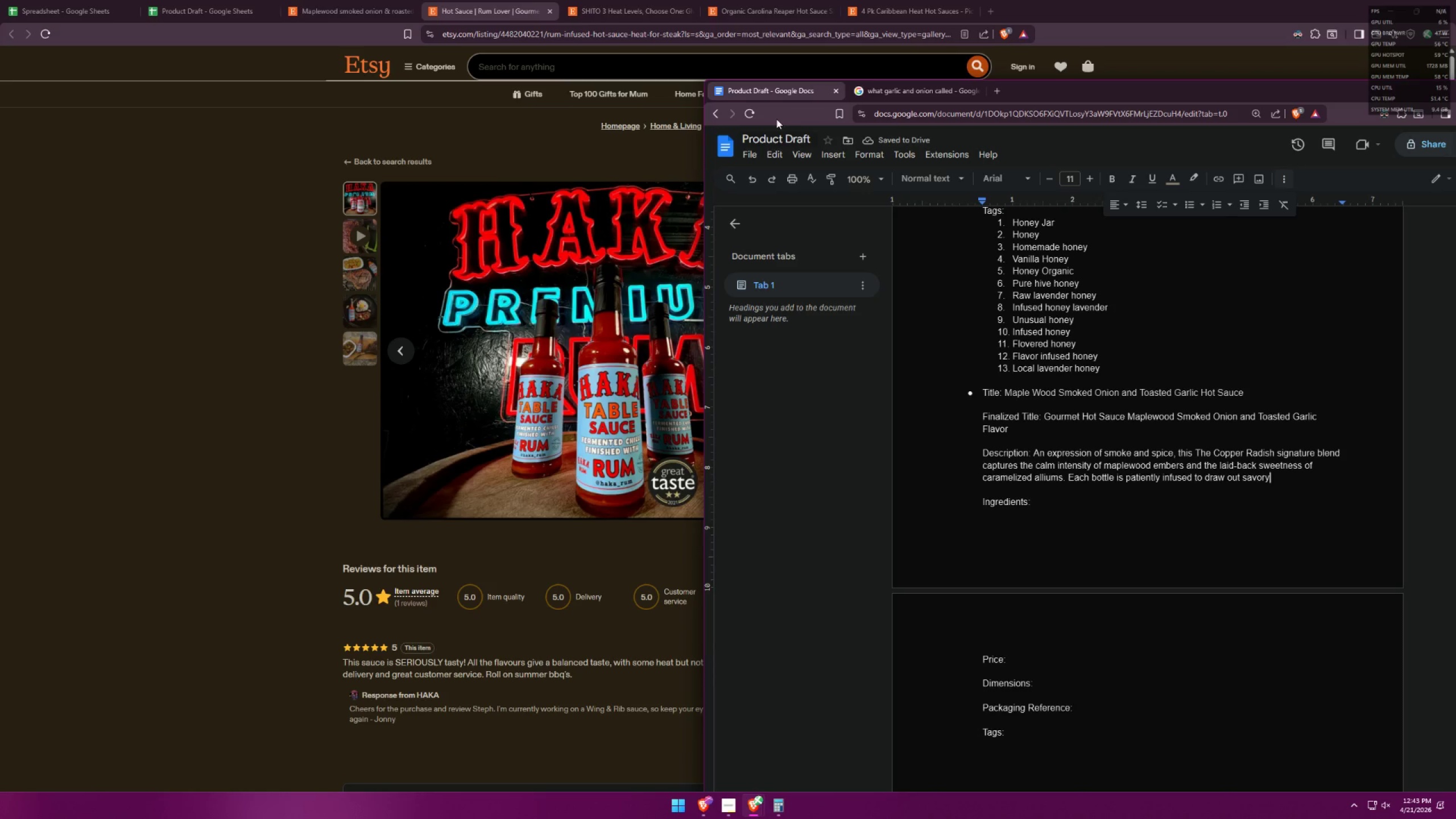 
type( swee)
key(Backspace)
key(Backspace)
key(Backspace)
key(Backspace)
type(subtle sweet toasted garlic,)
 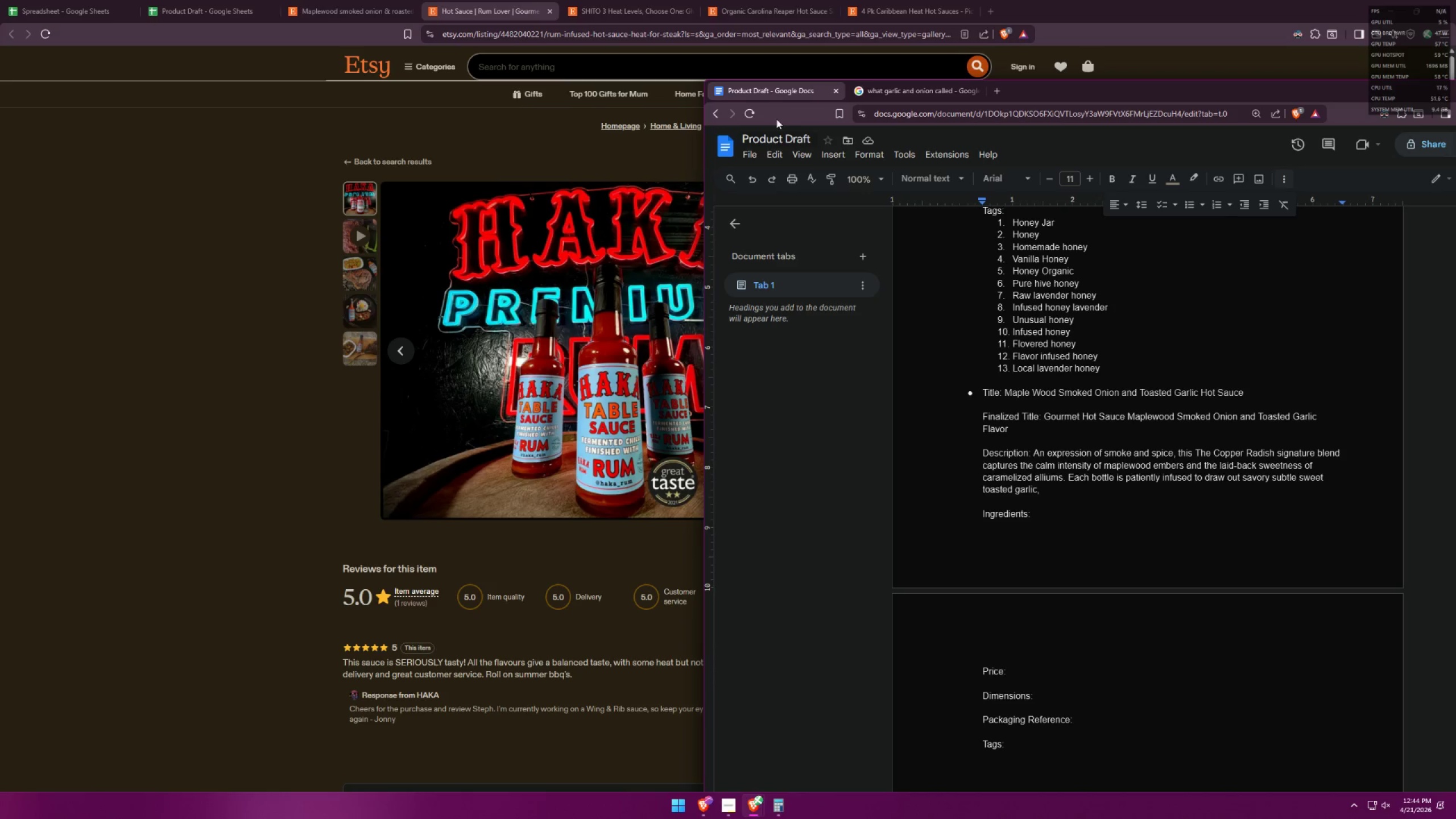 
wait(14.86)
 